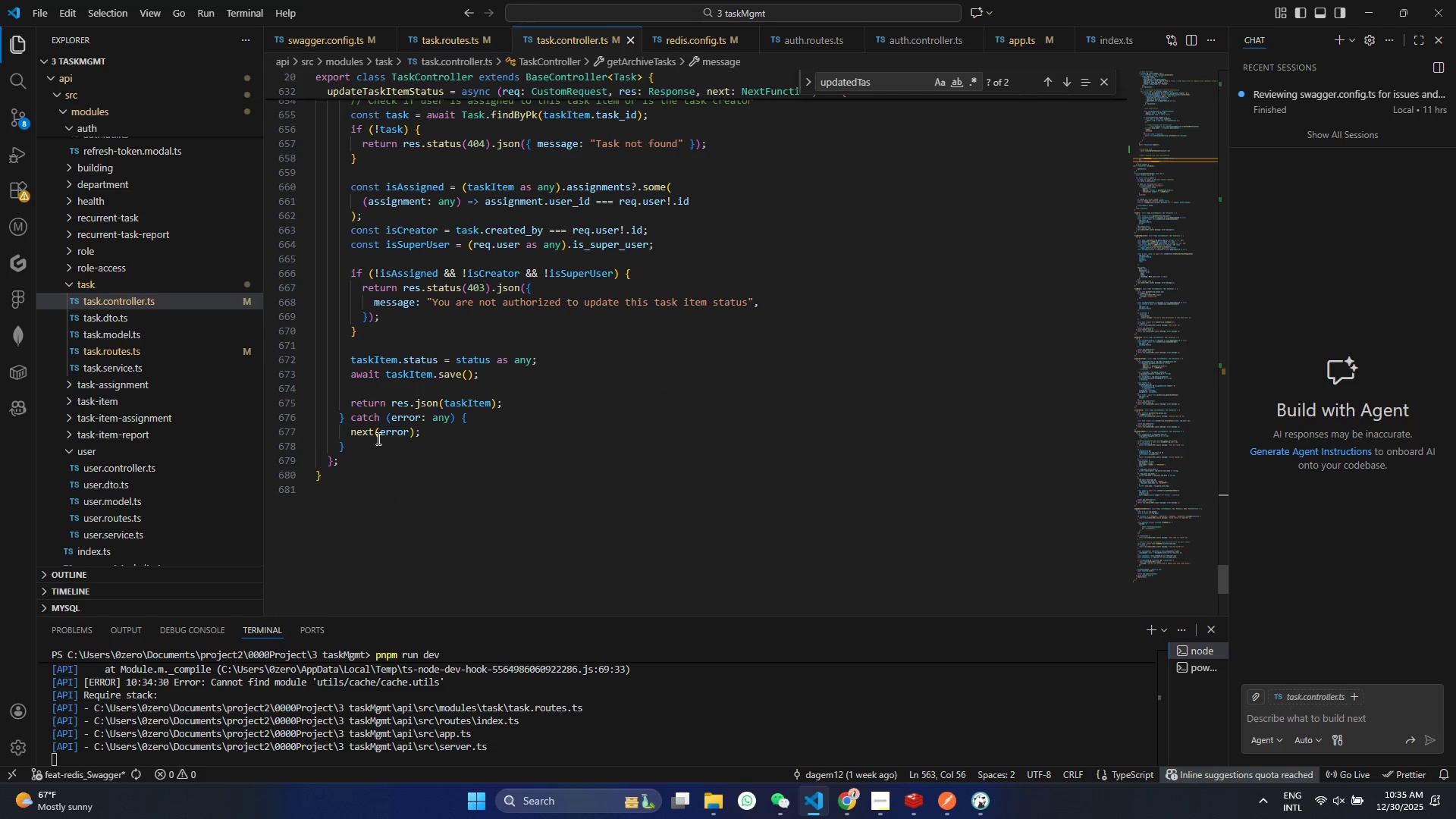 
scroll: coordinate [378, 440], scroll_direction: up, amount: 11.0
 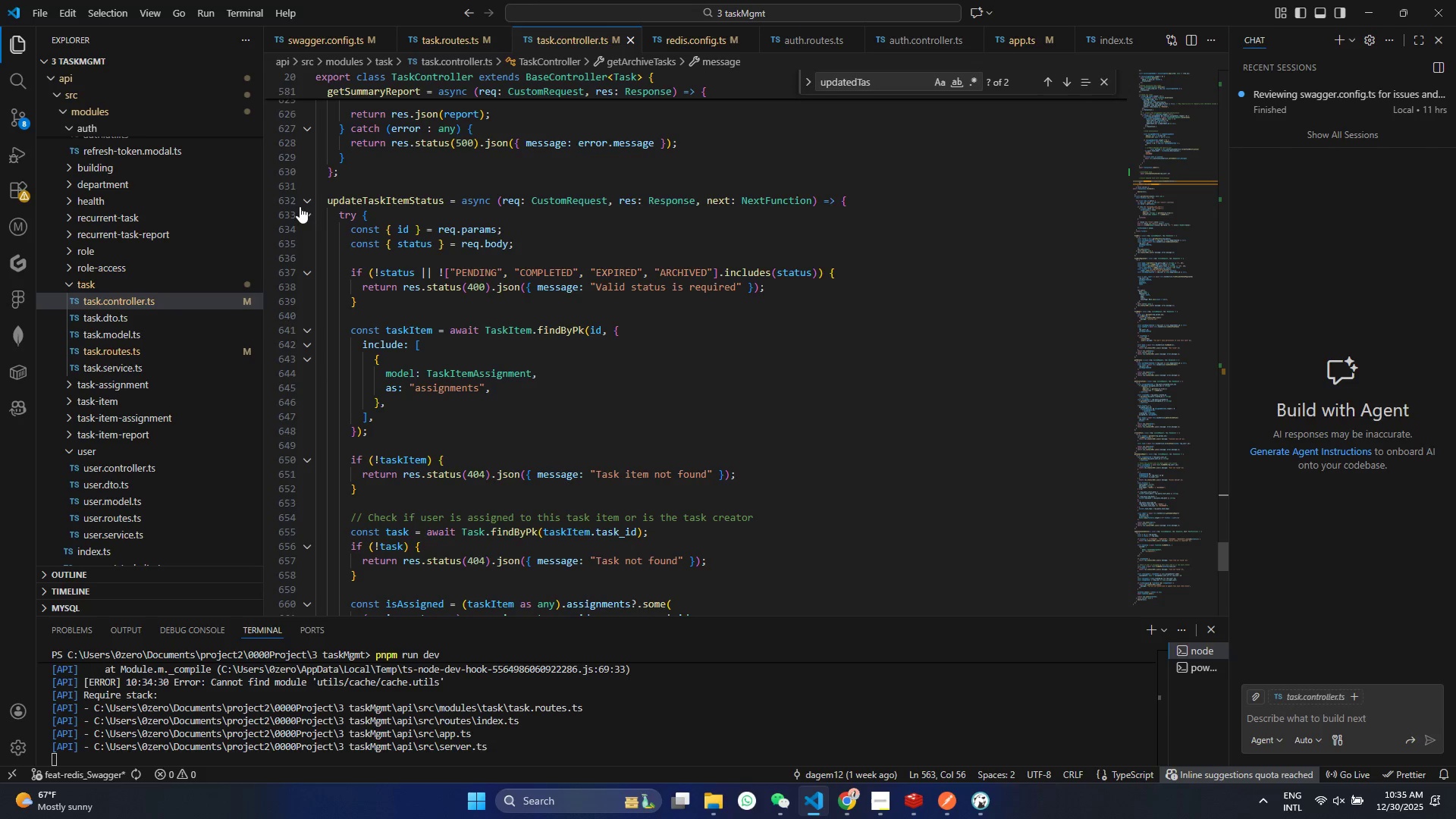 
left_click([496, 293])
 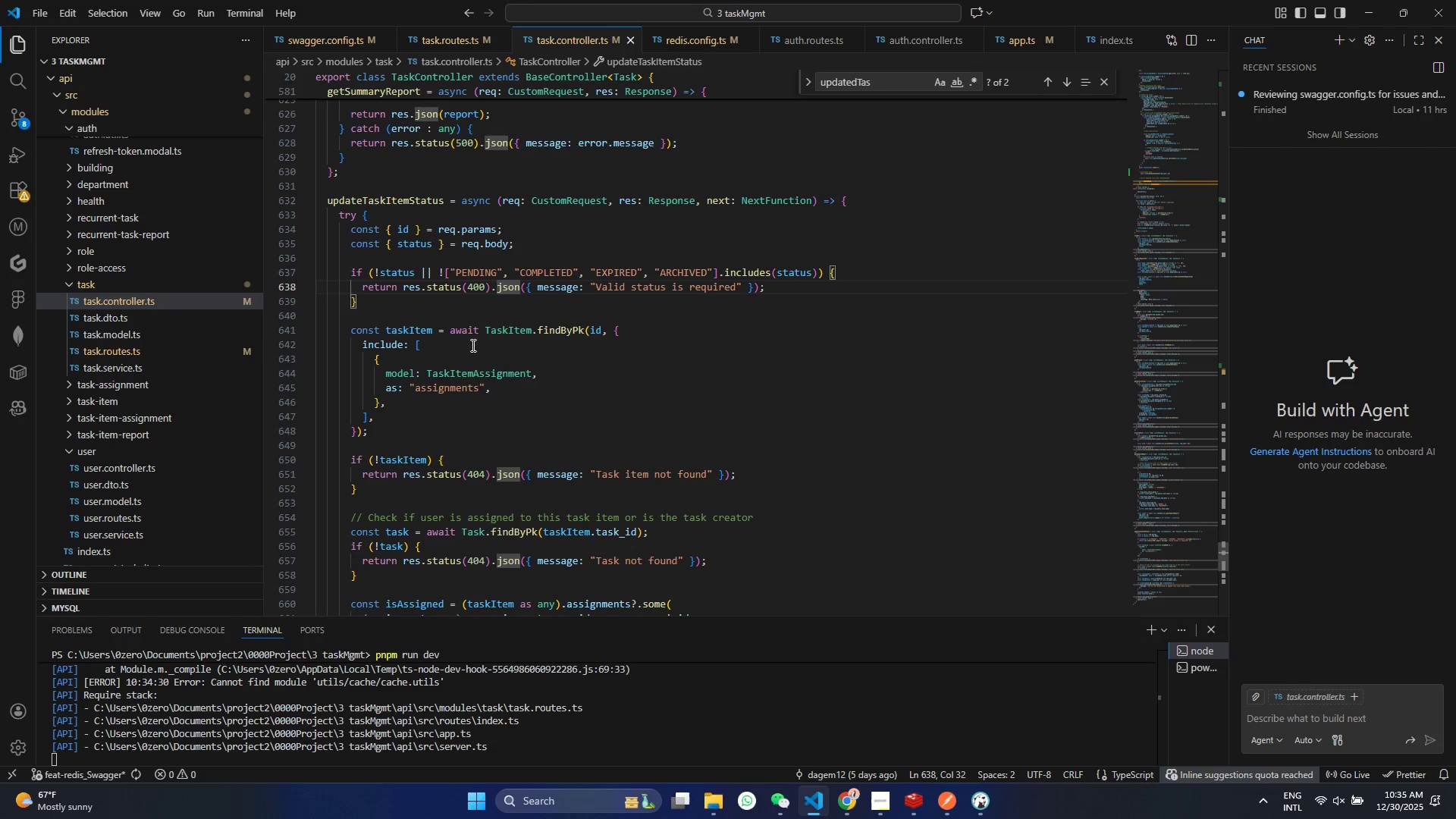 
wait(14.52)
 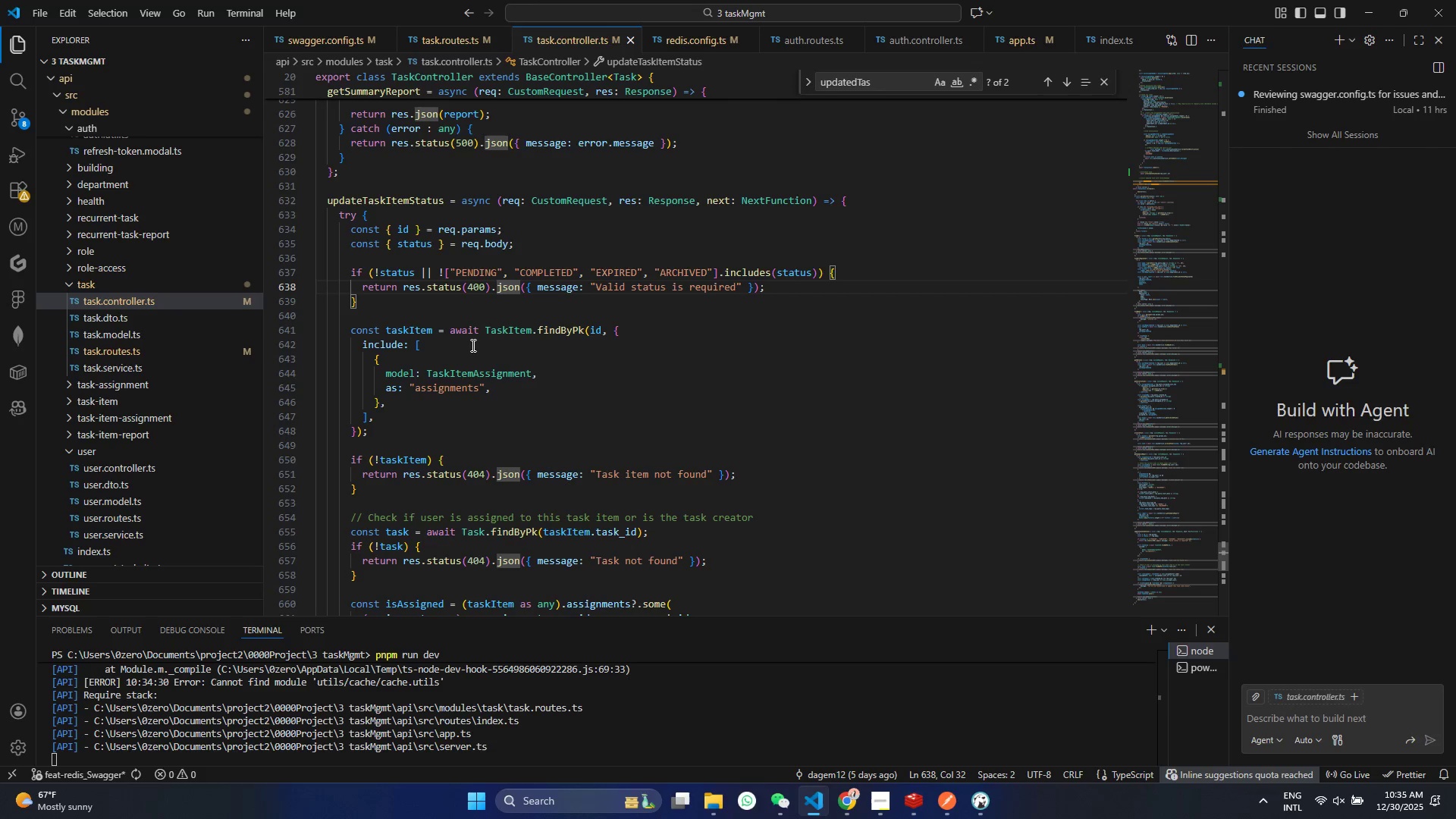 
scroll: coordinate [558, 318], scroll_direction: up, amount: 30.0
 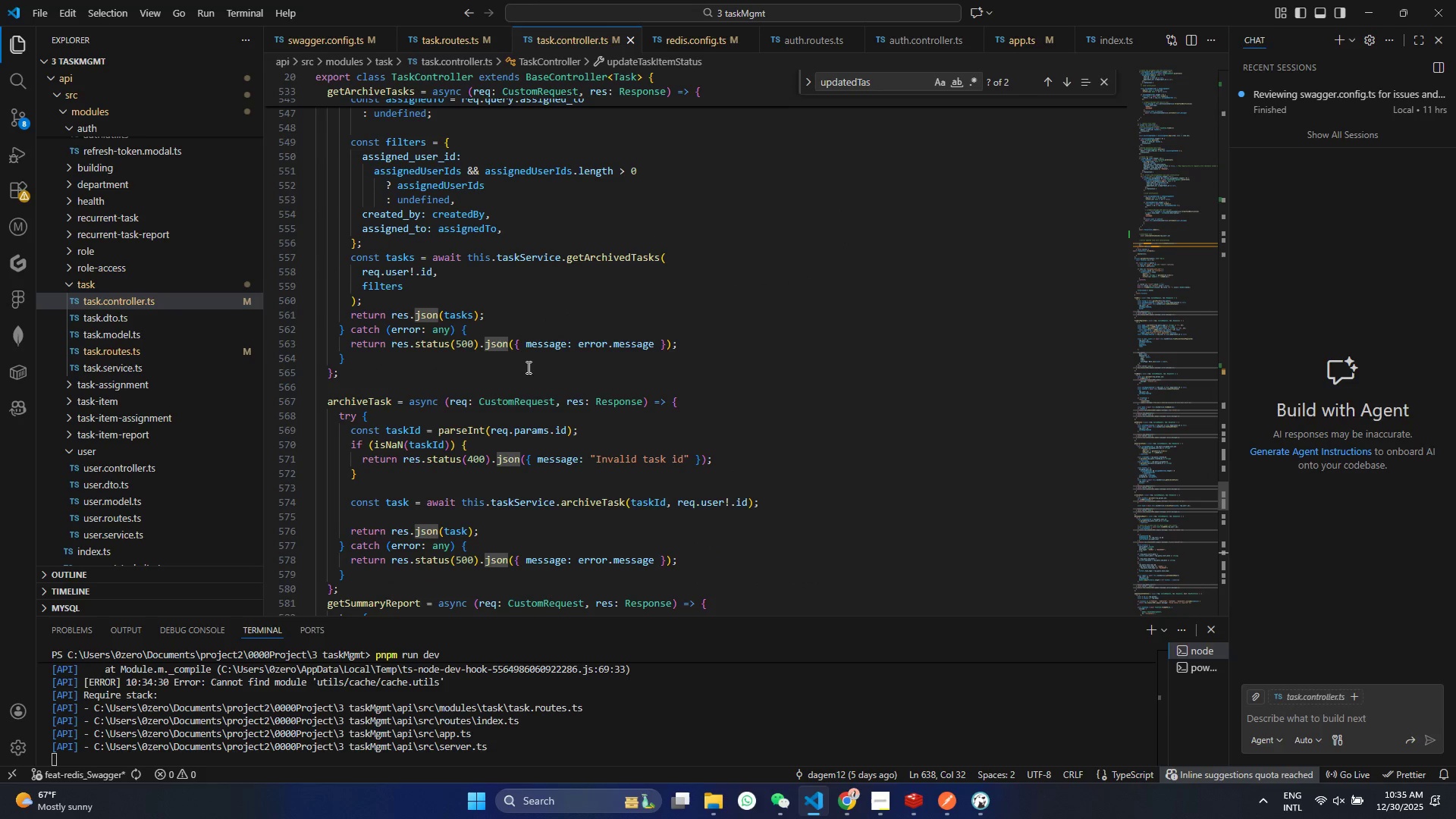 
scroll: coordinate [520, 418], scroll_direction: down, amount: 3.0
 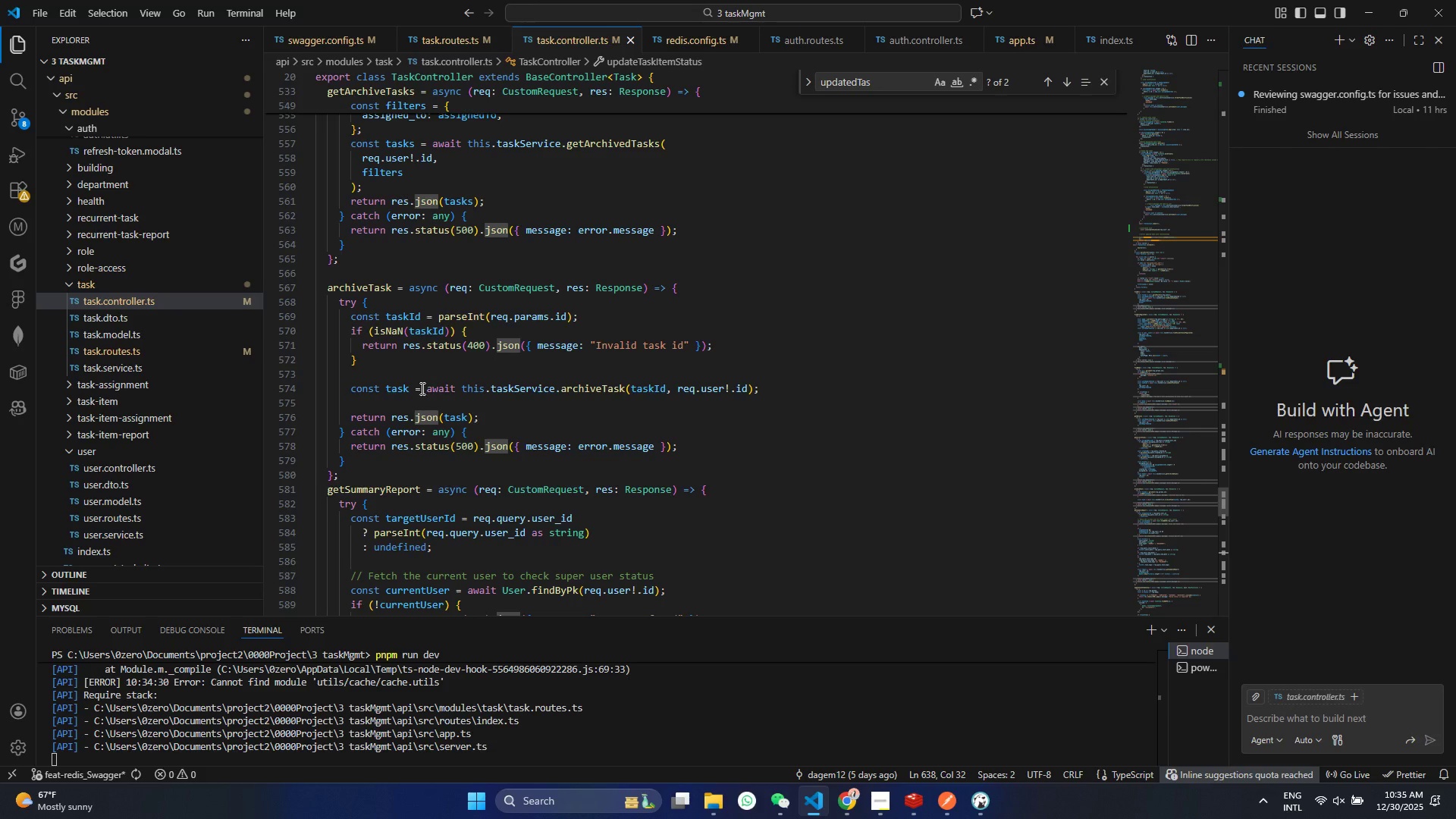 
left_click([397, 381])
 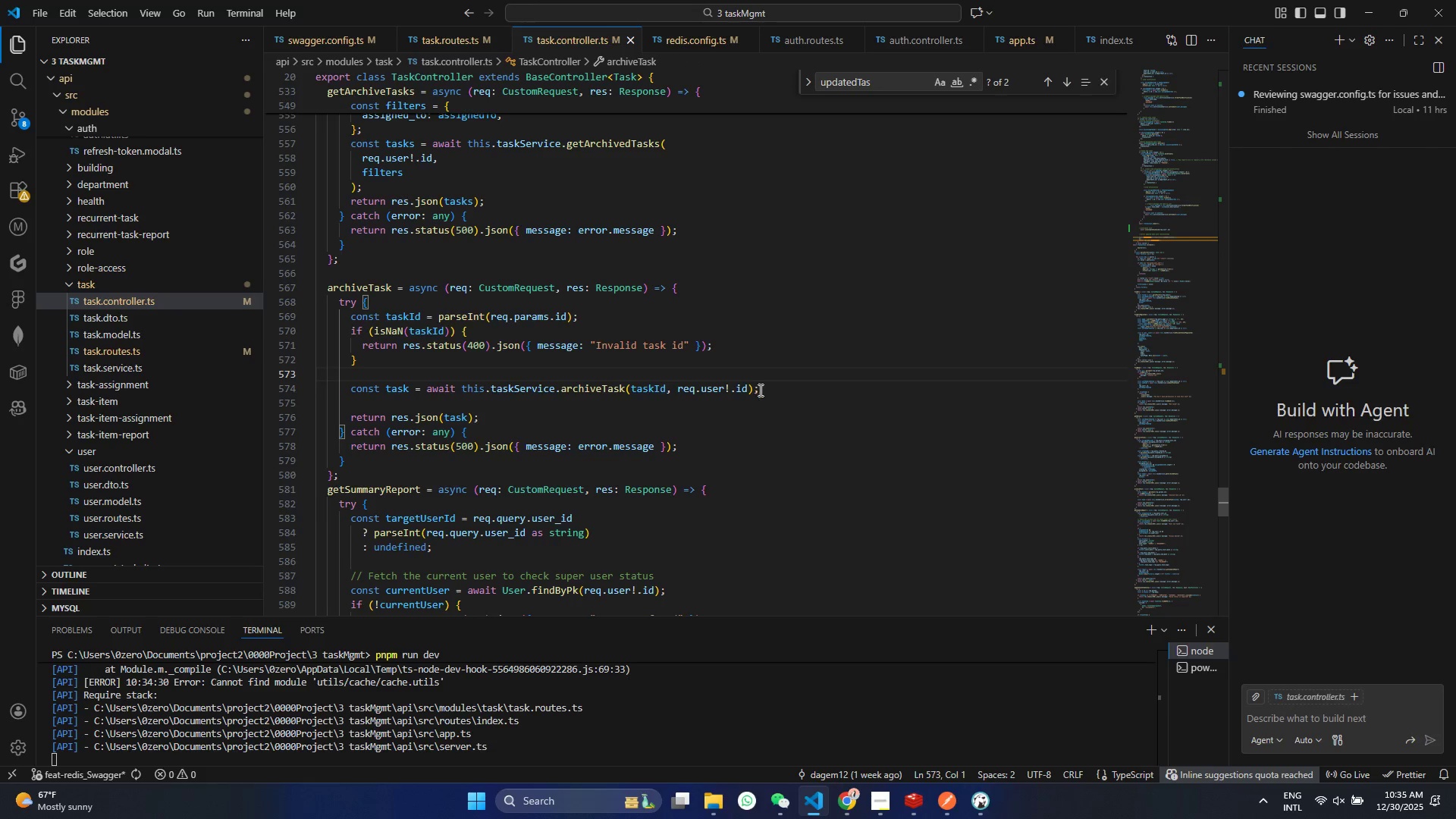 
left_click([759, 391])
 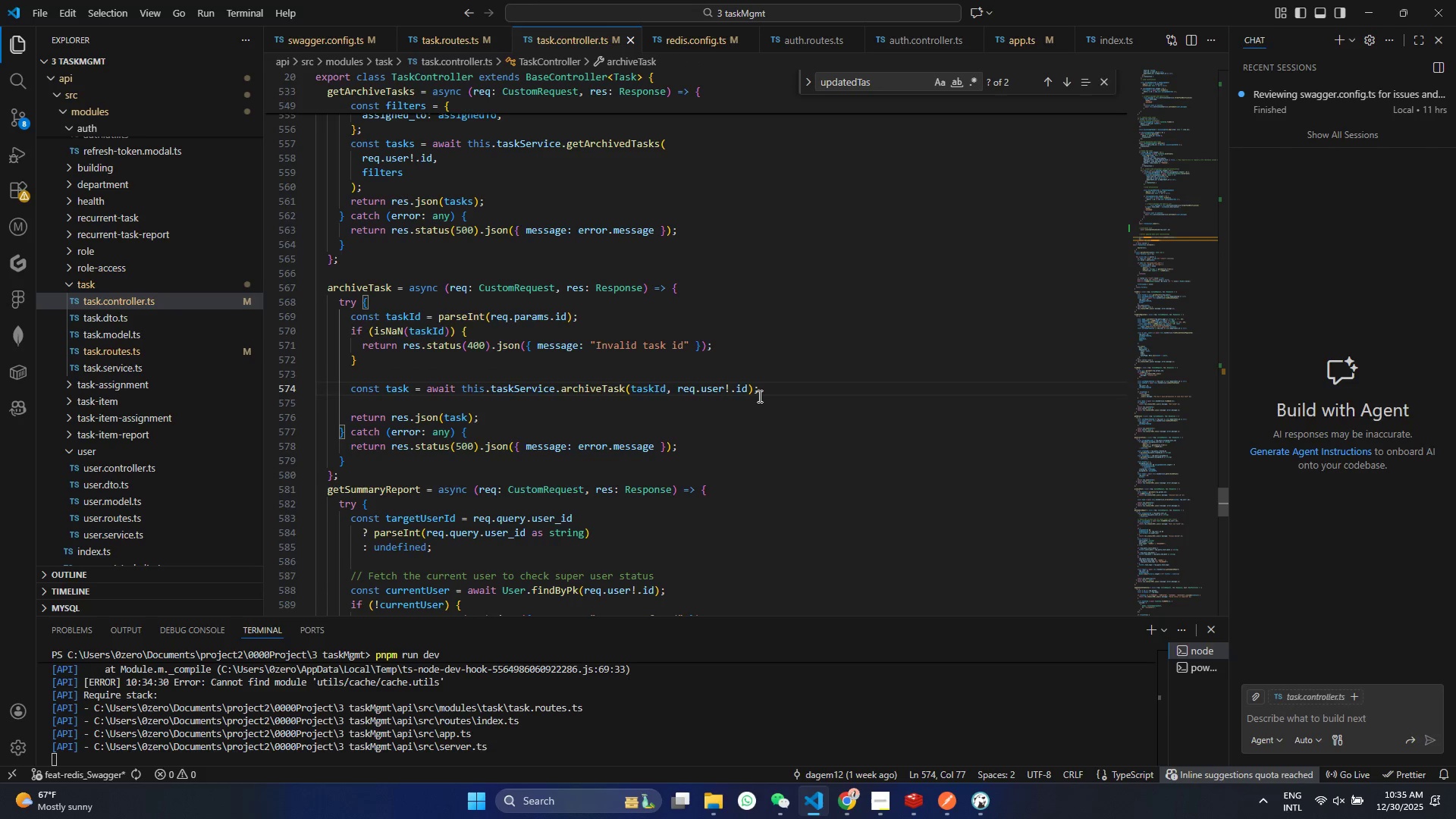 
key(Enter)
 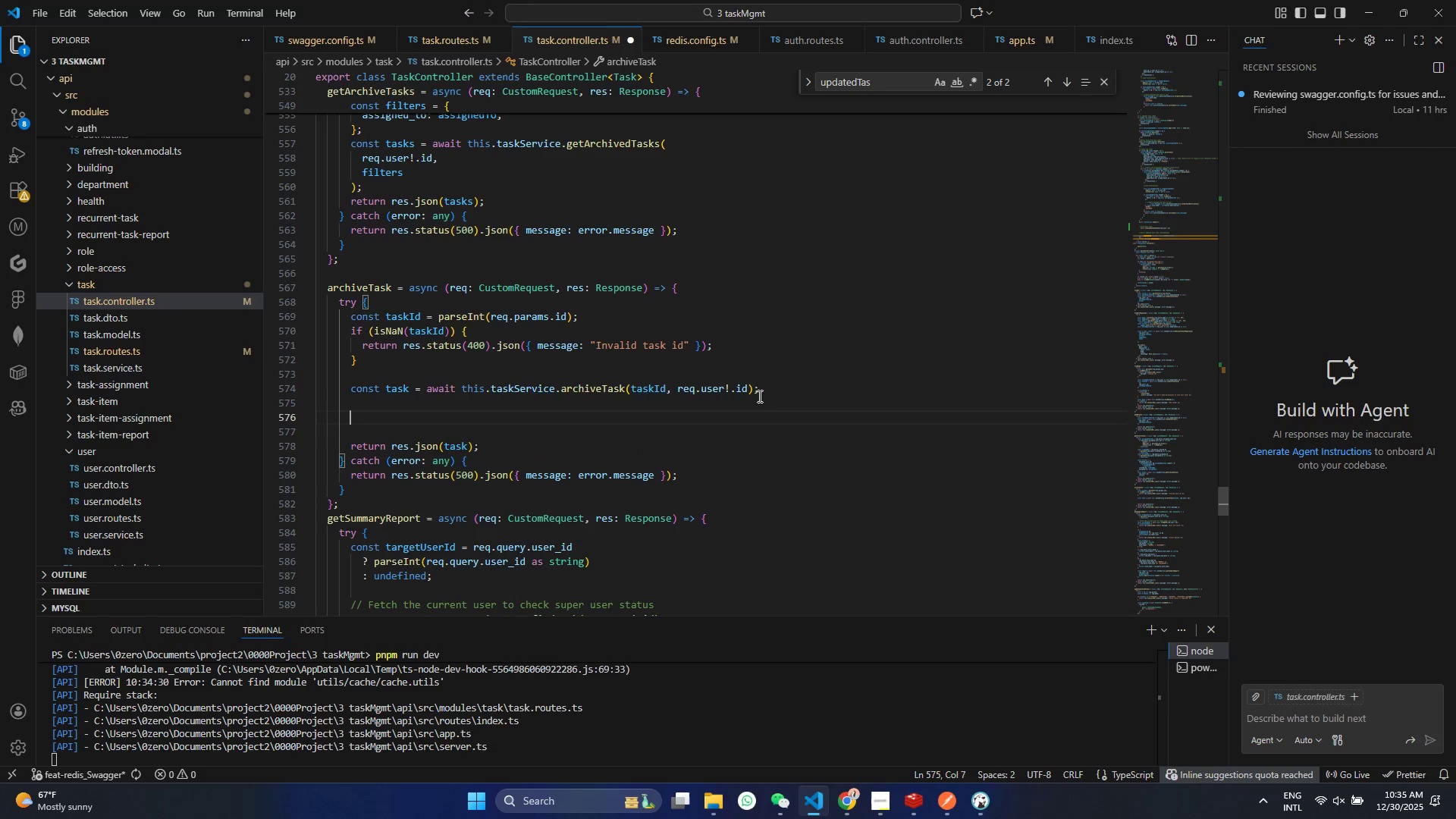 
key(Enter)
 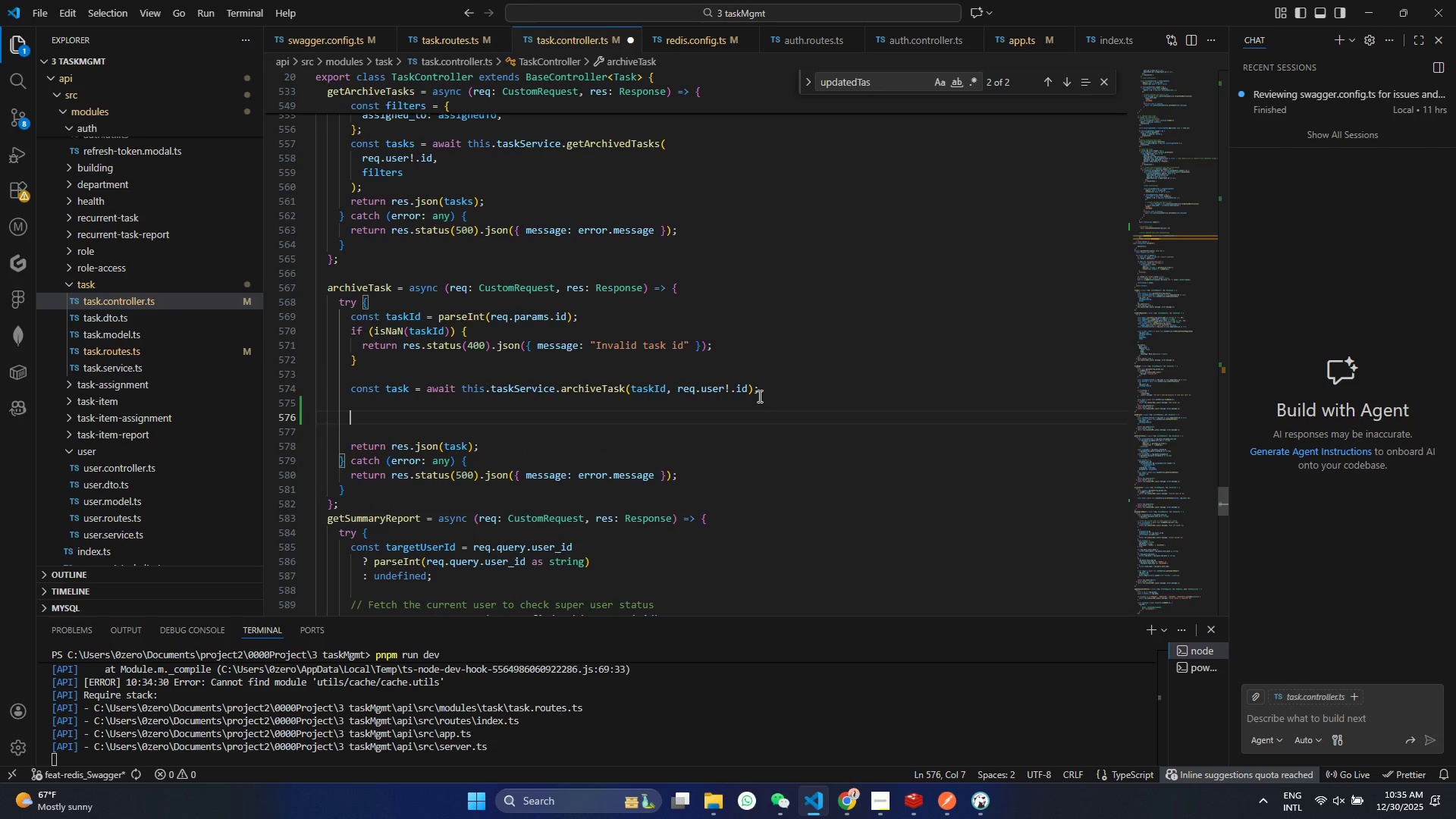 
key(Control+V)
 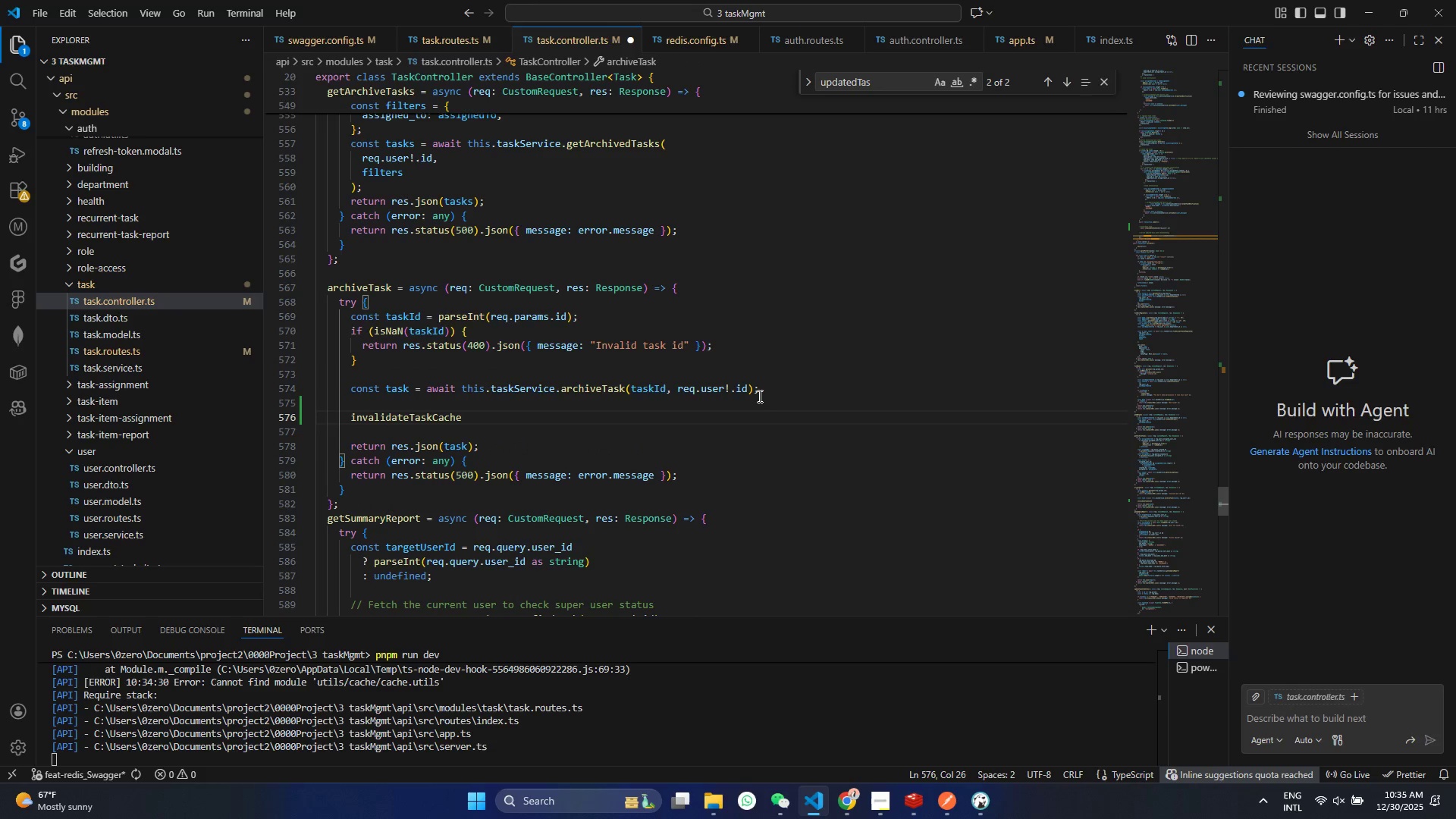 
key(Shift+9)
 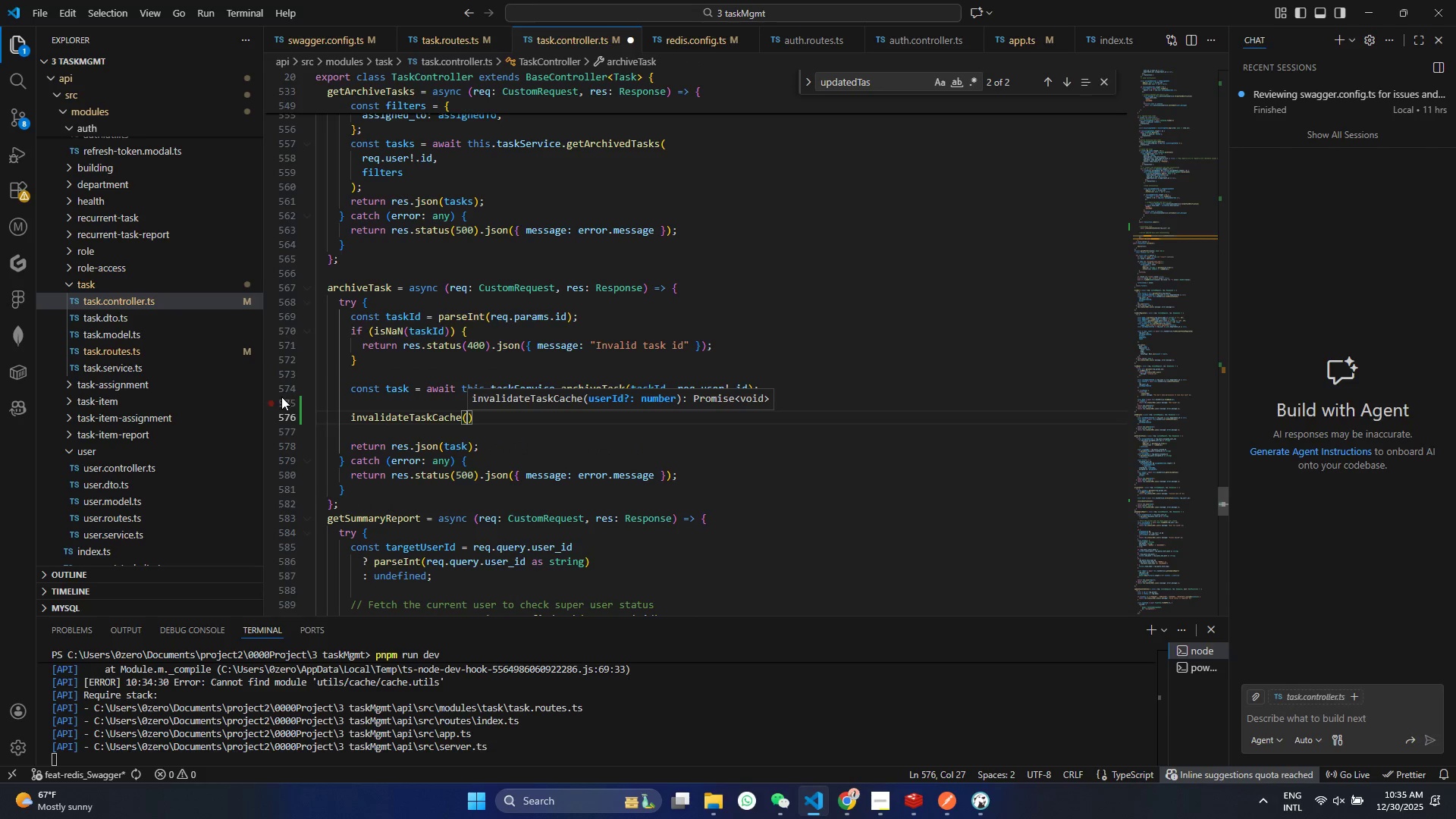 
left_click([353, 420])
 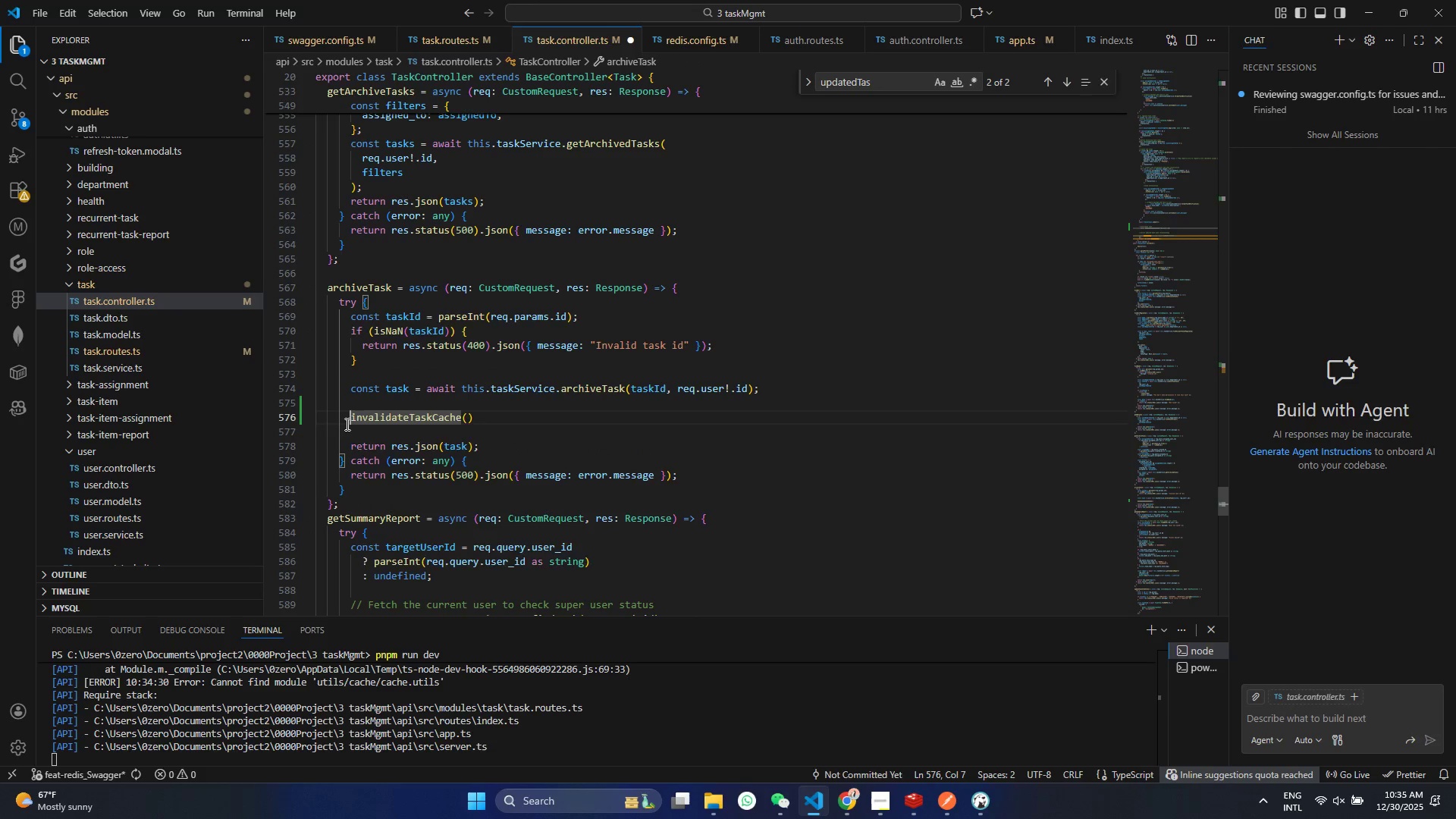 
type(await )
 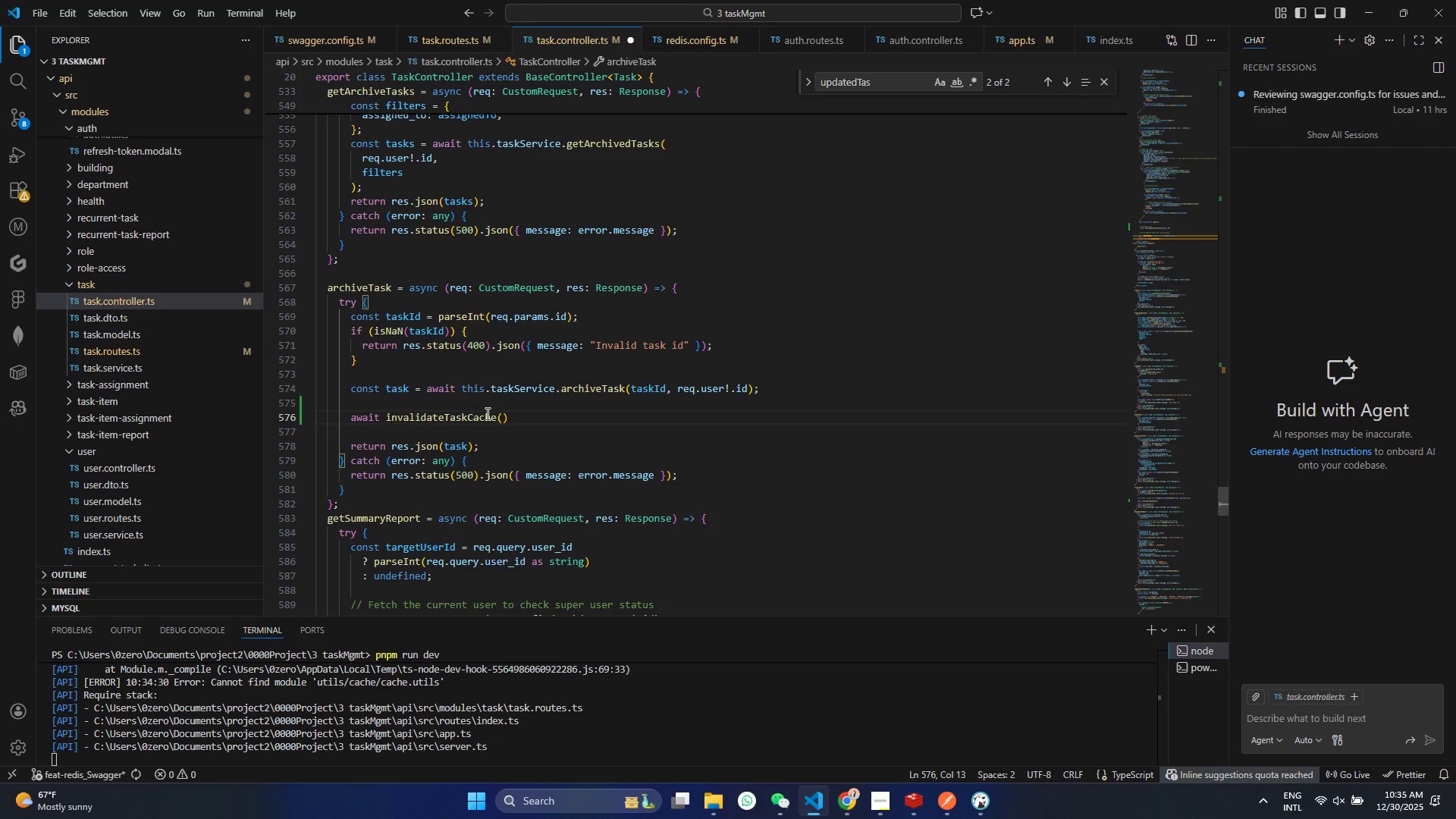 
left_click([502, 419])
 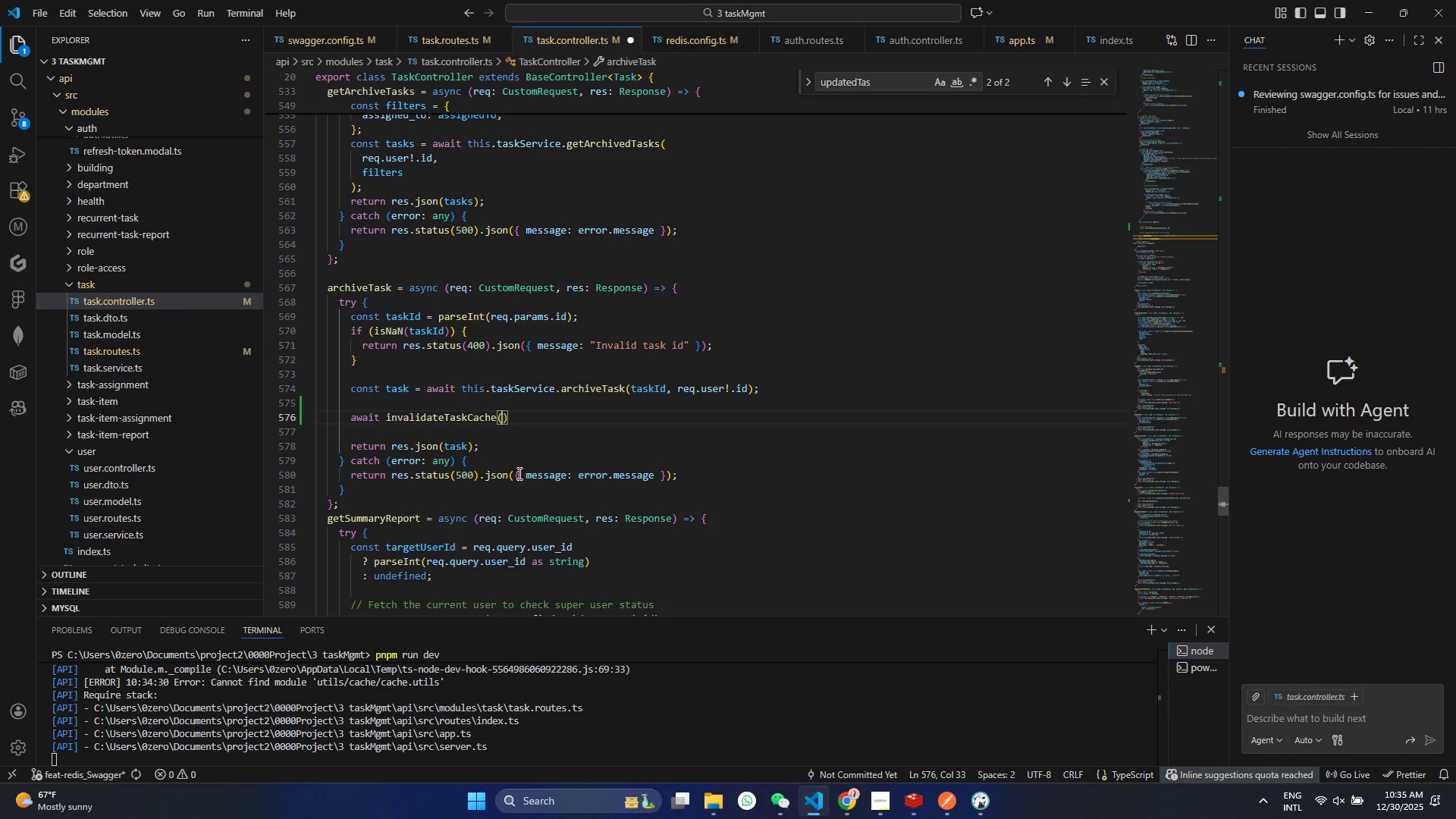 
type(re)
 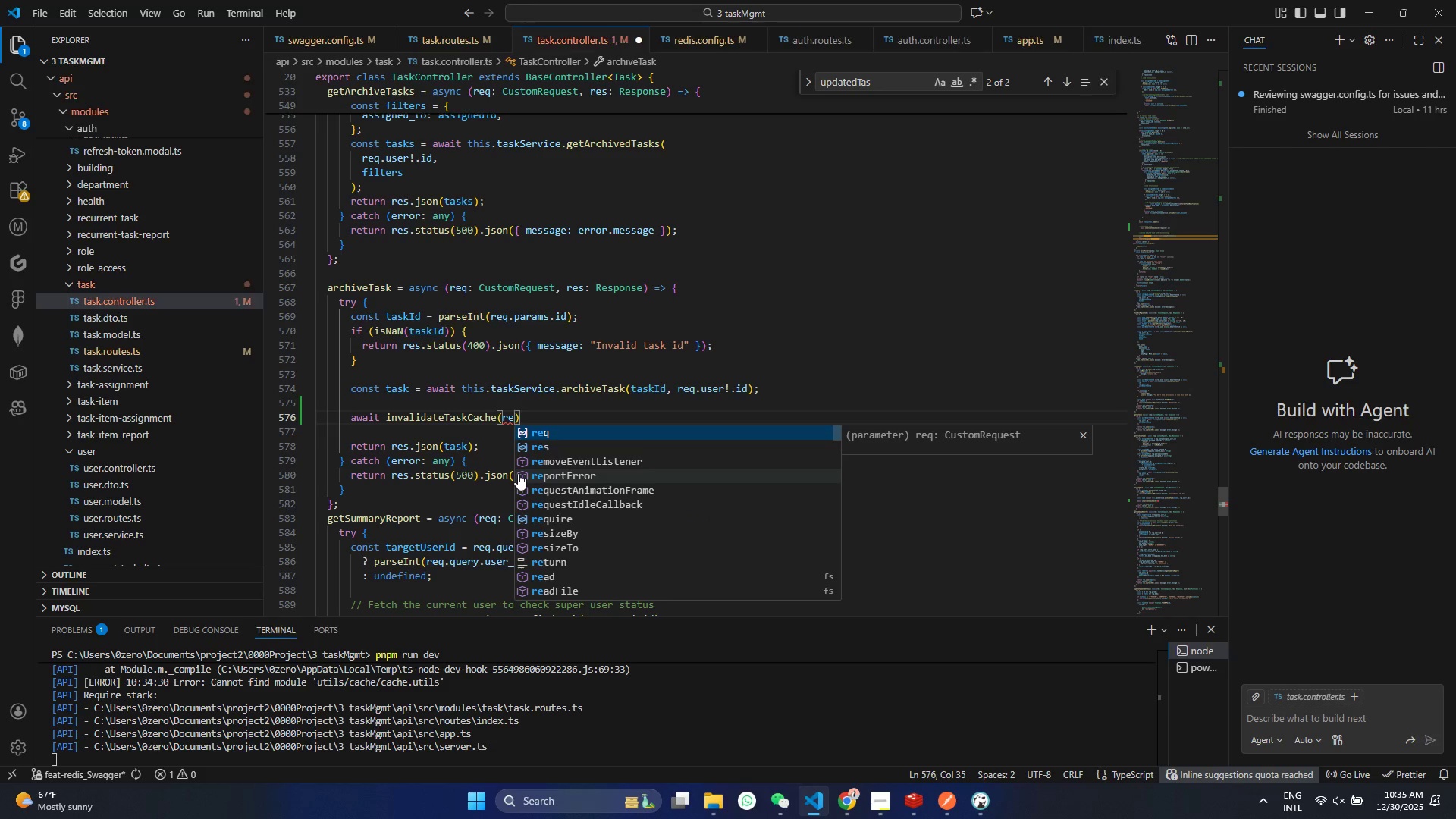 
key(Enter)
 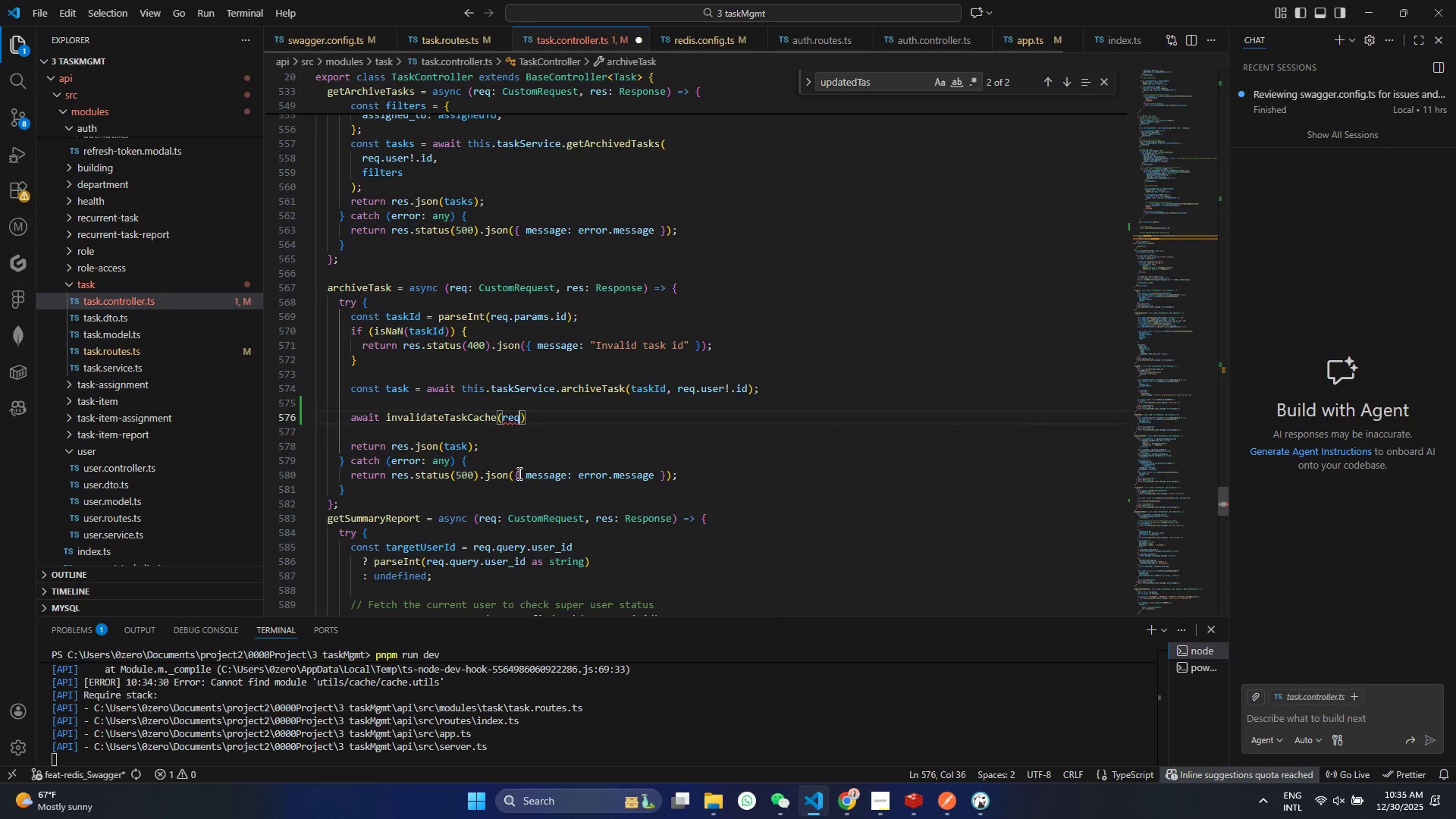 
type(.use)
 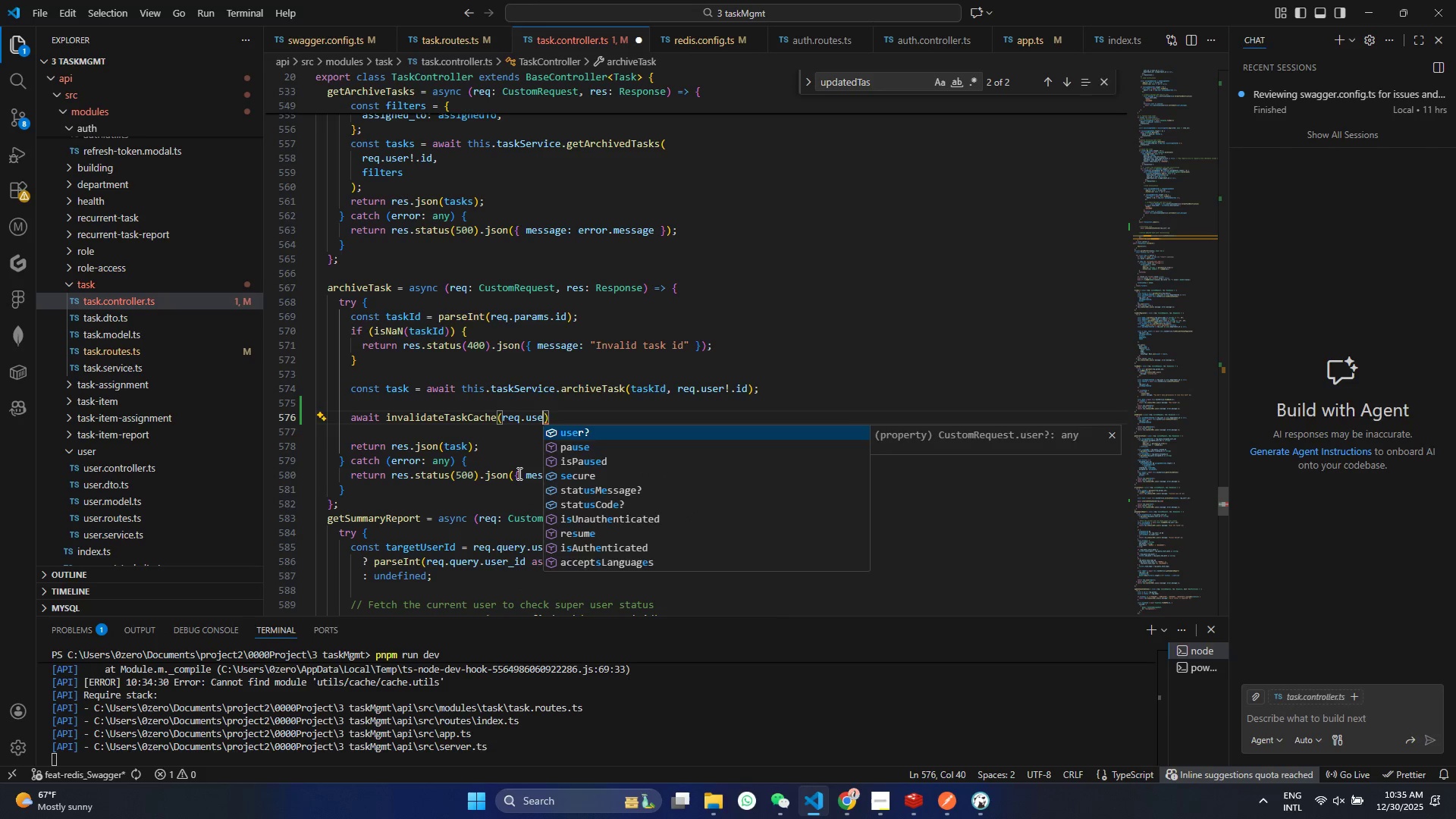 
key(Enter)
 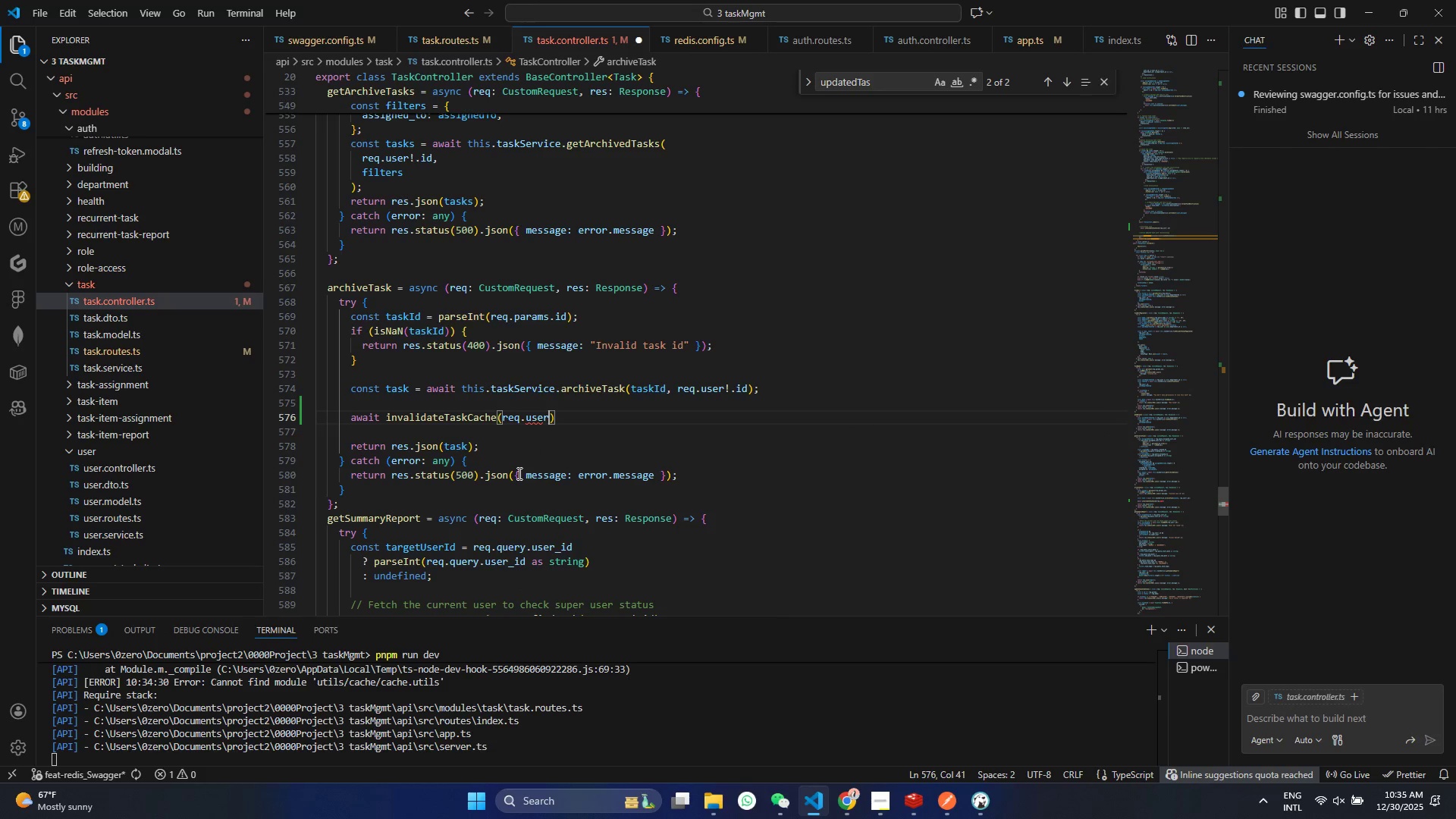 
type(!.id)
 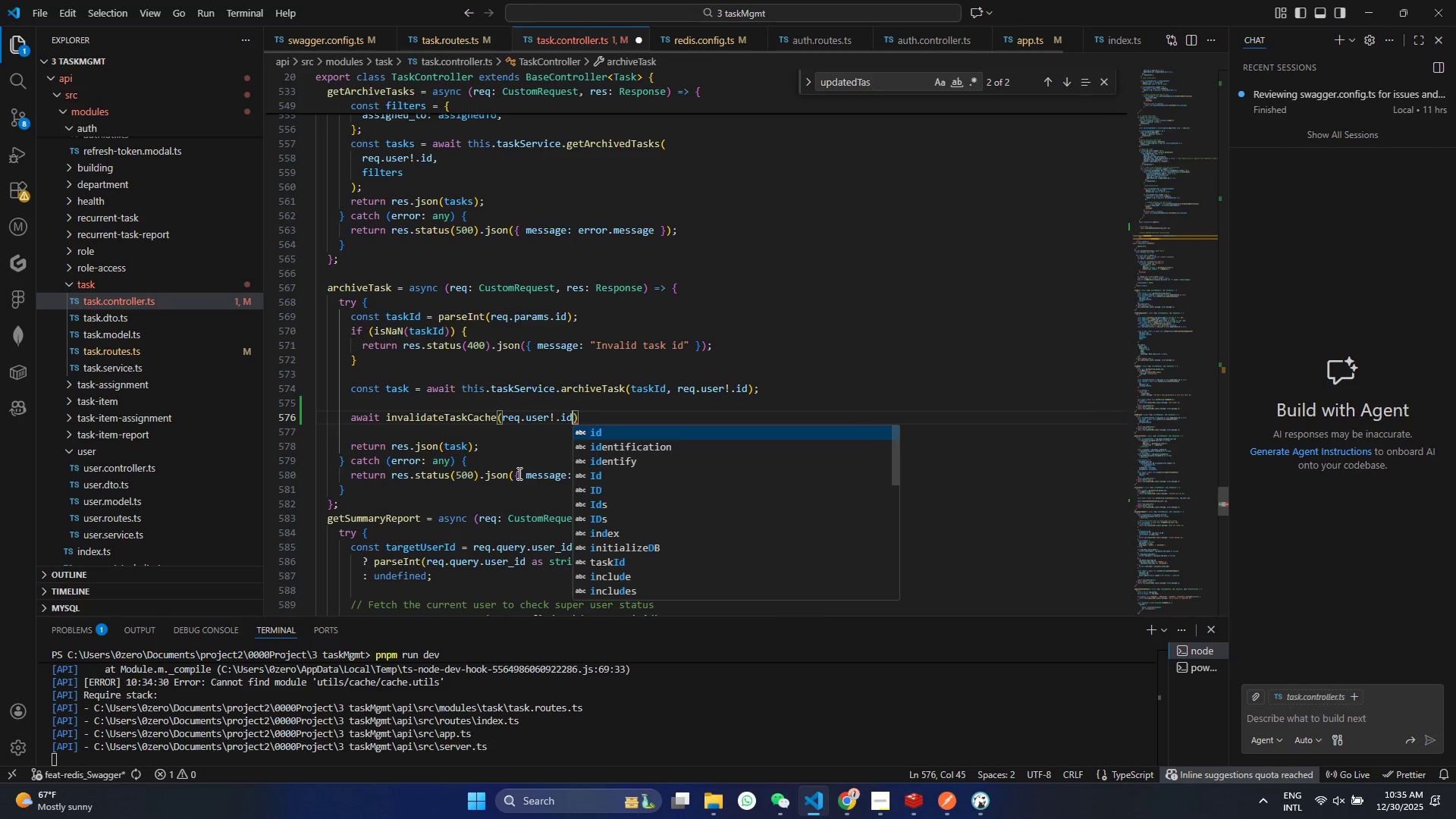 
key(Control+ControlLeft)
 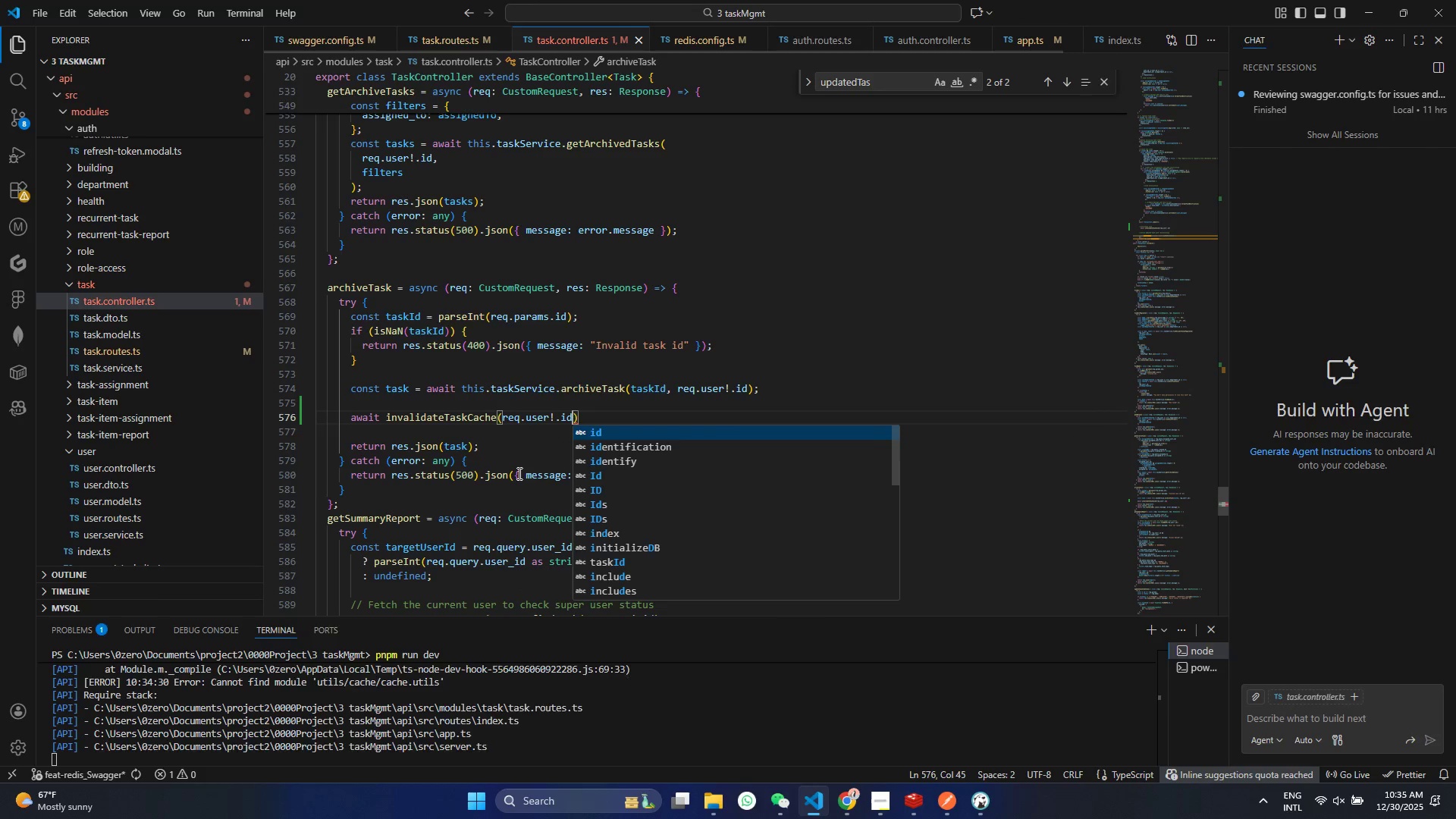 
key(Control+S)
 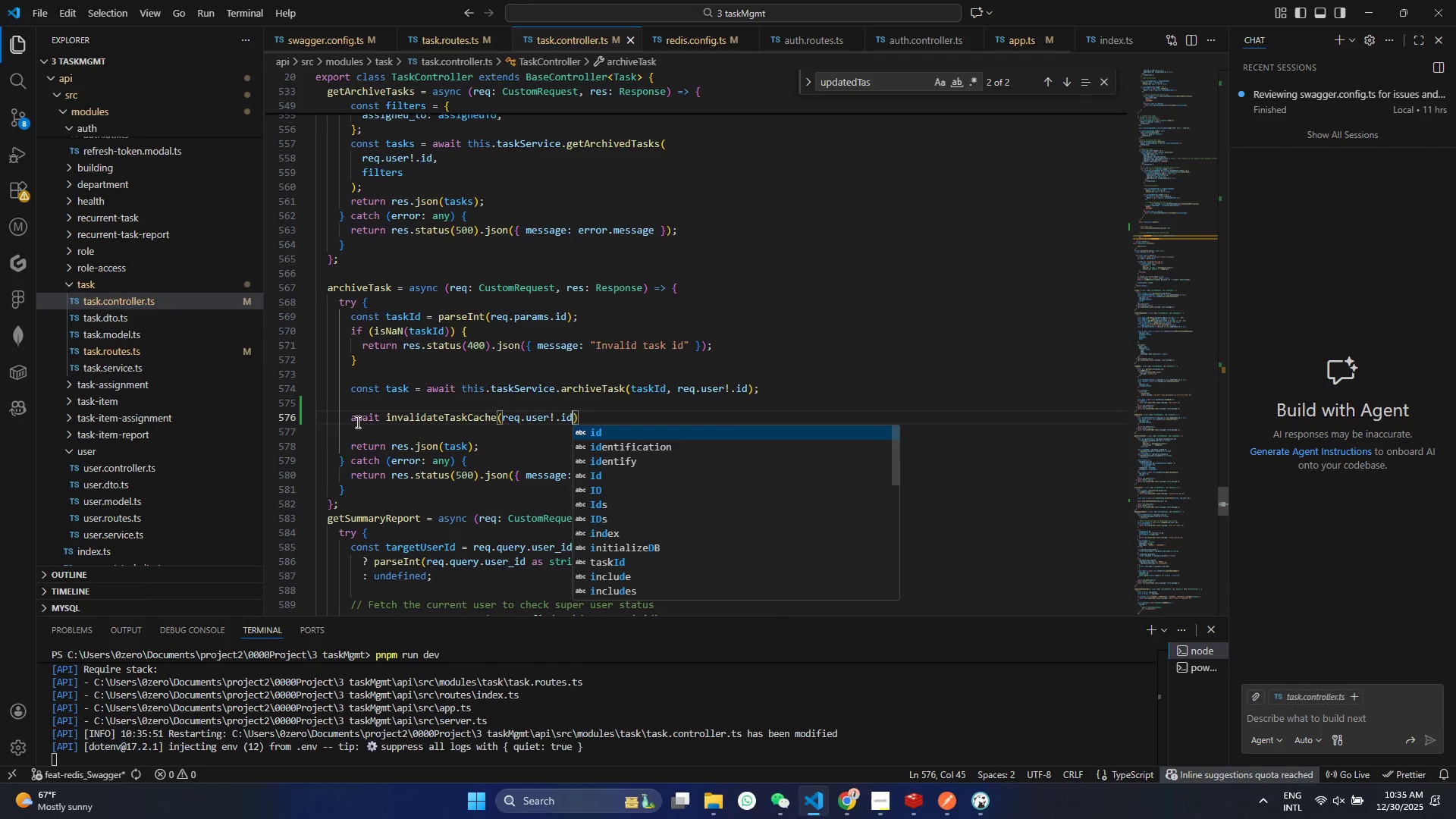 
left_click([366, 405])
 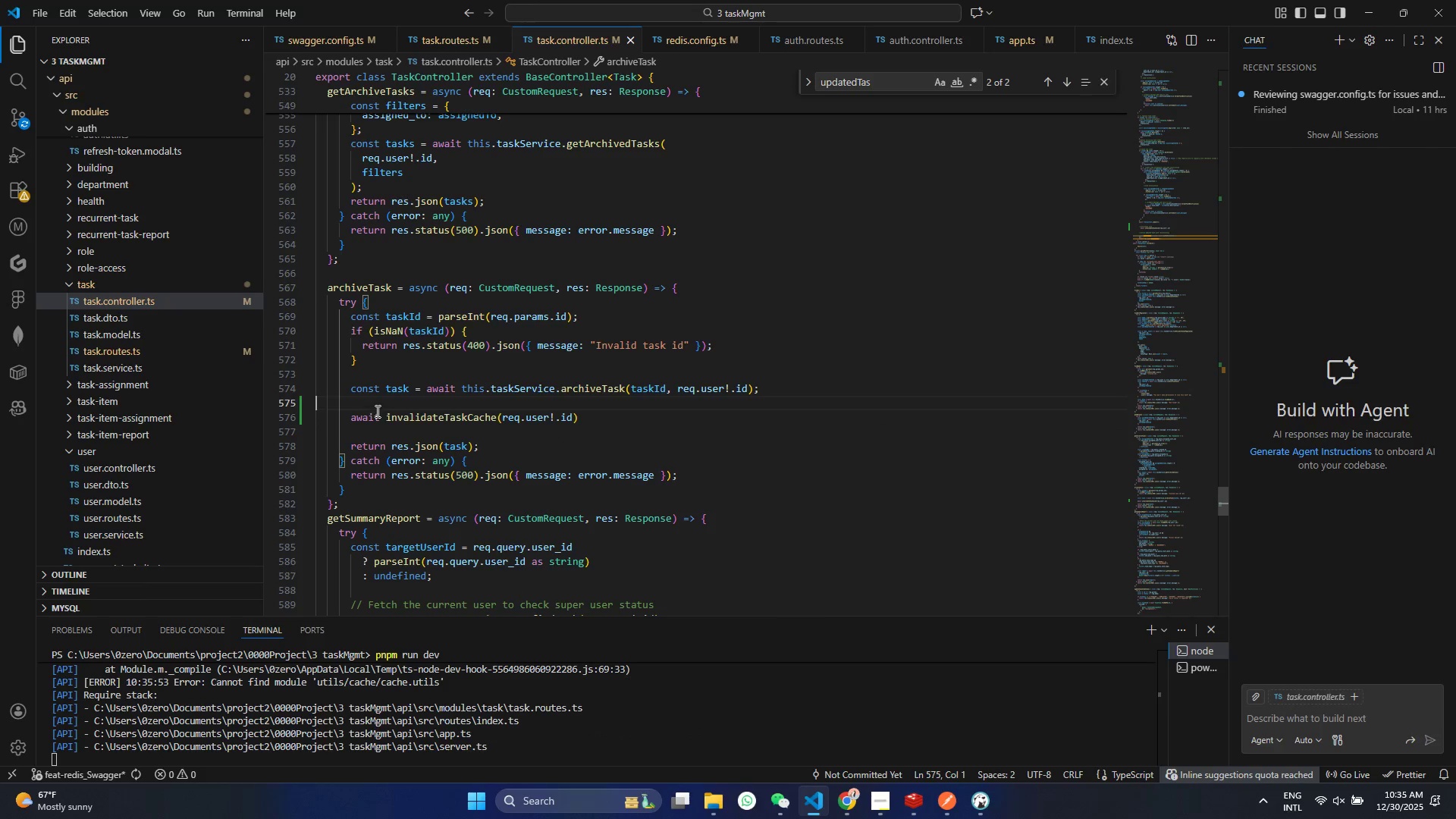 
hold_key(key=Space, duration=0.73)
 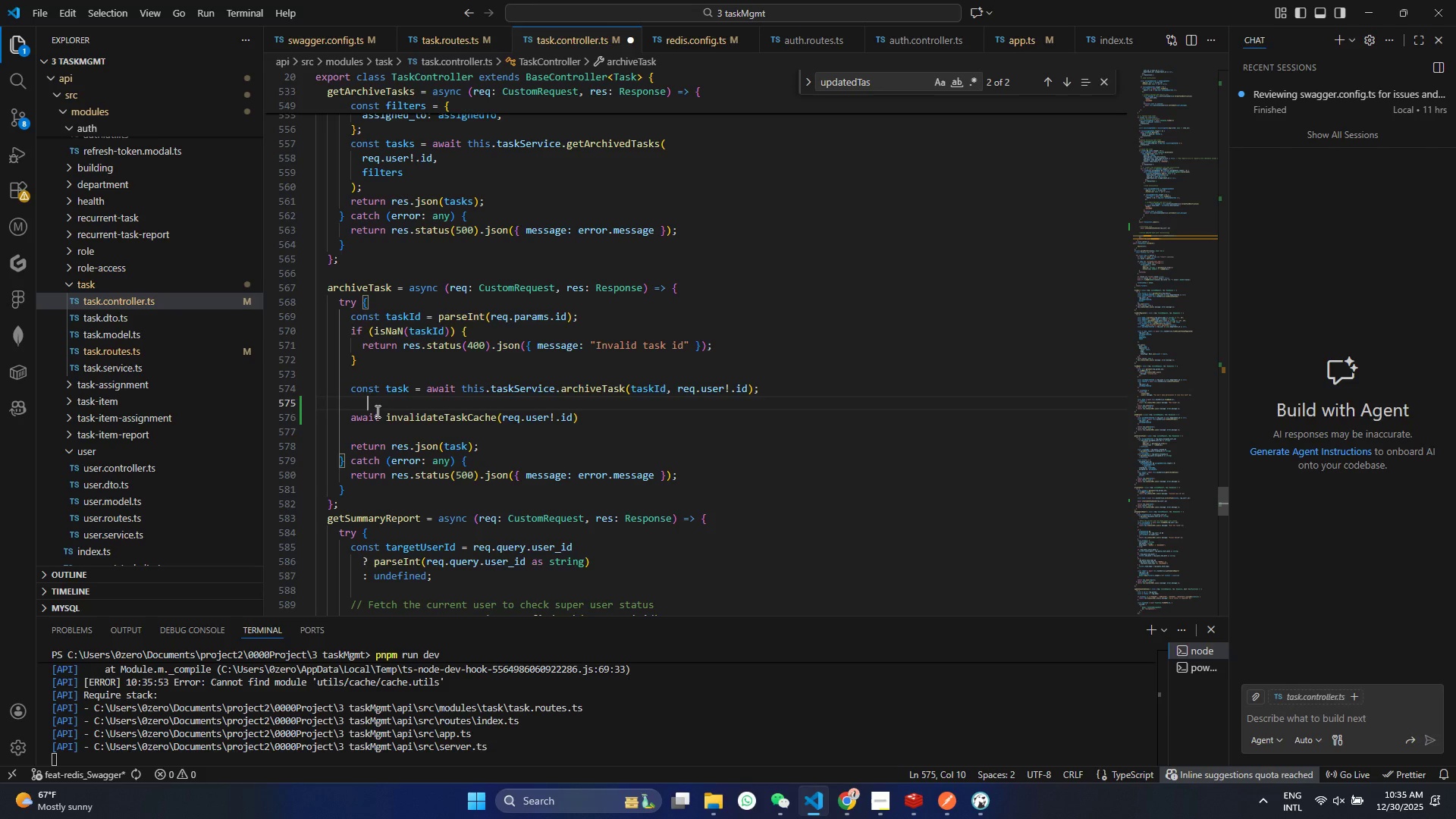 
key(Enter)
 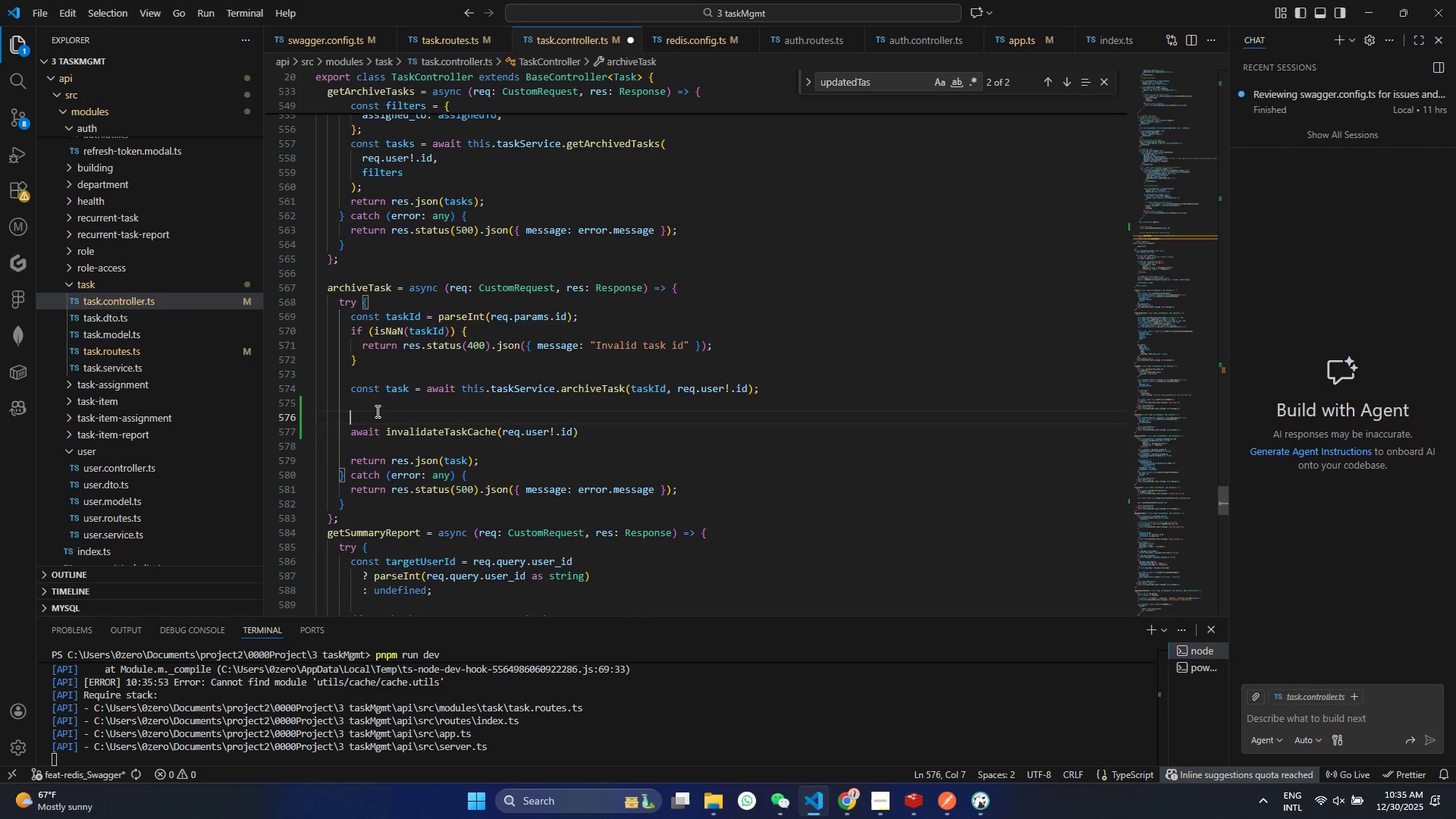 
type( )
key(Backspace)
type(// invalidate cache after archivng)
key(Backspace)
key(Backspace)
type(ing)
 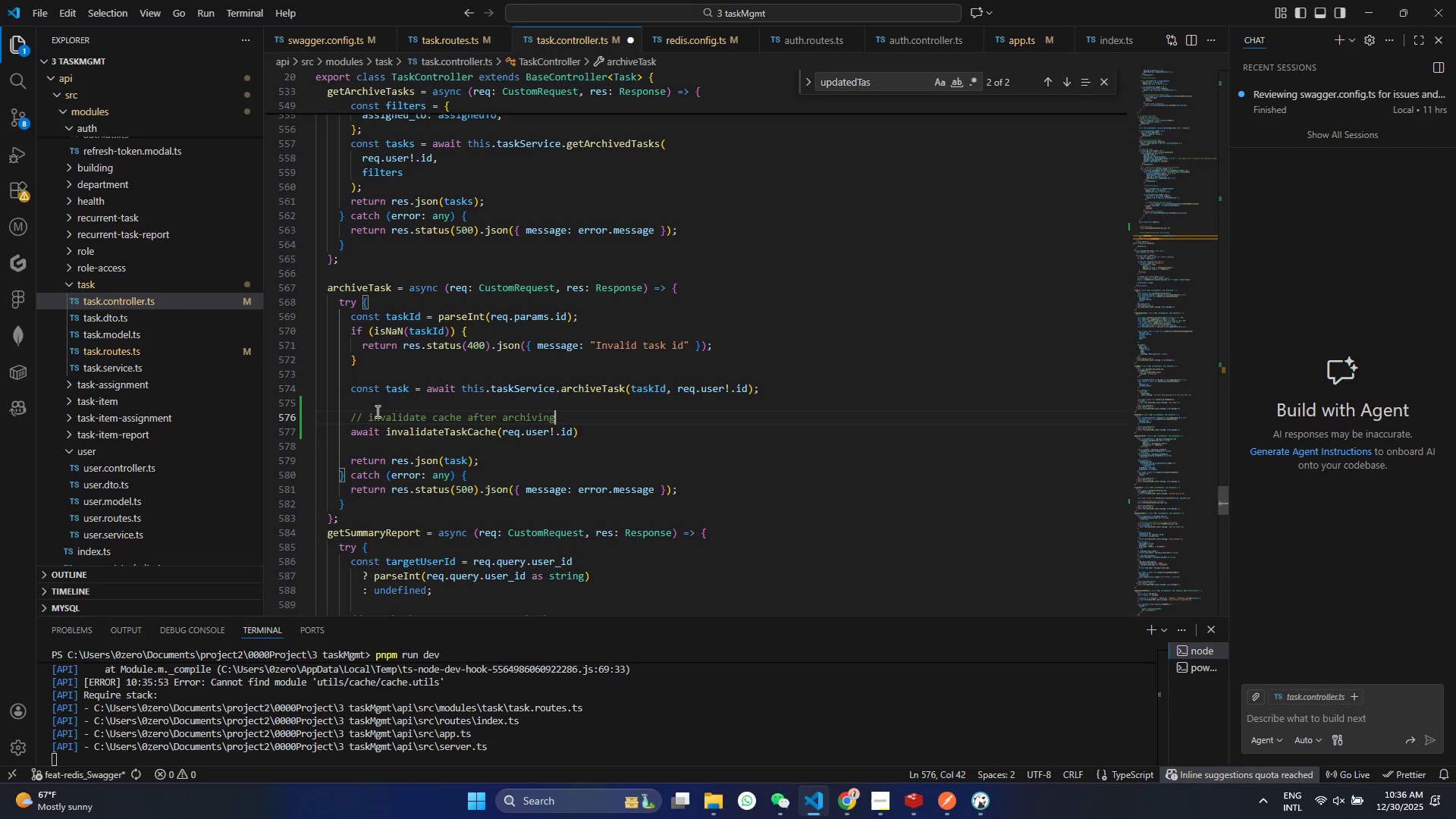 
key(Control+ControlLeft)
 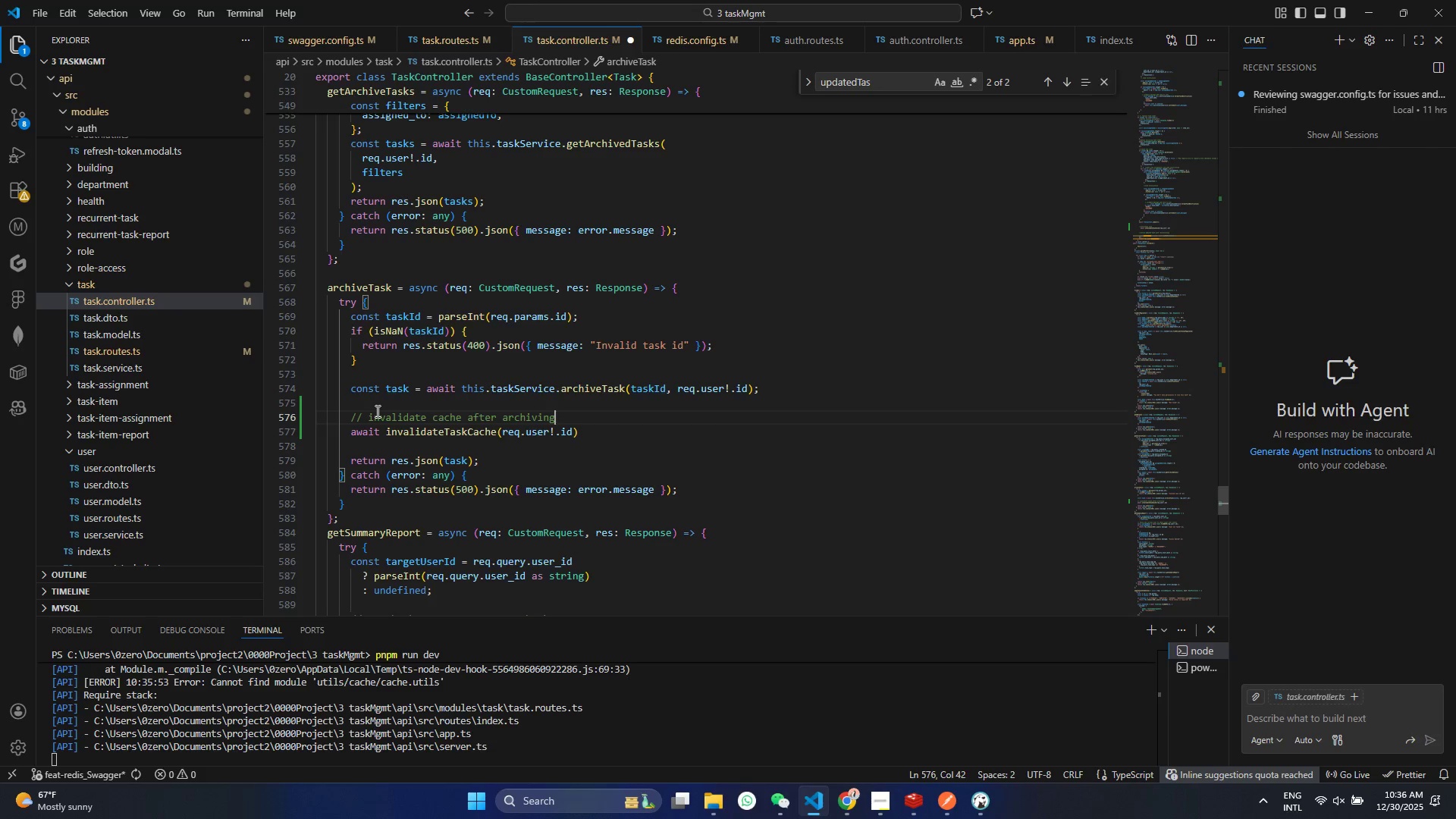 
key(Control+S)
 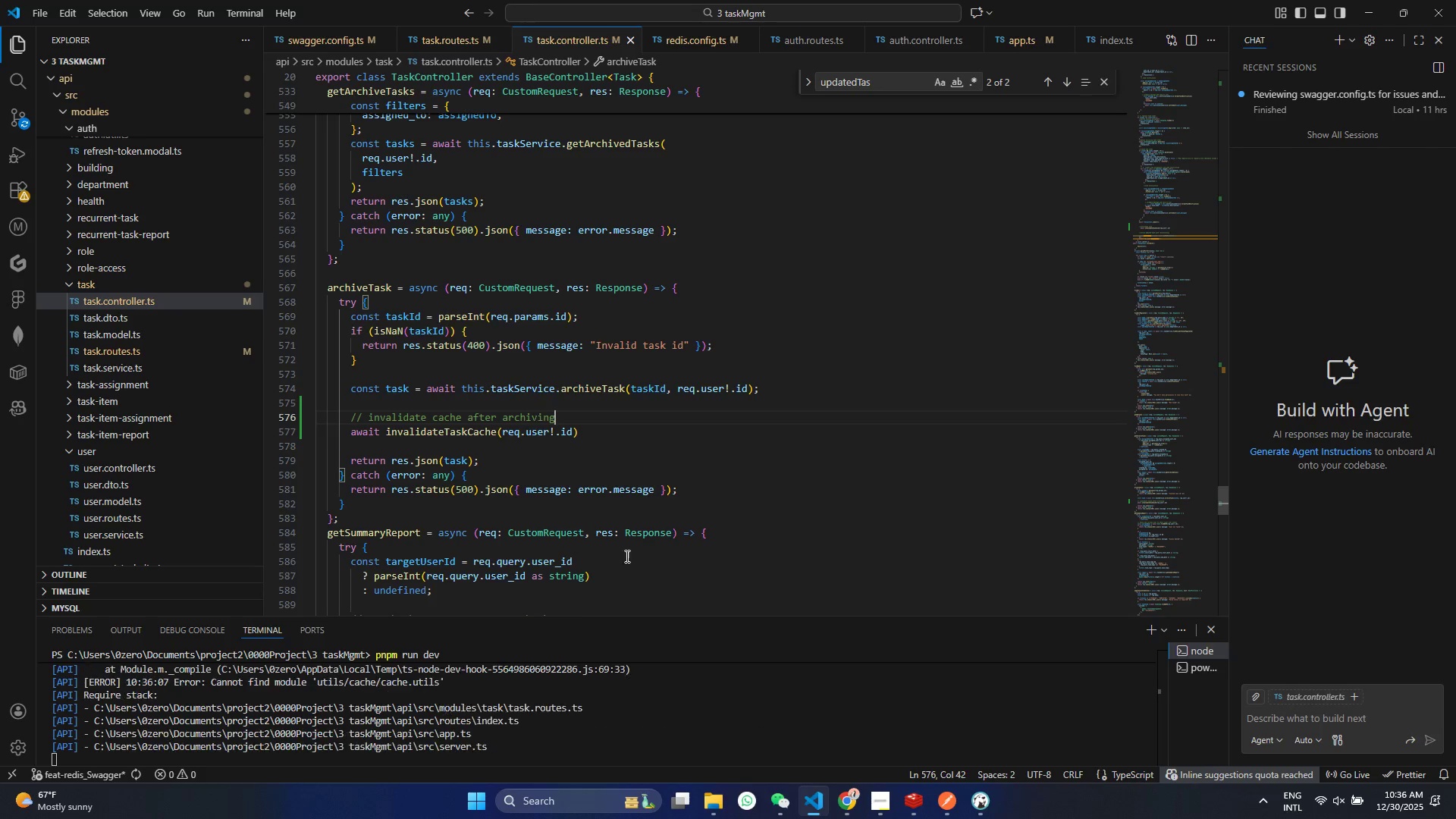 
scroll: coordinate [637, 519], scroll_direction: down, amount: 1.0
 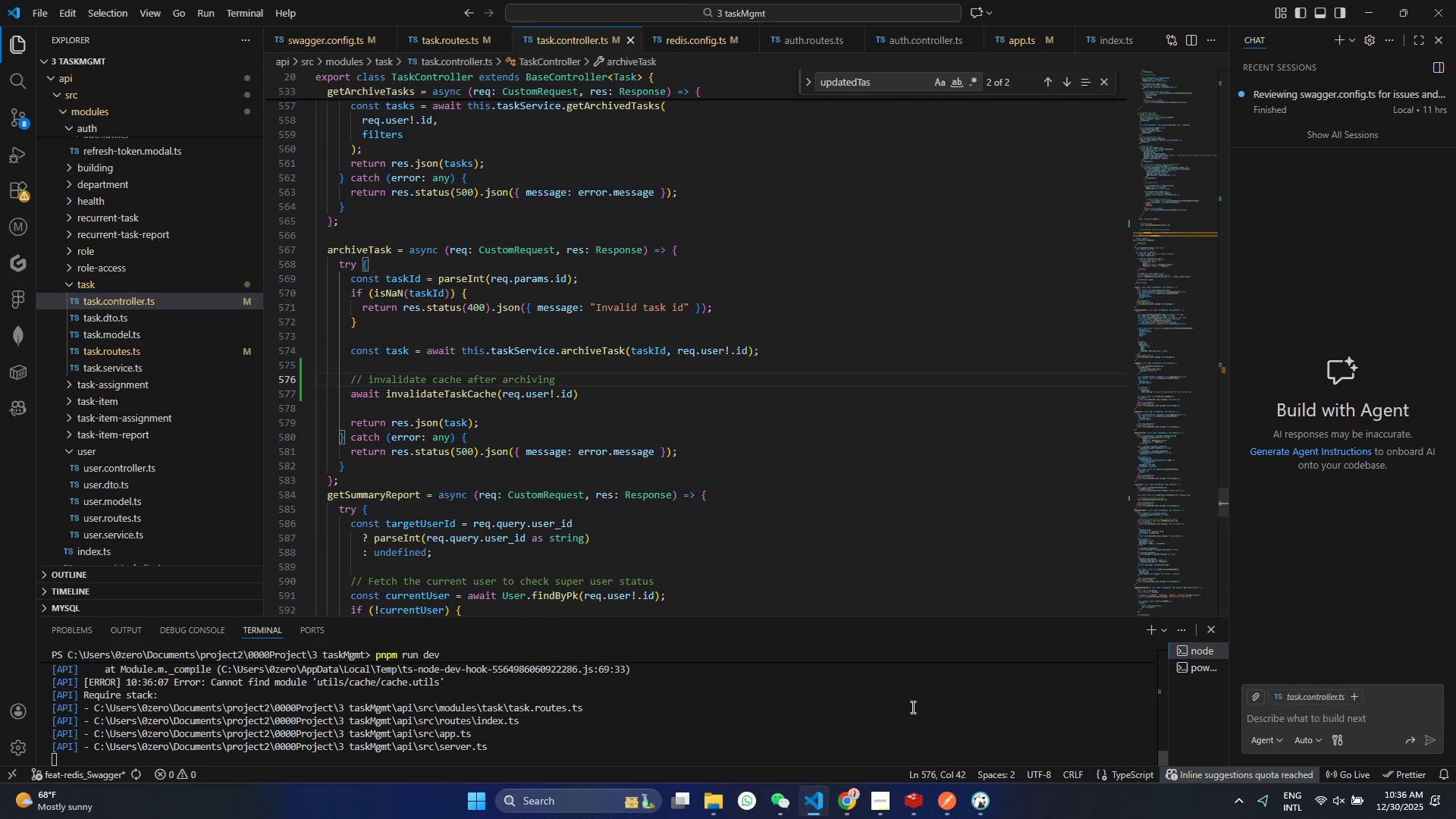 
wait(5.14)
 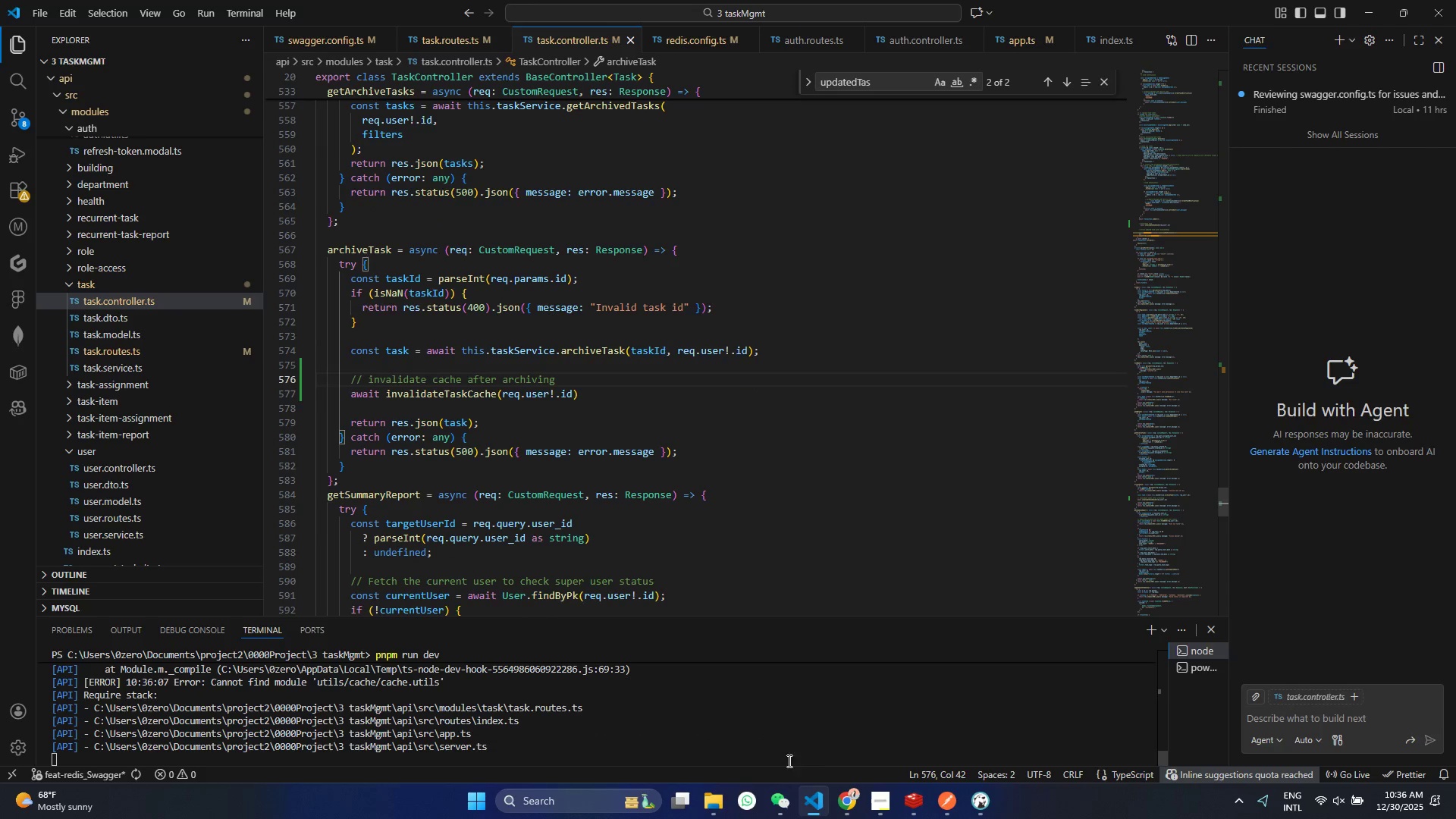 
scroll: coordinate [384, 482], scroll_direction: down, amount: 25.0
 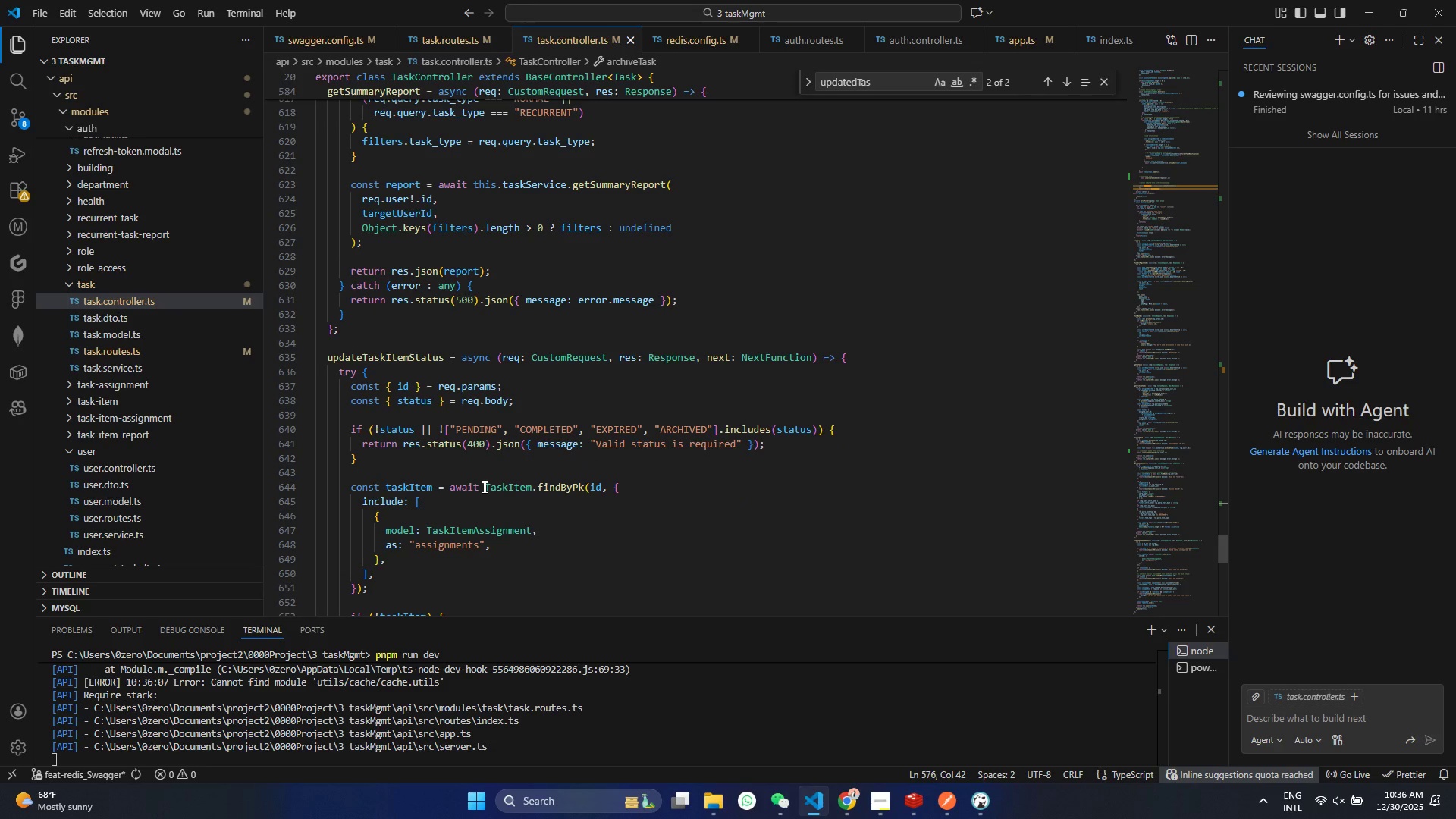 
wait(6.32)
 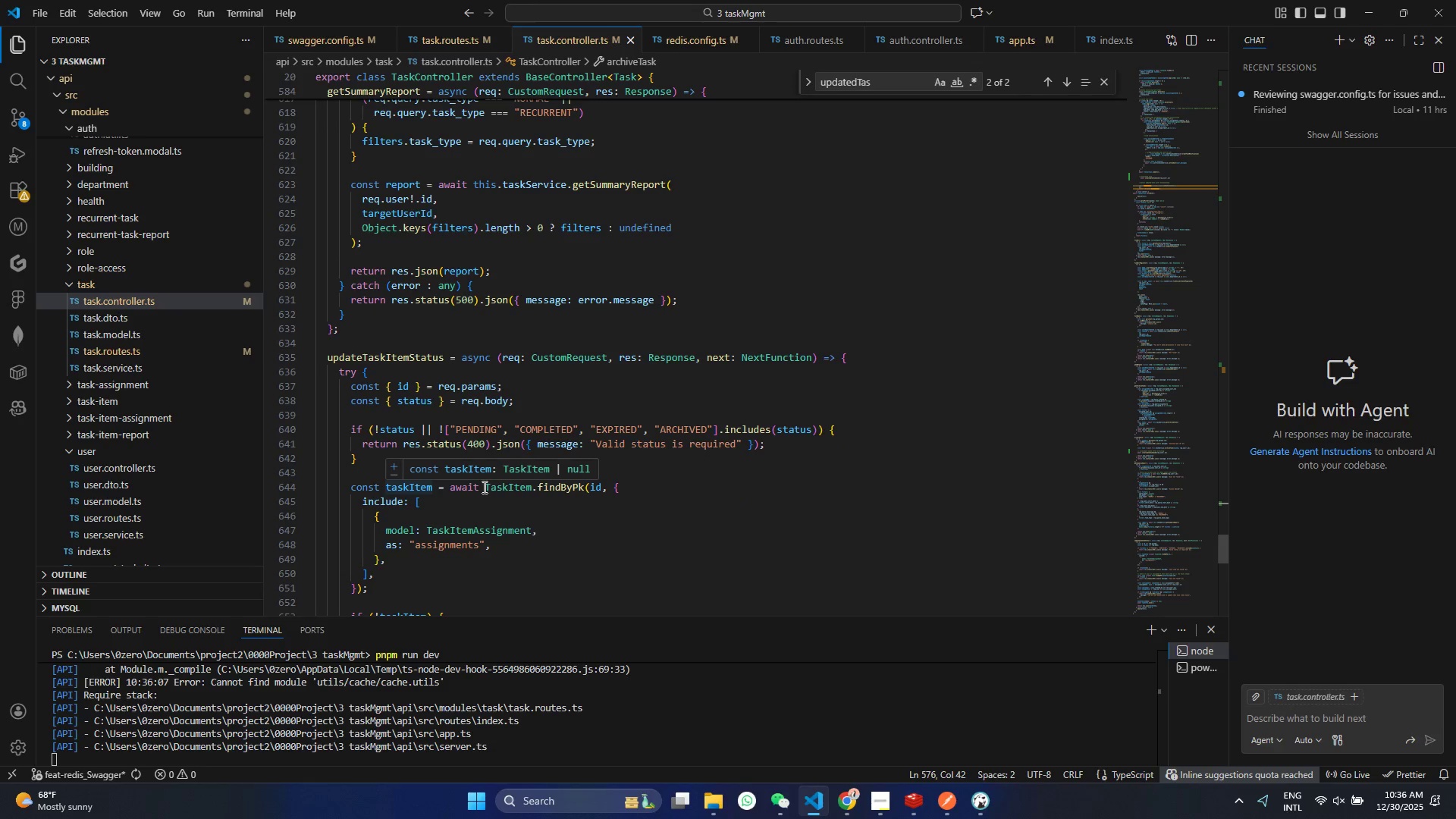 
scroll: coordinate [463, 470], scroll_direction: down, amount: 7.0
 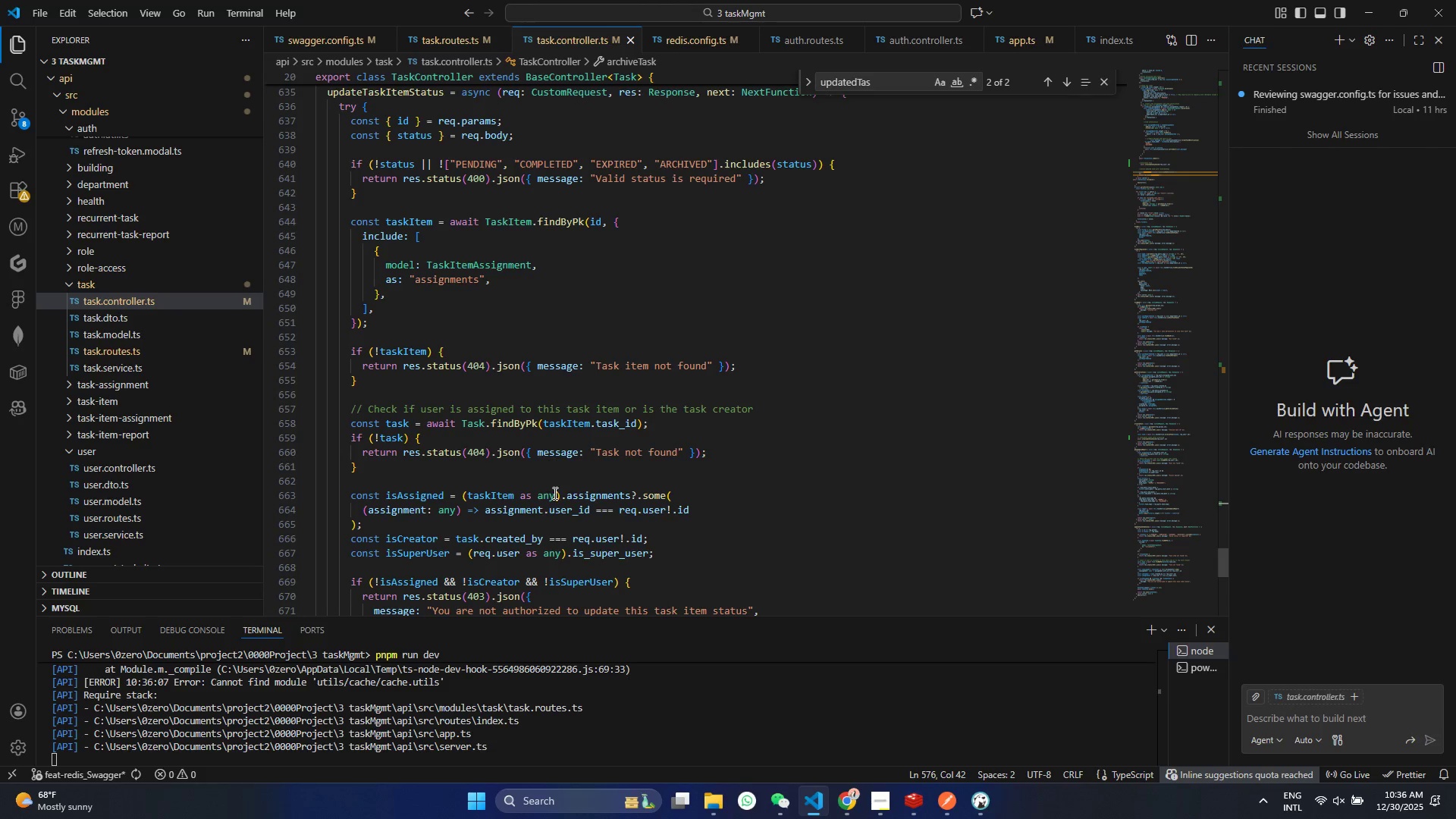 
wait(7.83)
 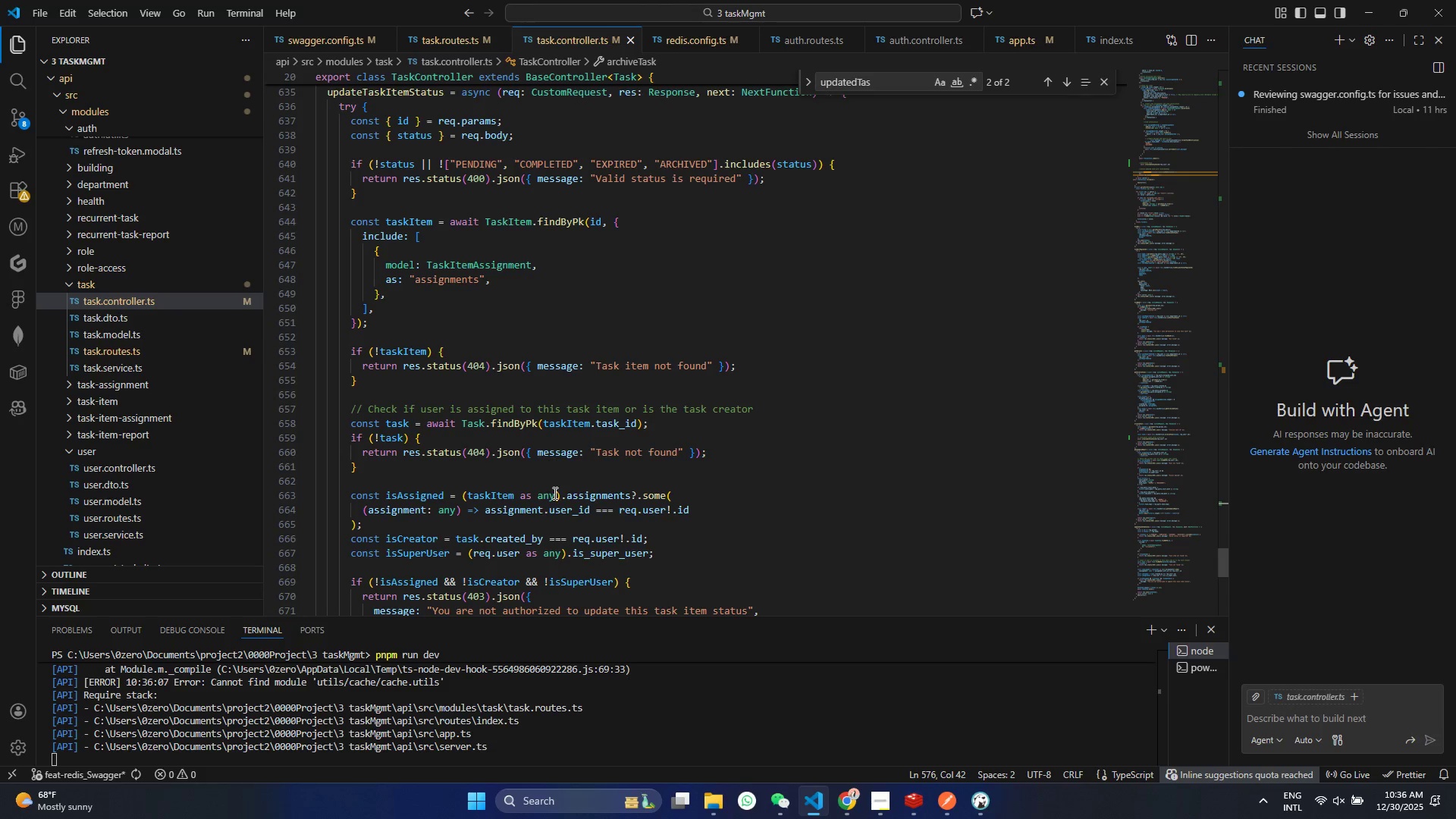 
scroll: coordinate [555, 482], scroll_direction: down, amount: 4.0
 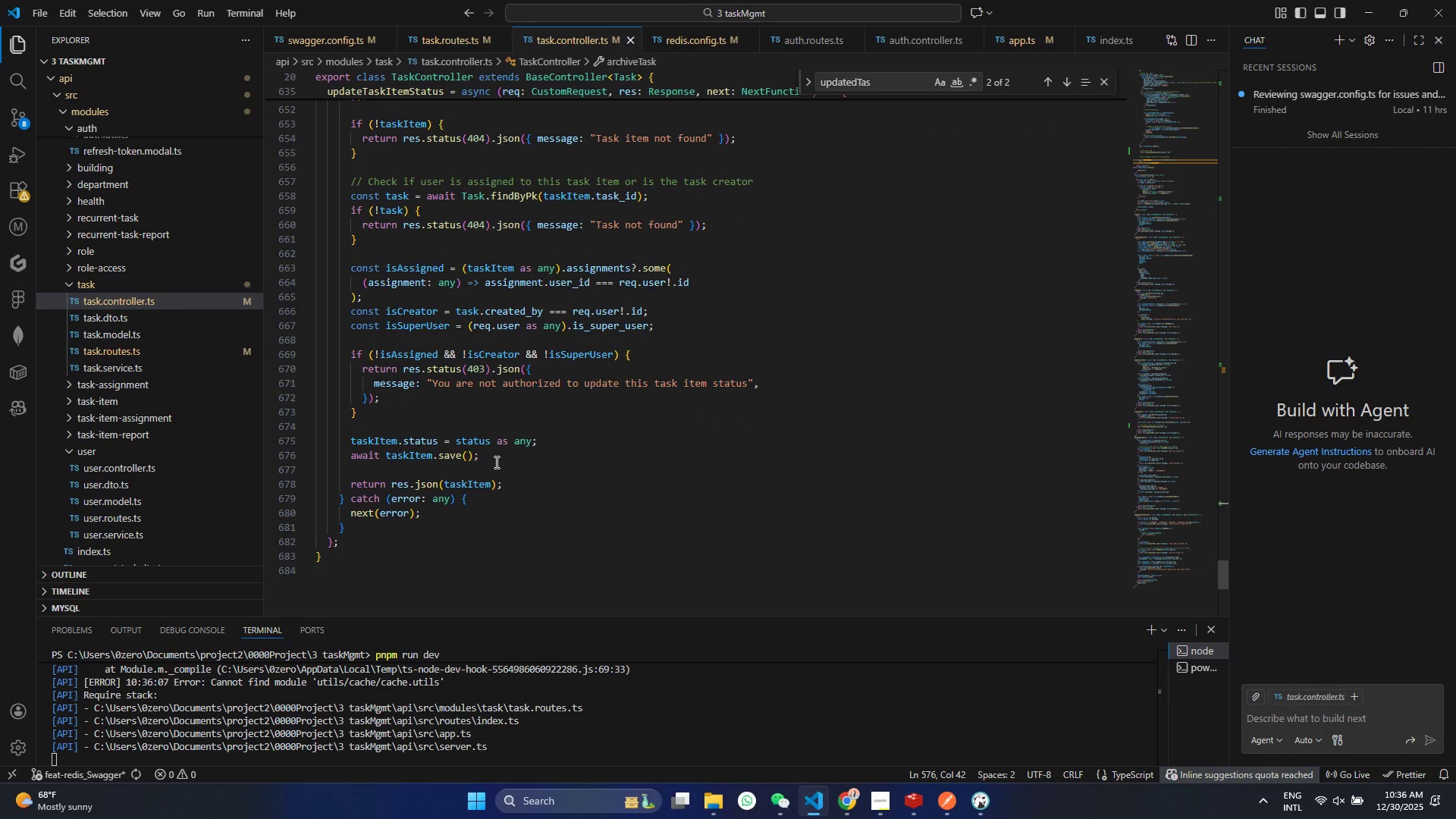 
left_click([496, 462])
 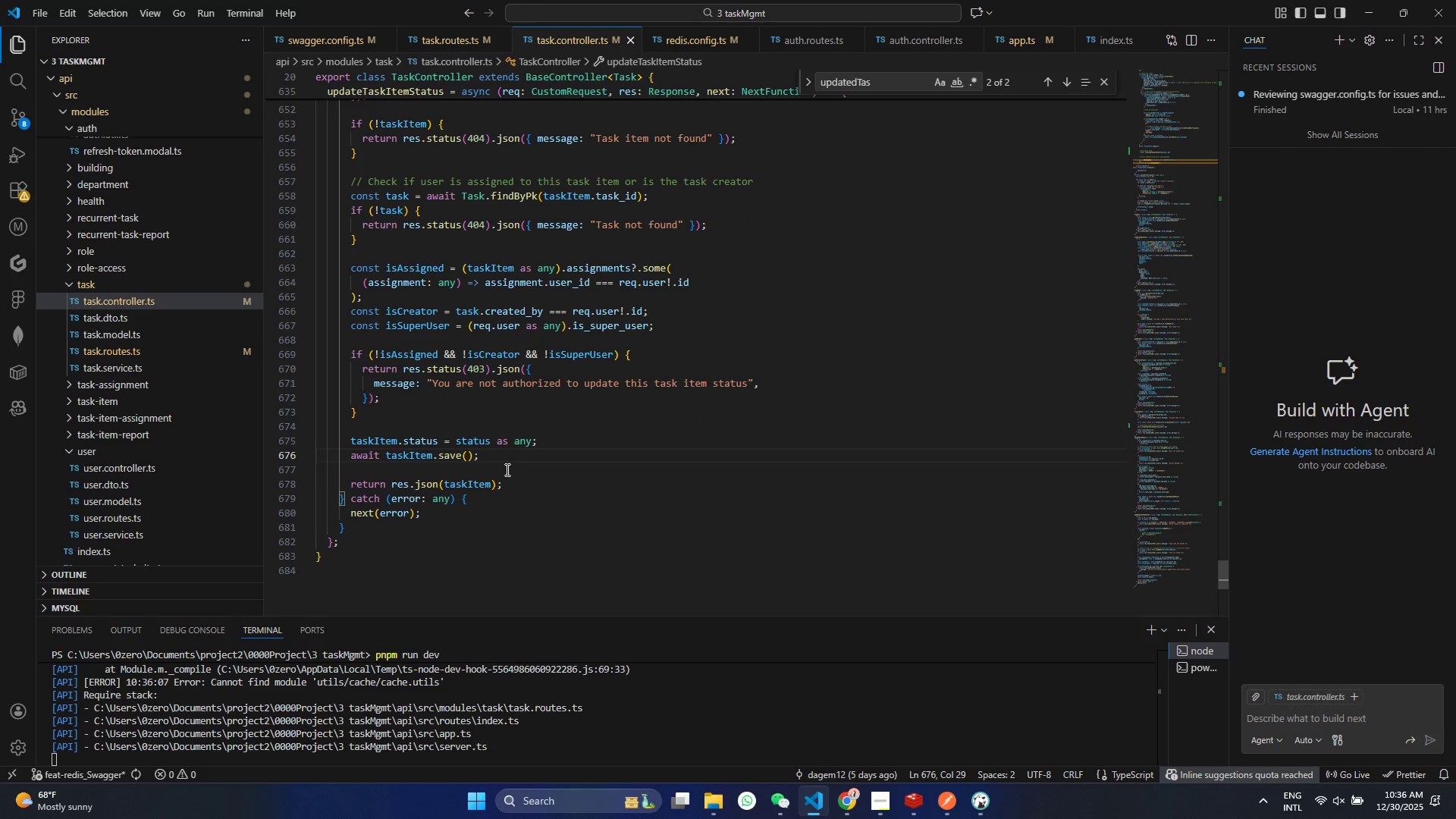 
key(Enter)
 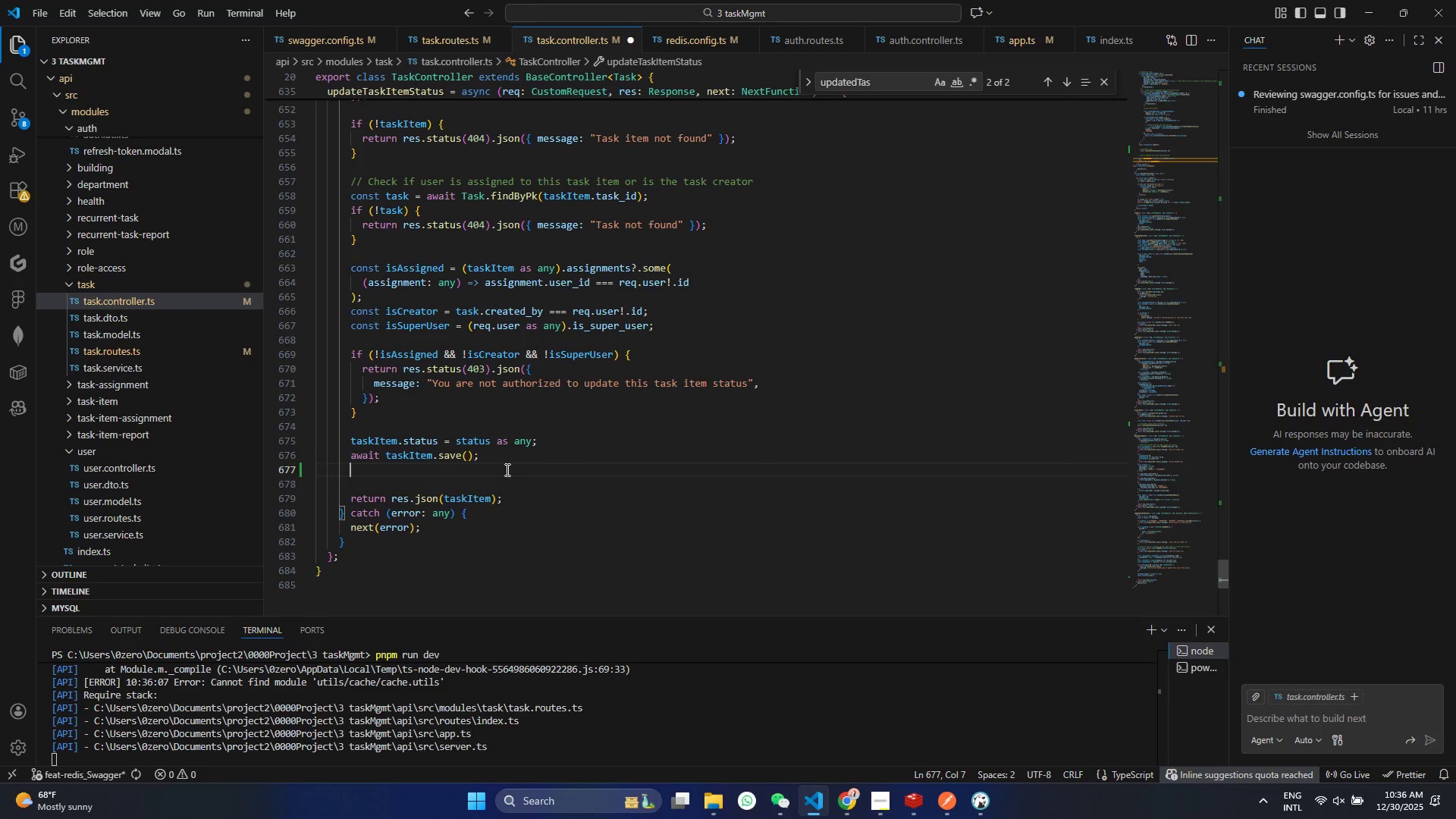 
key(Enter)
 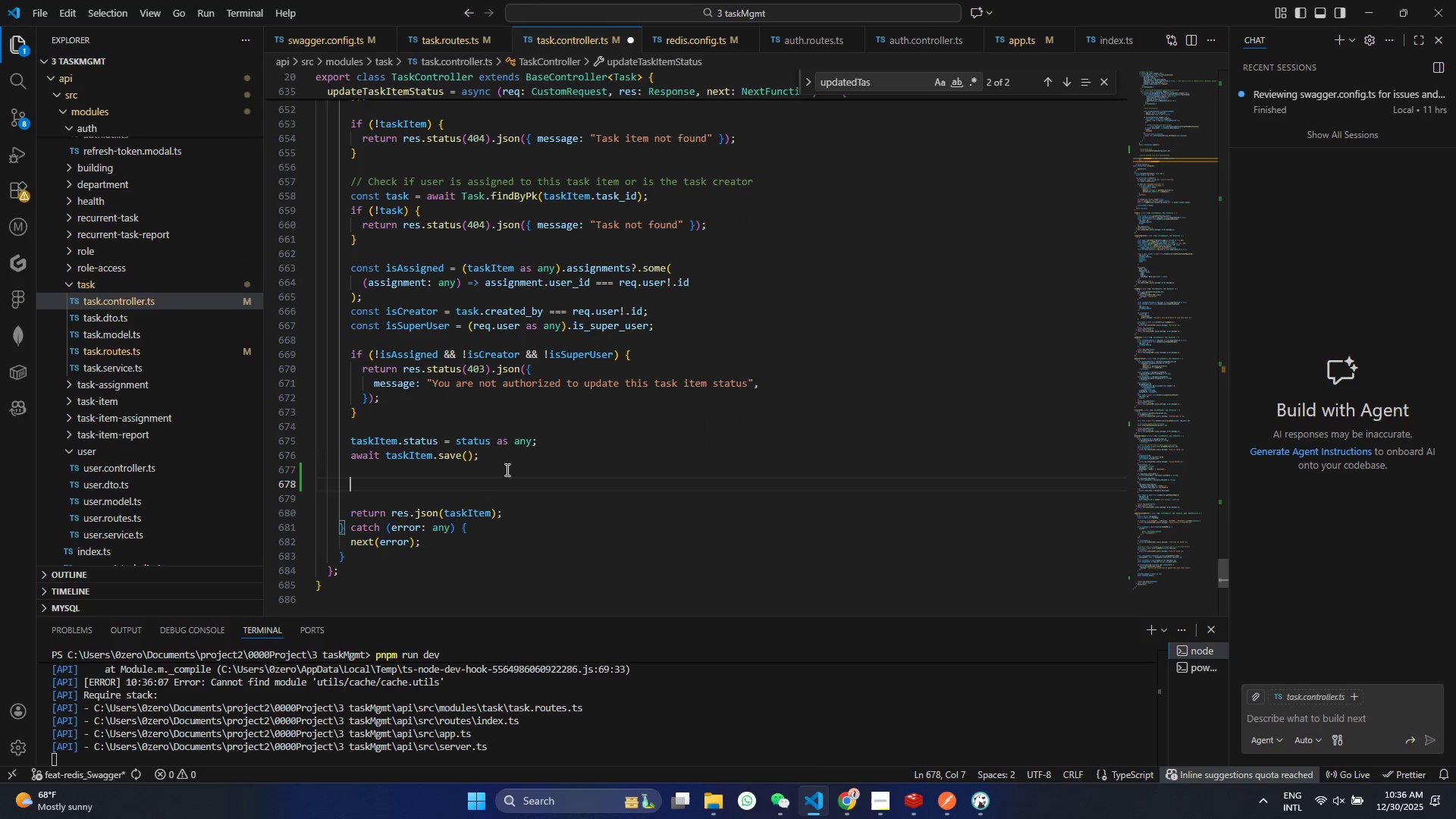 
key(Control+ControlLeft)
 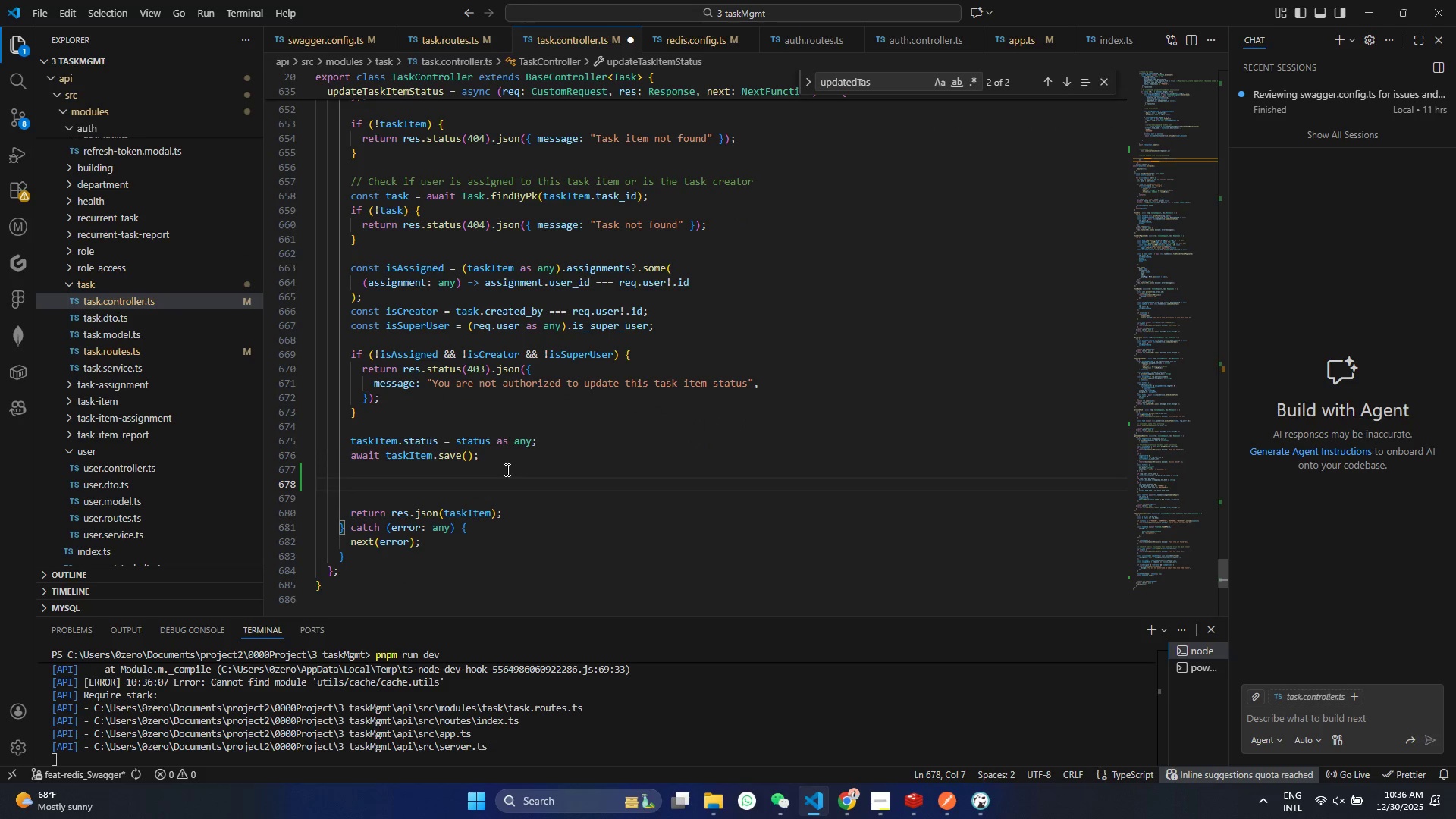 
key(Control+ControlLeft)
 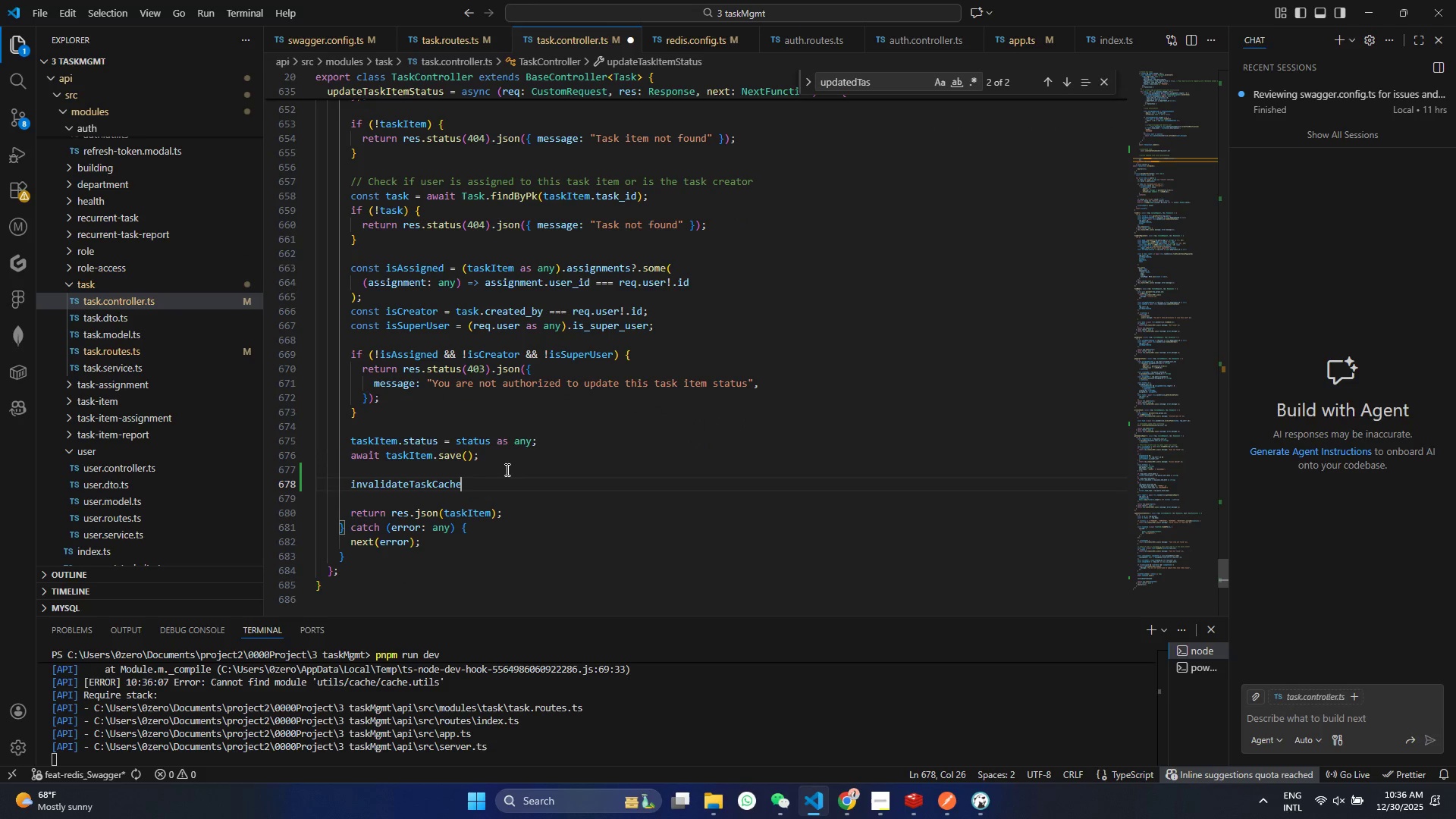 
key(Control+V)
 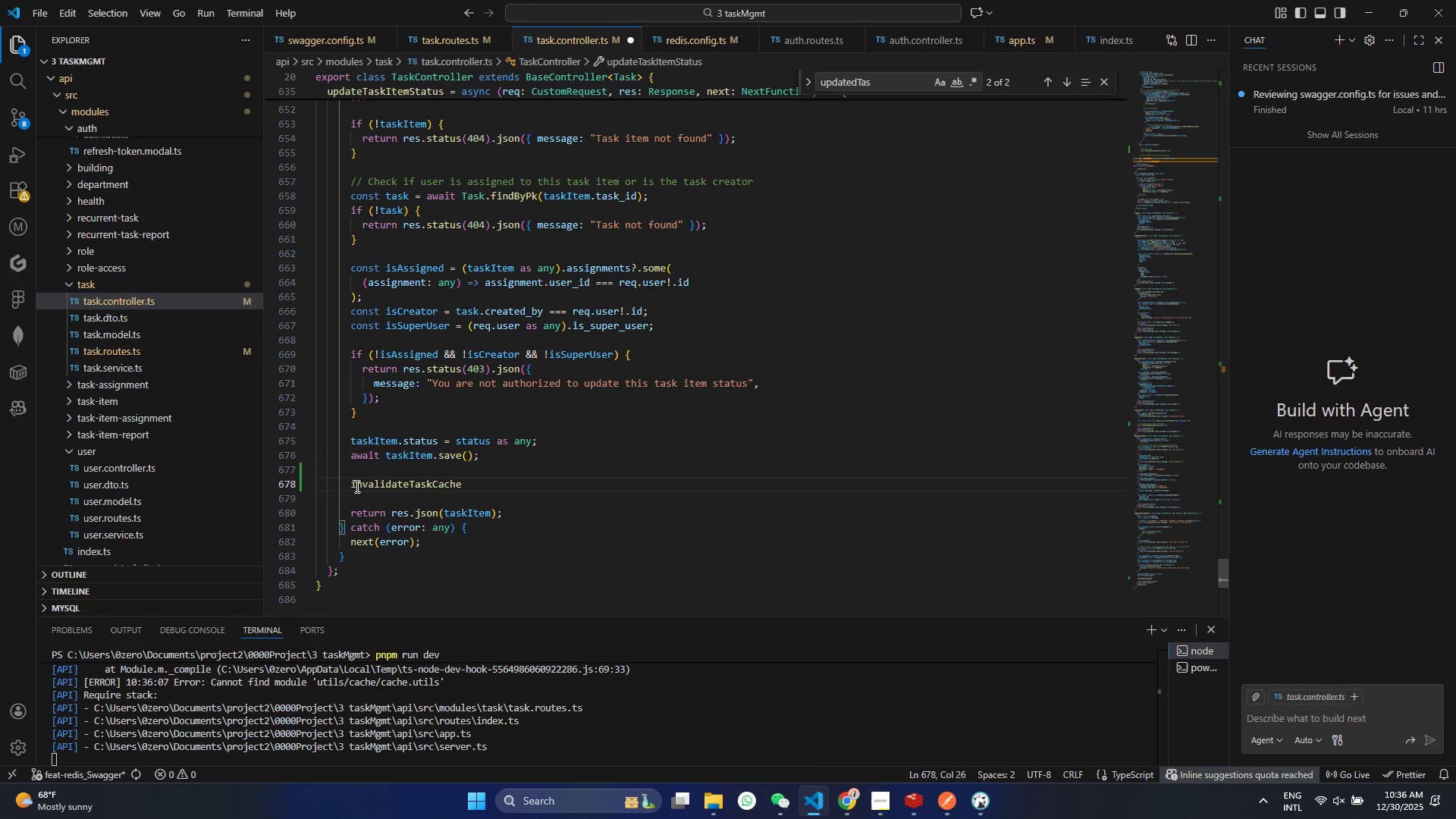 
left_click([350, 486])
 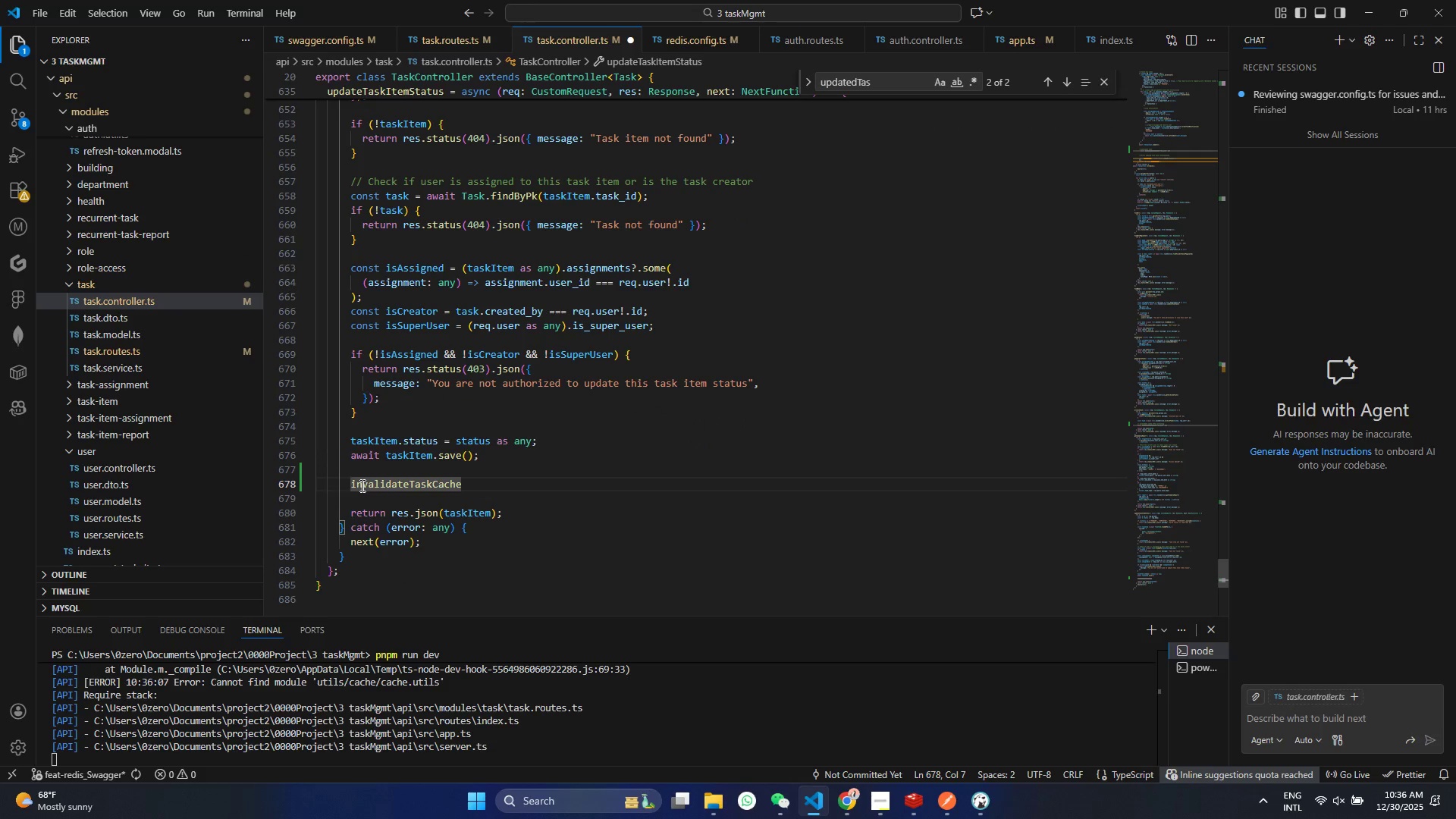 
type(awat)
 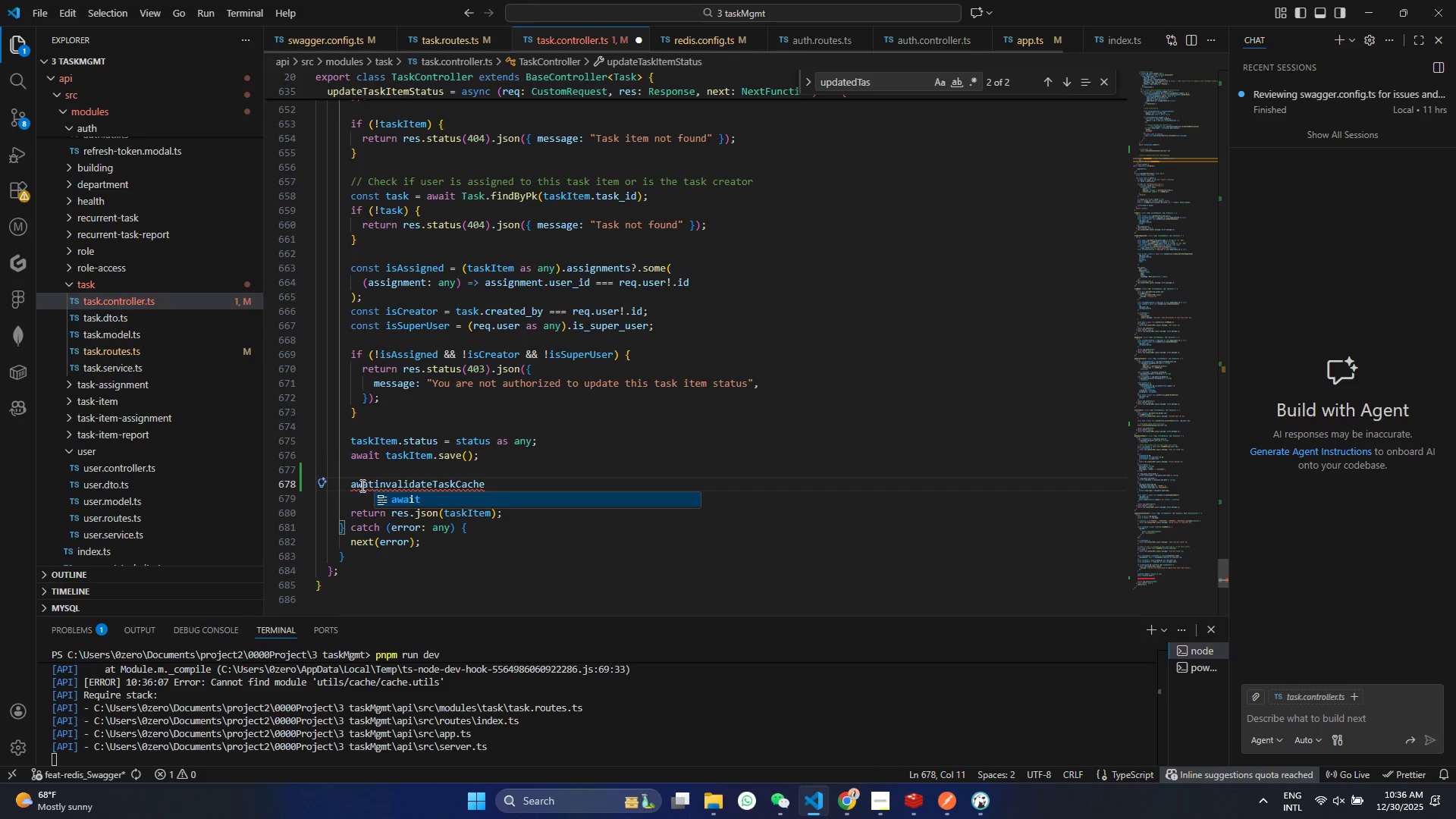 
key(Enter)
 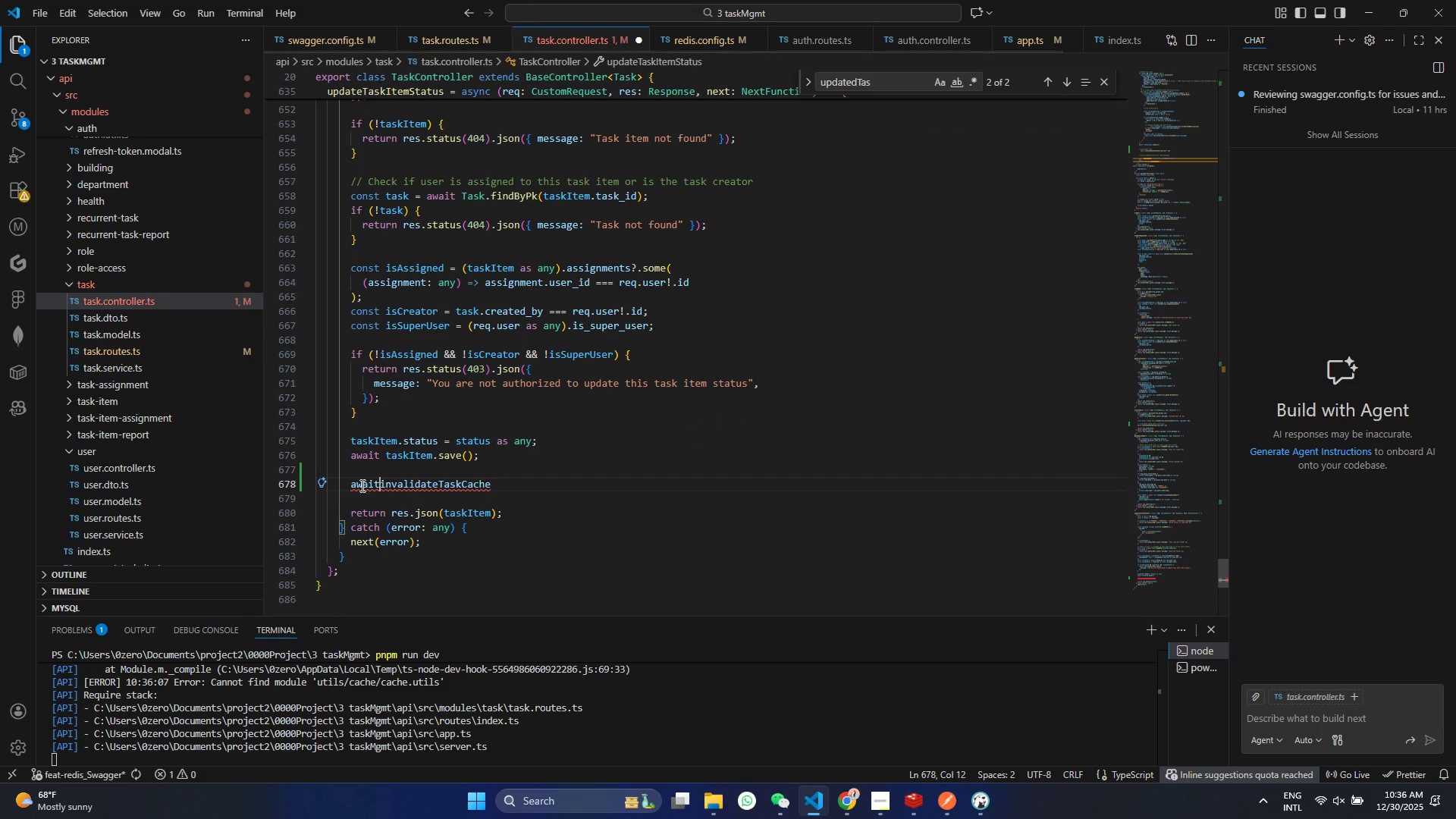 
key(Space)
 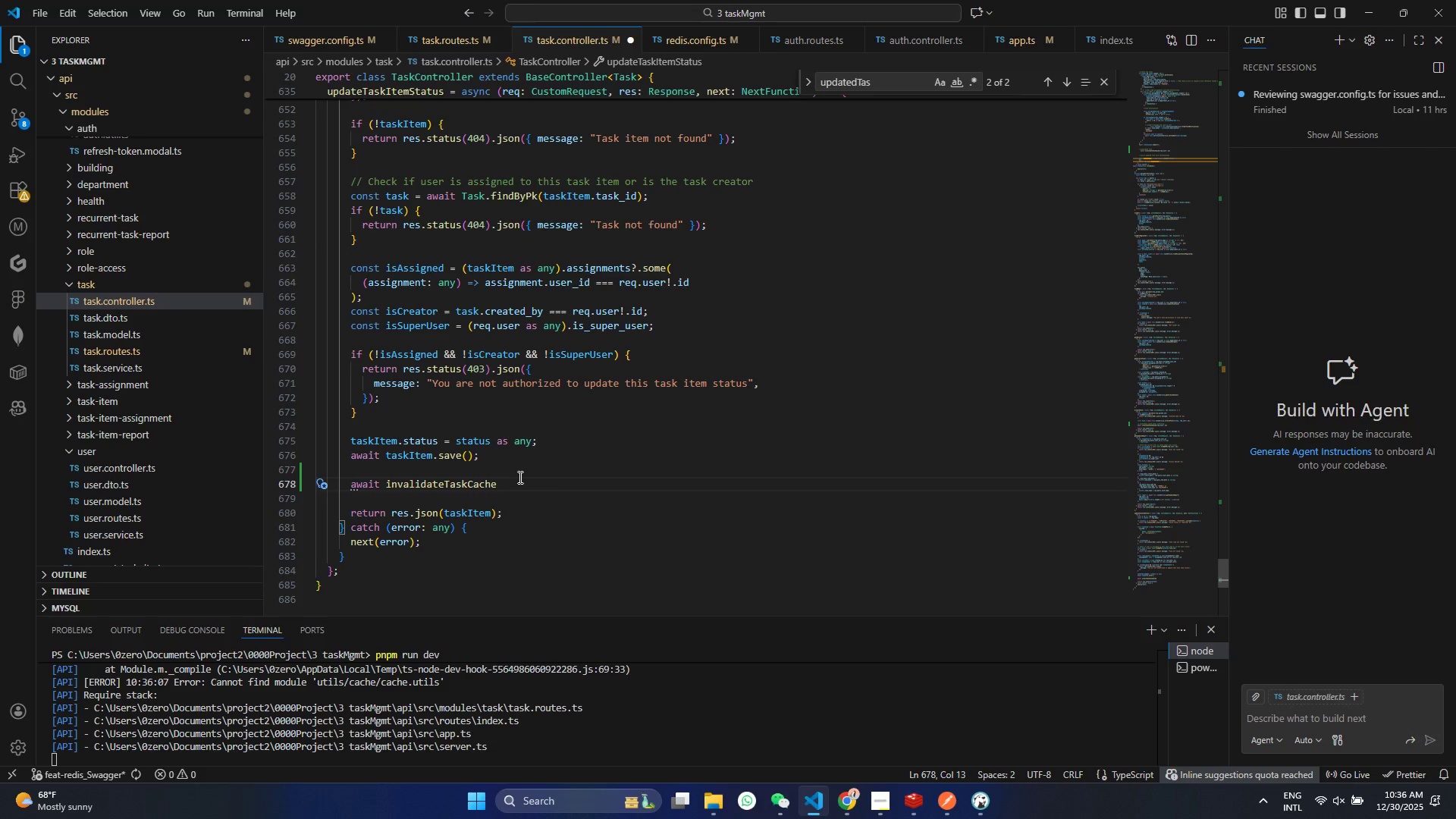 
left_click([511, 482])
 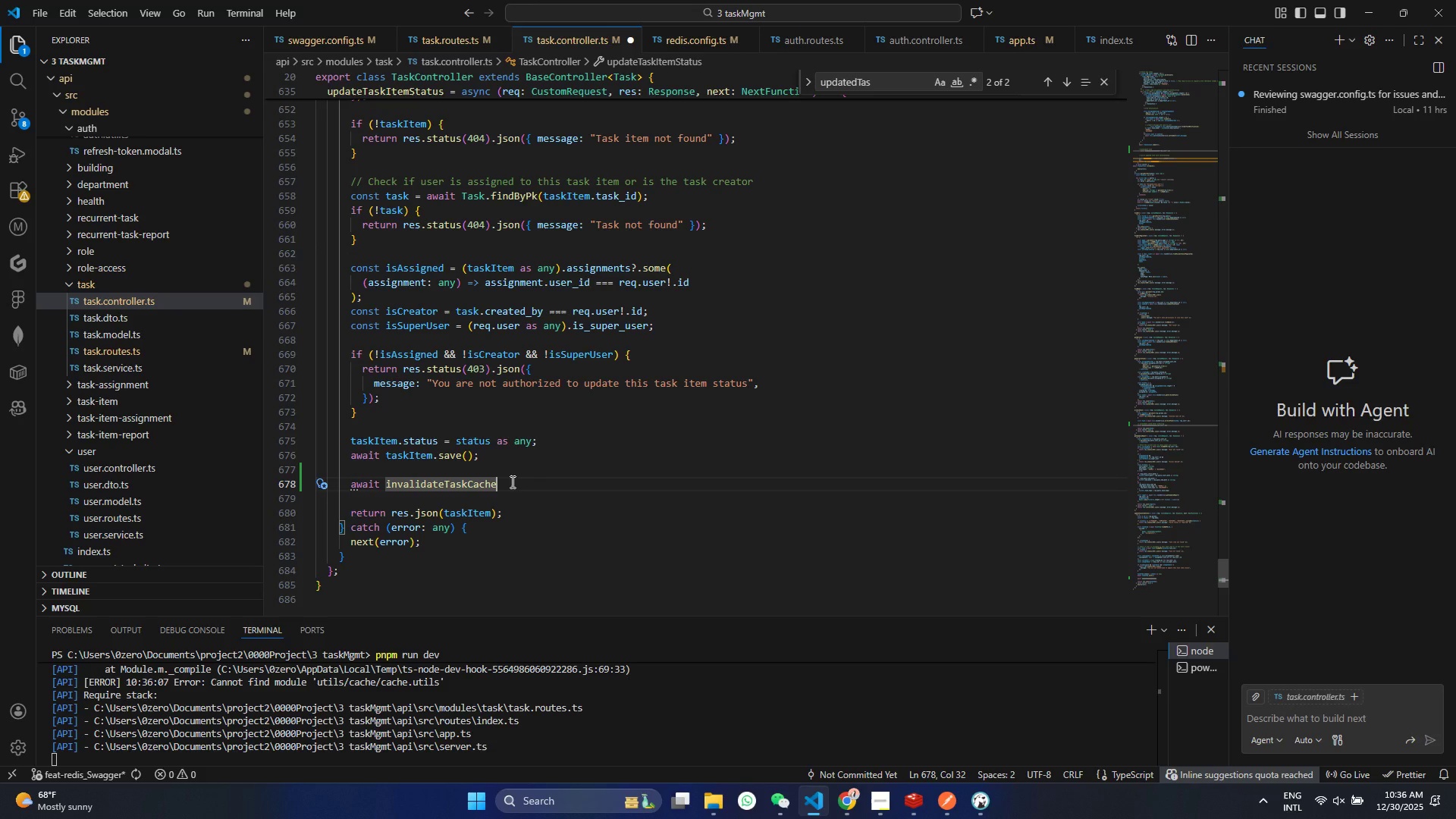 
type((re)
 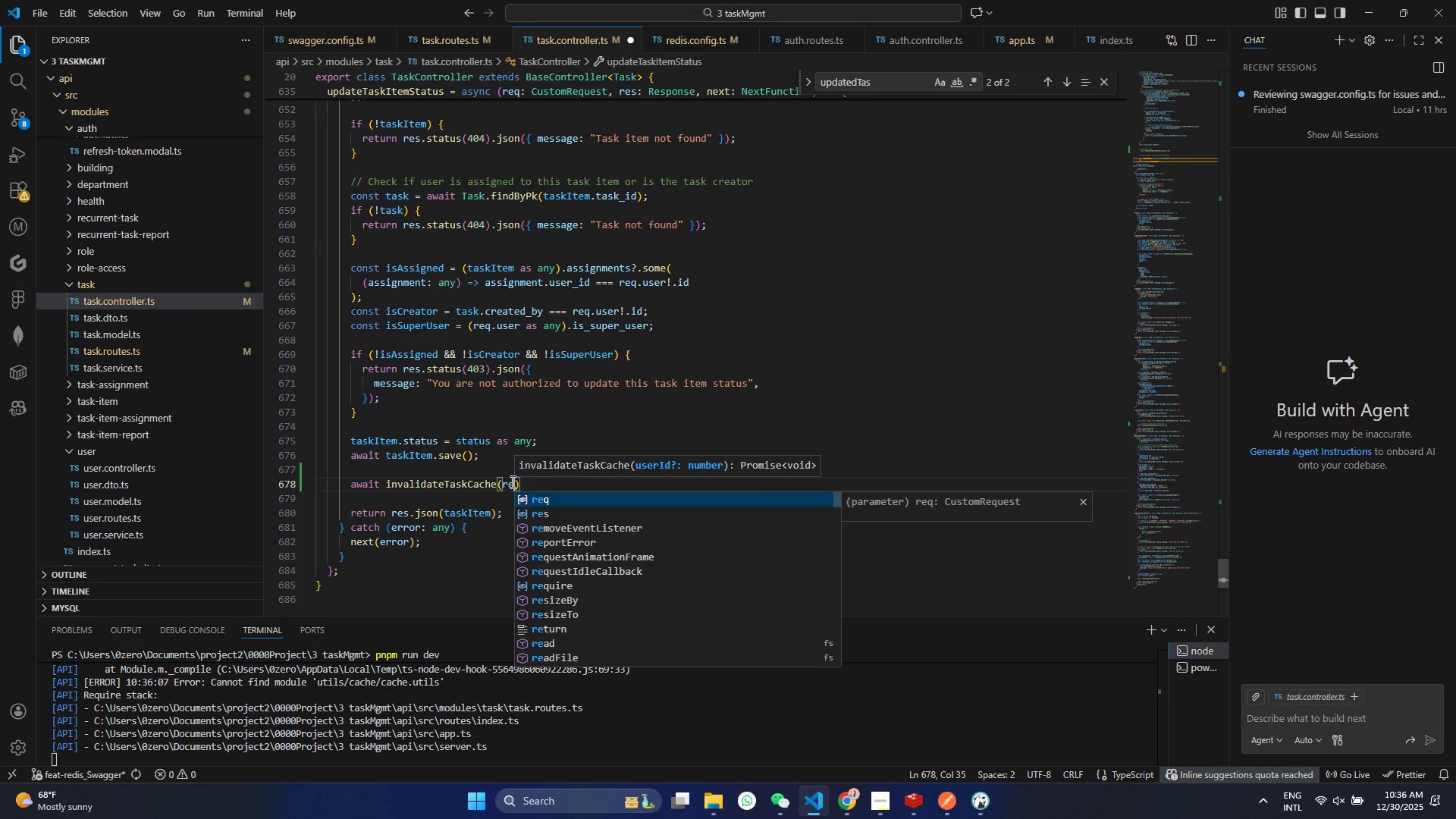 
key(Enter)
 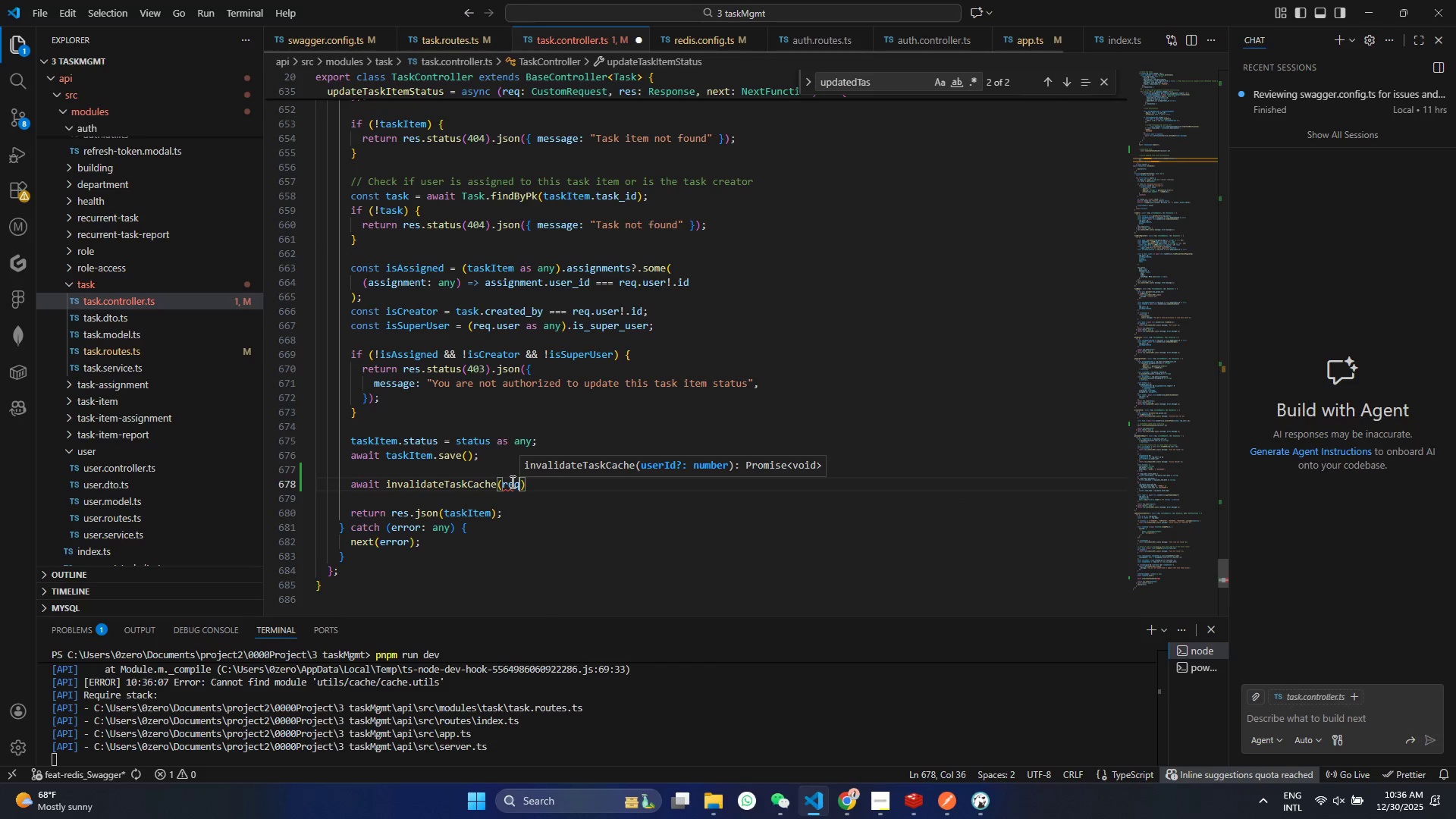 
type(.us)
 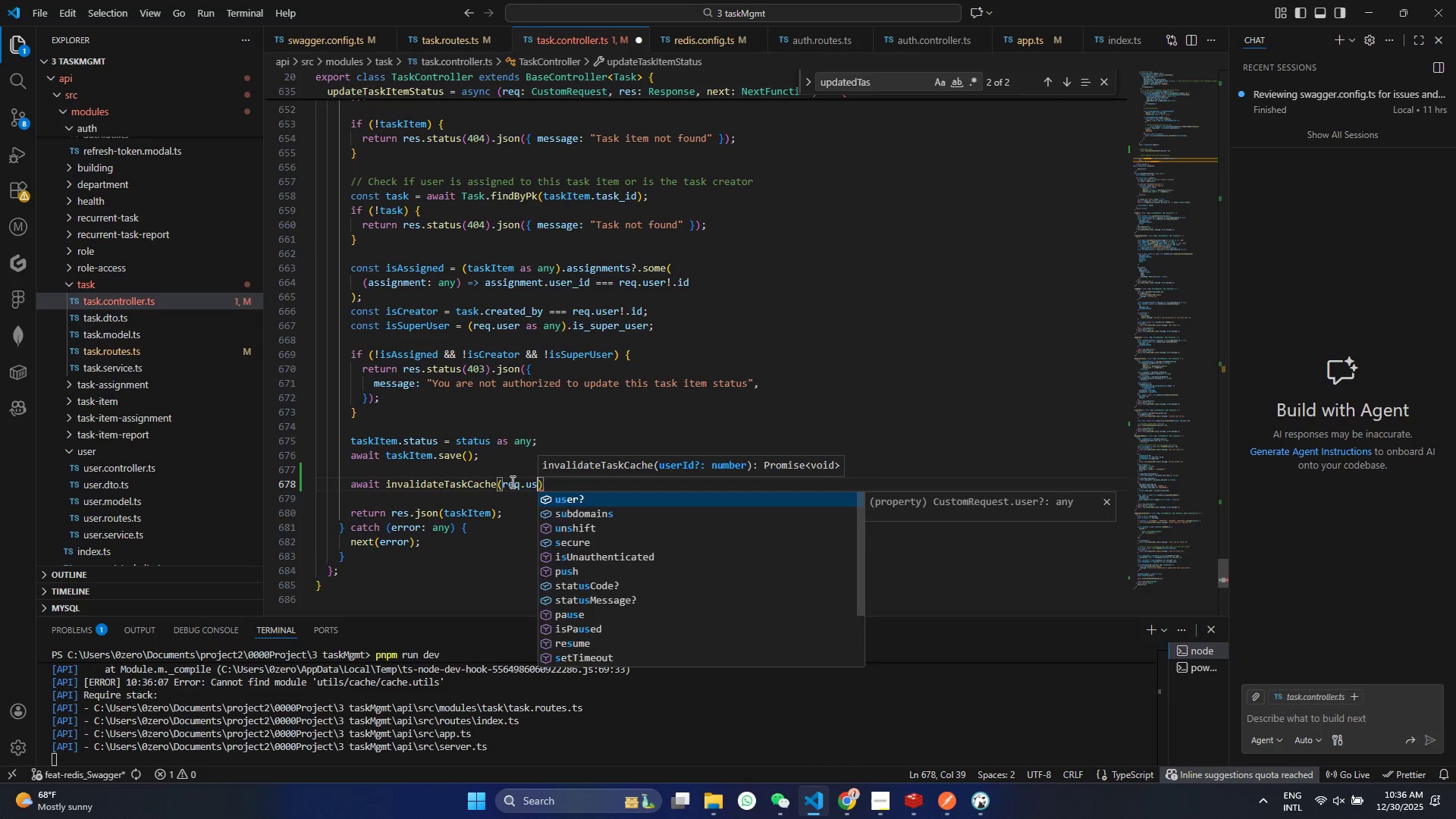 
key(Enter)
 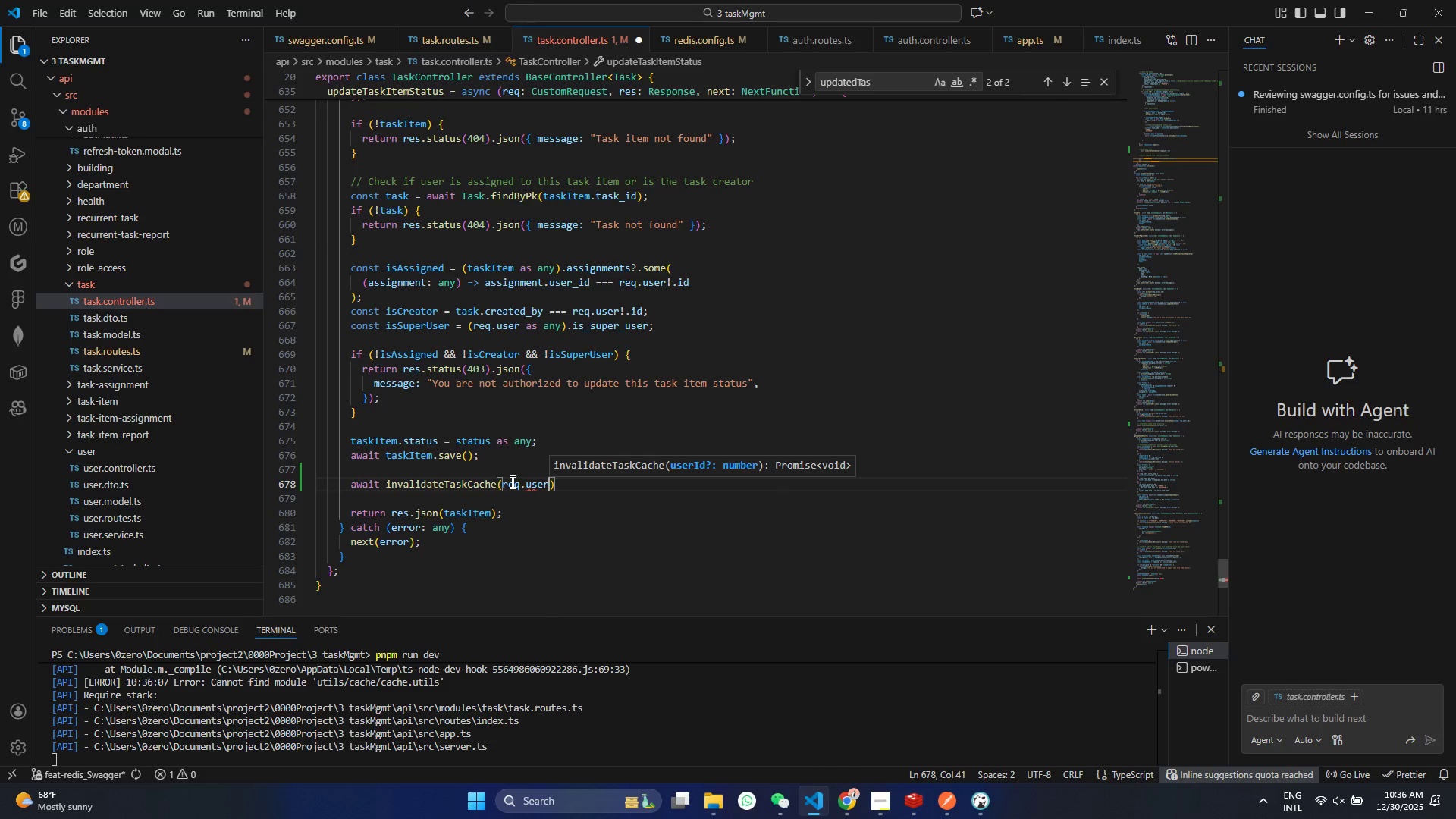 
type(!.id)
 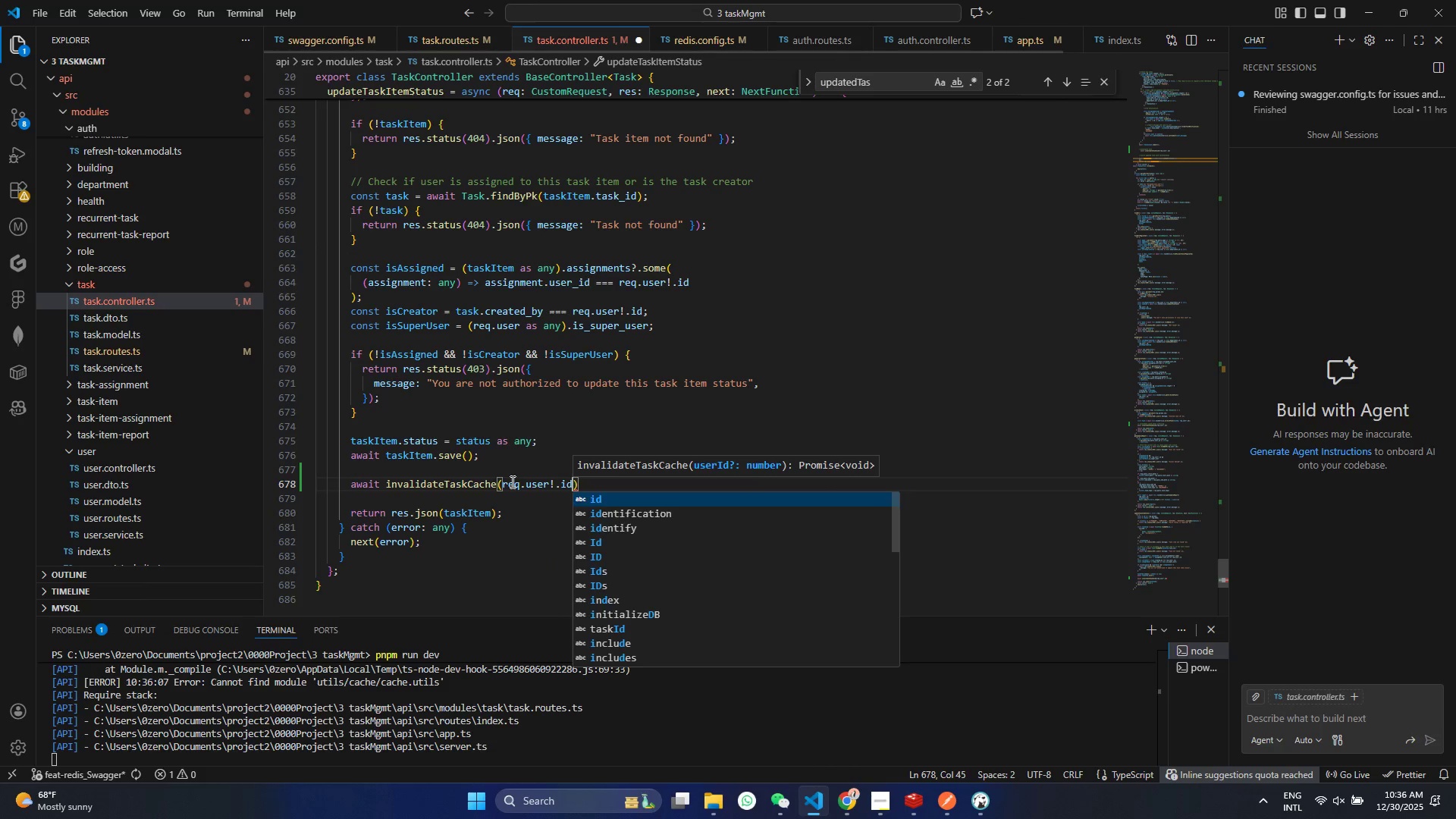 
key(Enter)
 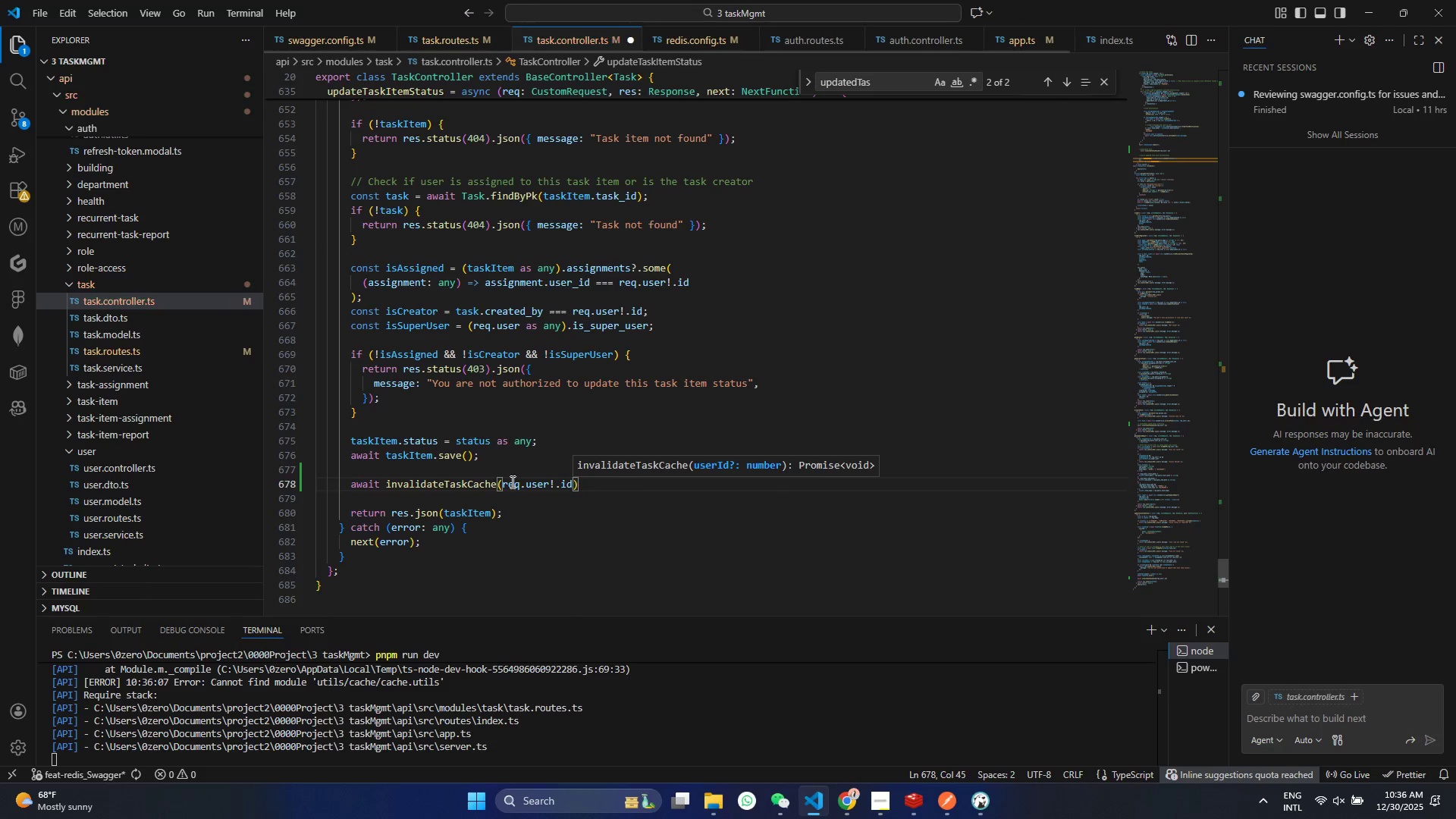 
key(Control+ControlLeft)
 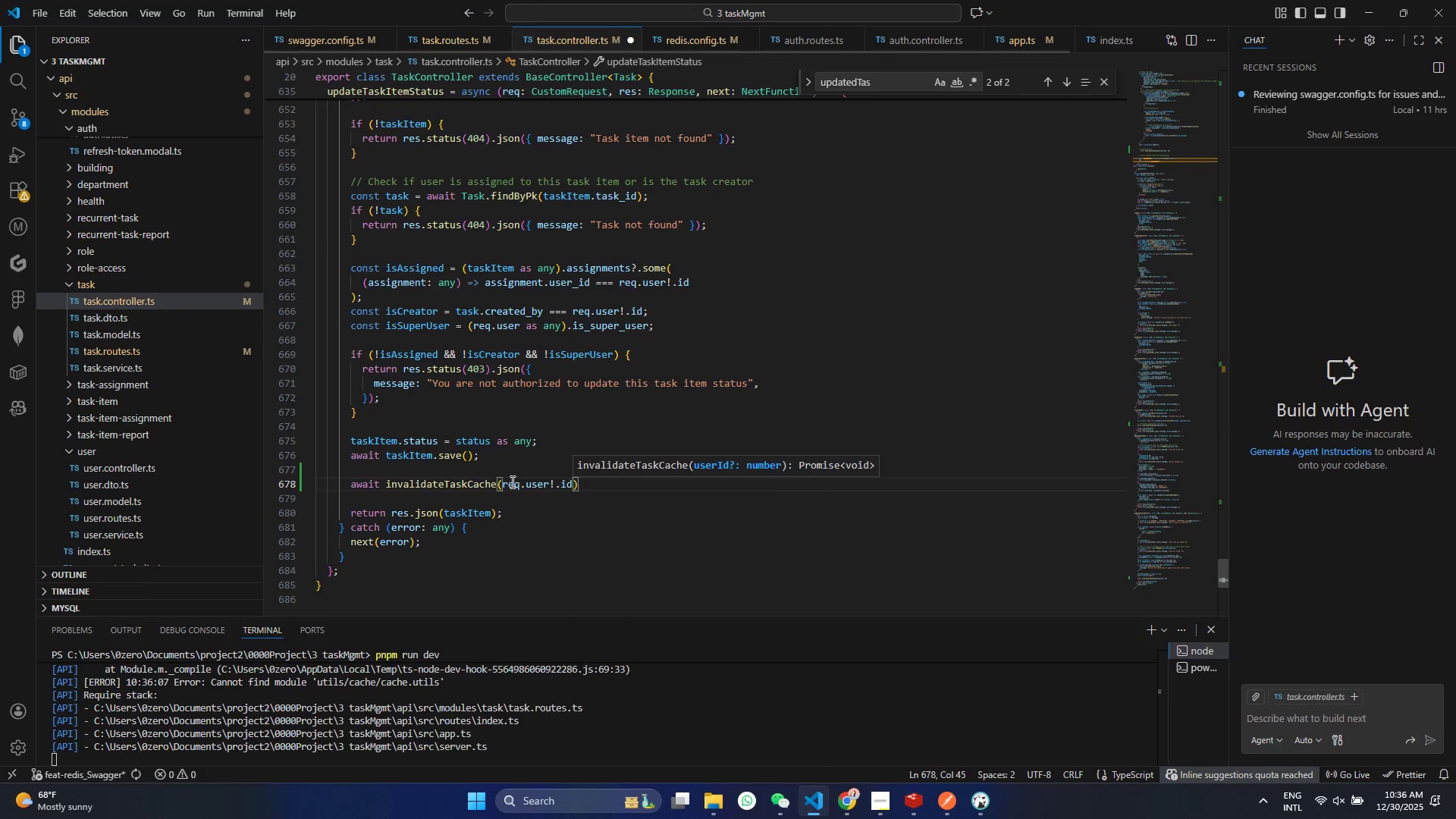 
key(Control+S)
 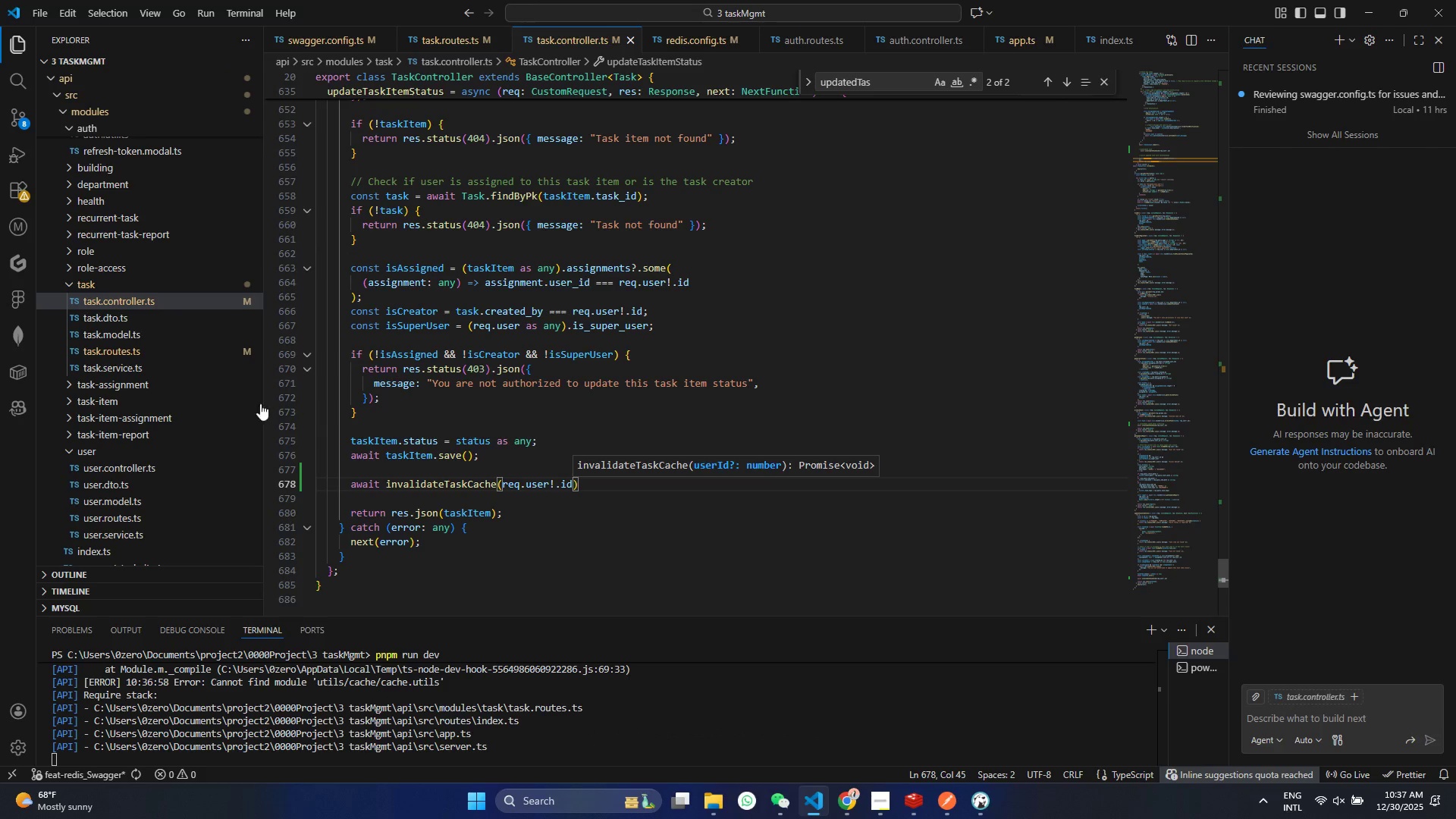 
wait(5.11)
 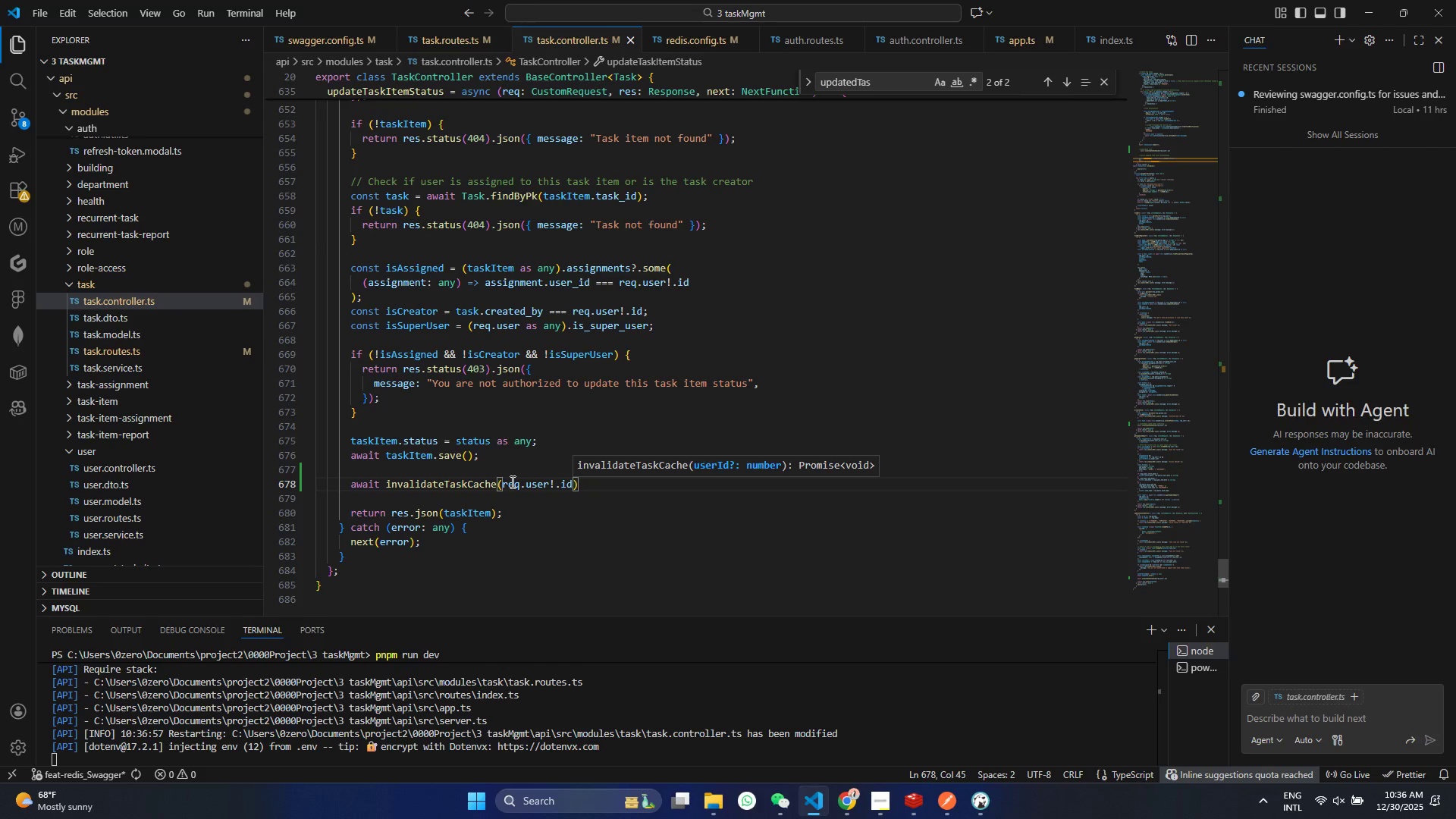 
scroll: coordinate [372, 504], scroll_direction: up, amount: 5.0
 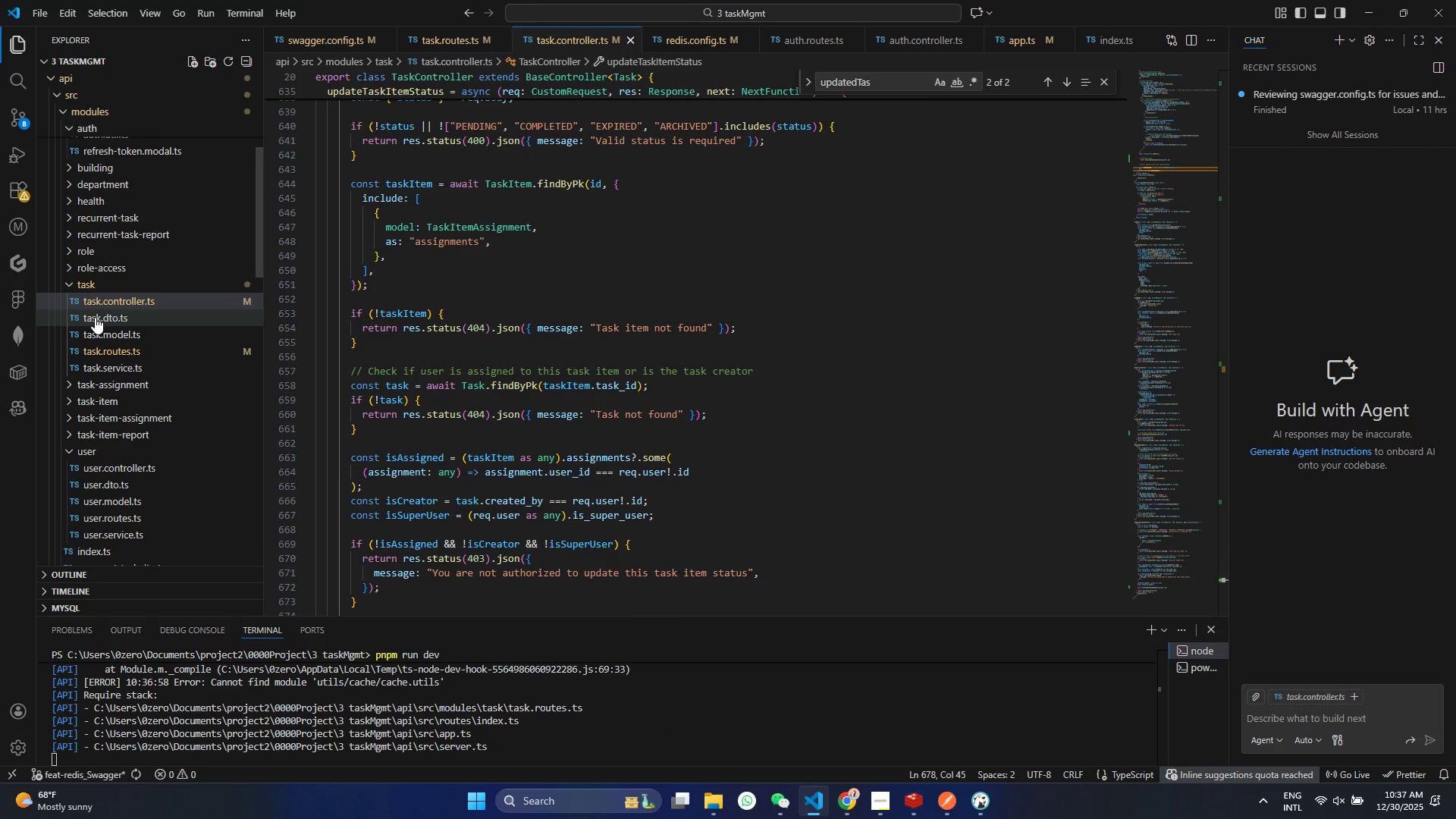 
scroll: coordinate [479, 462], scroll_direction: down, amount: 4.0
 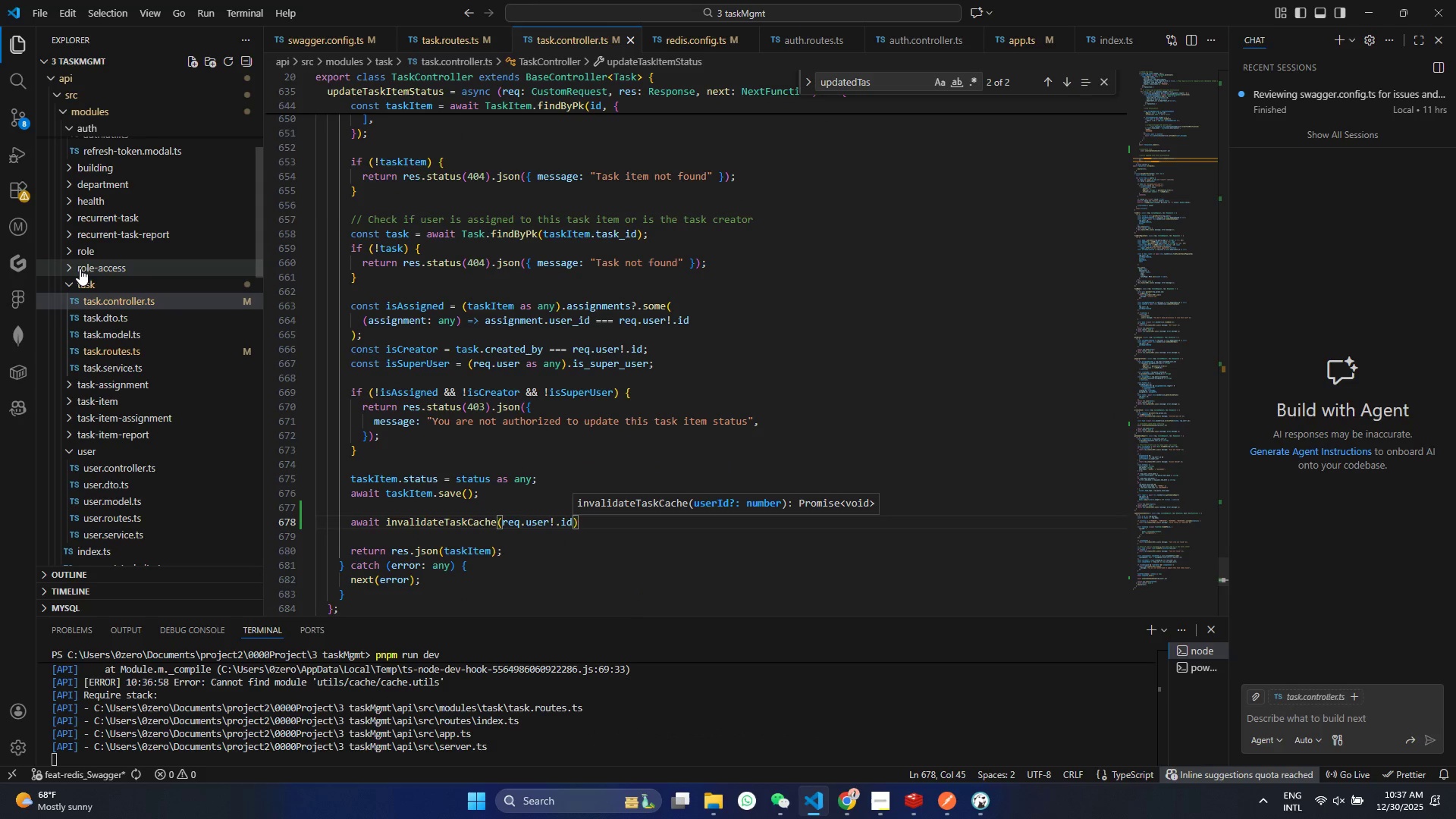 
left_click([74, 287])
 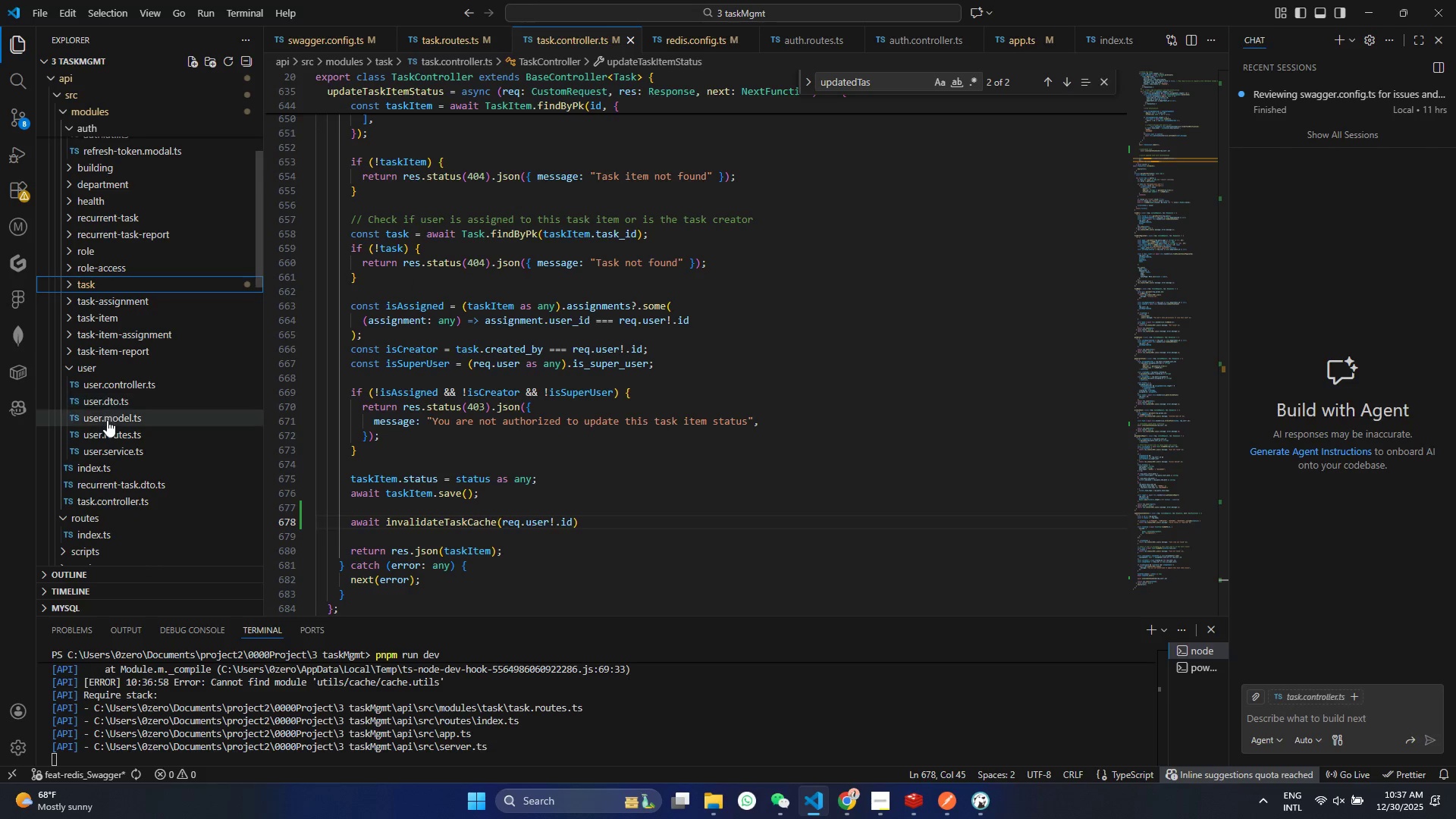 
scroll: coordinate [106, 392], scroll_direction: down, amount: 2.0
 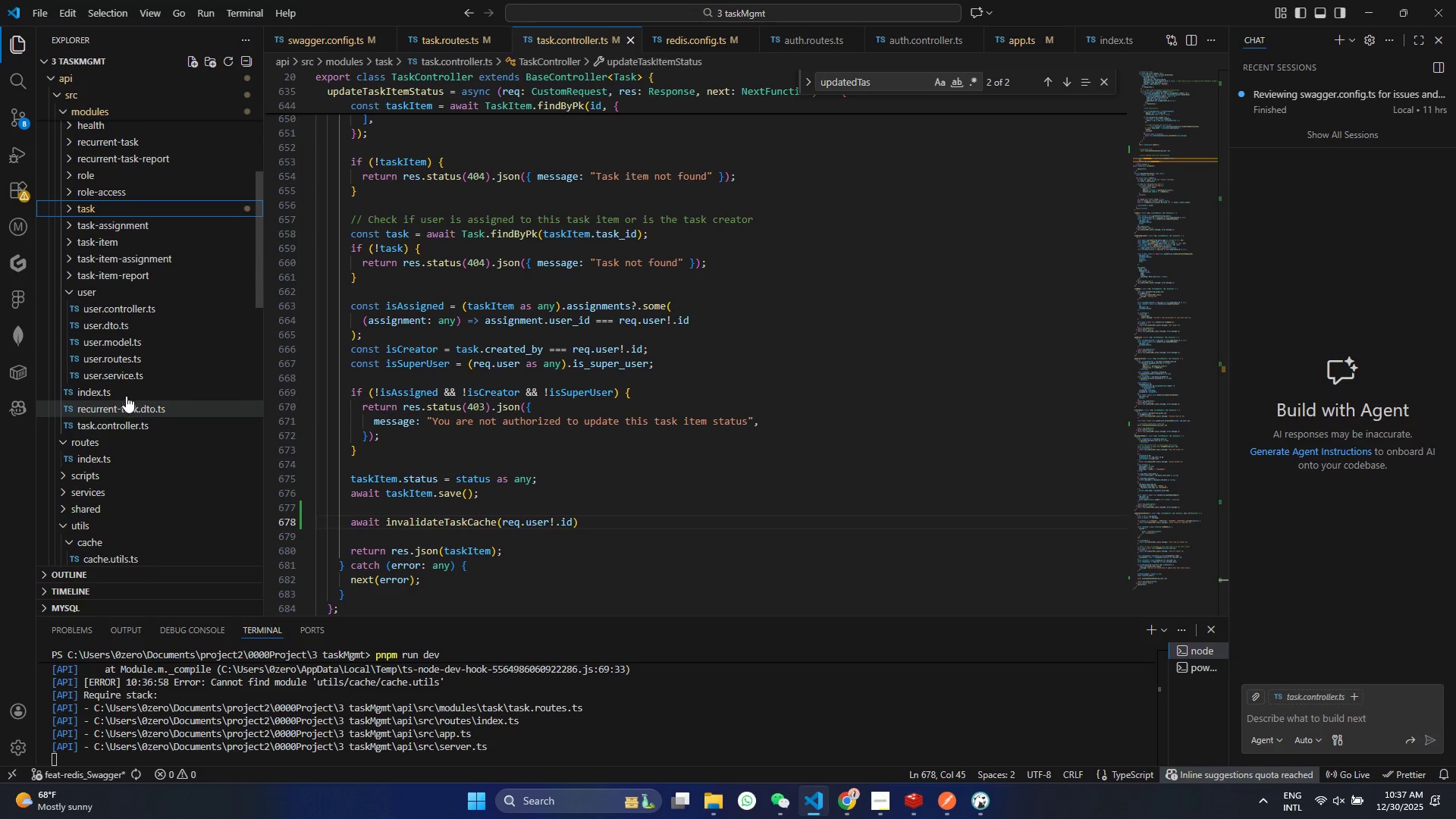 
scroll: coordinate [148, 346], scroll_direction: up, amount: 2.0
 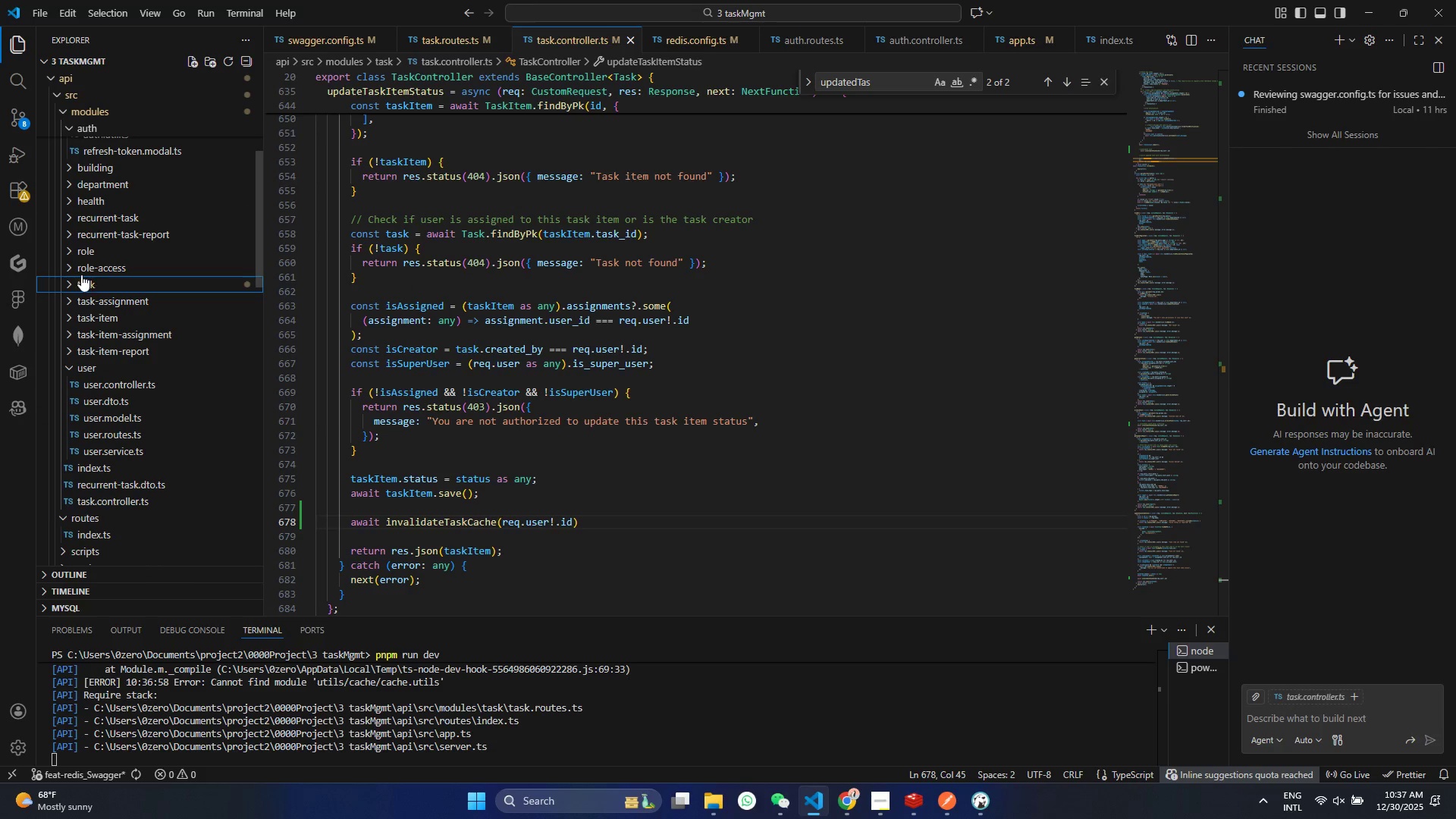 
left_click([81, 275])
 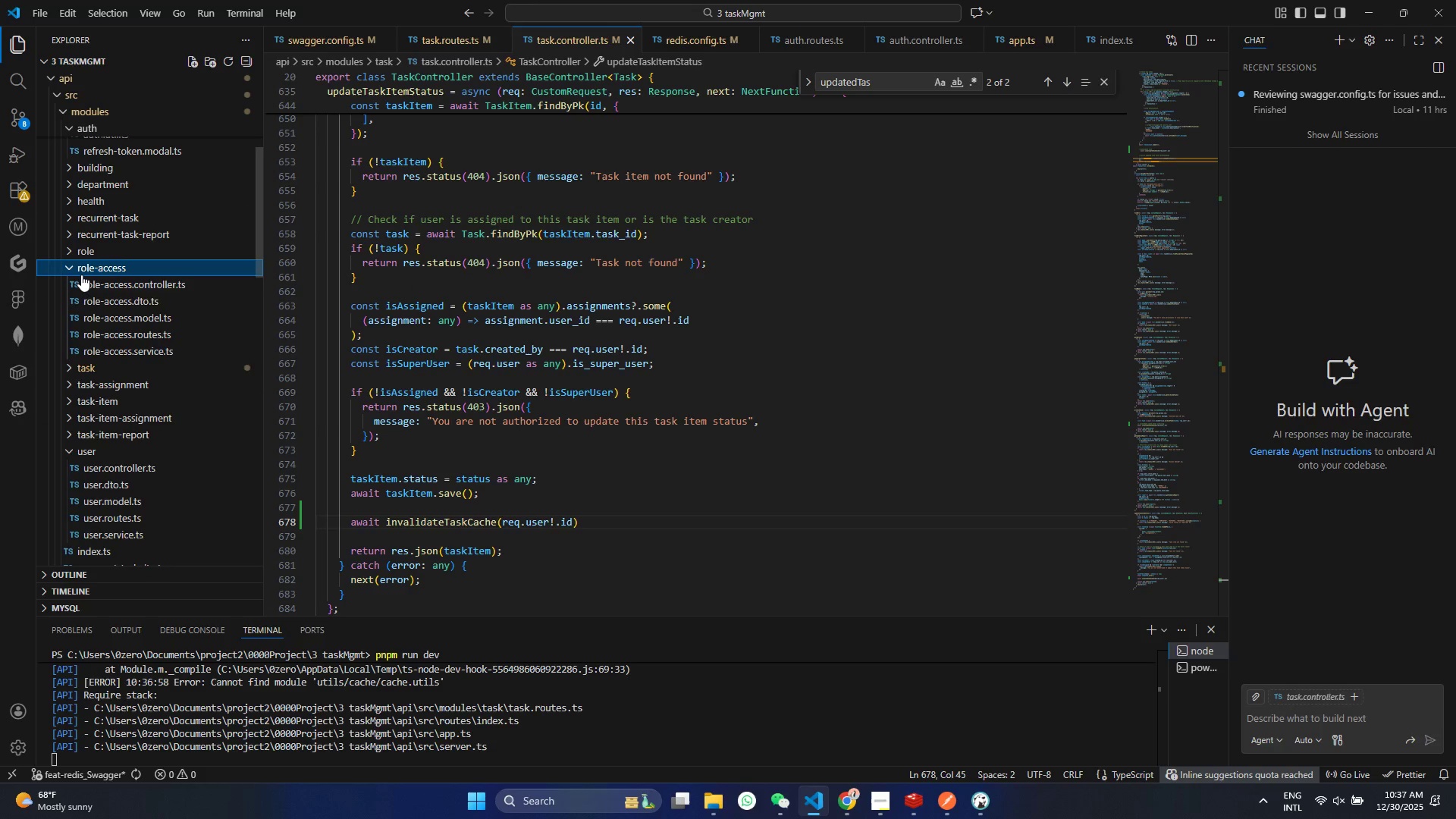 
left_click([81, 275])
 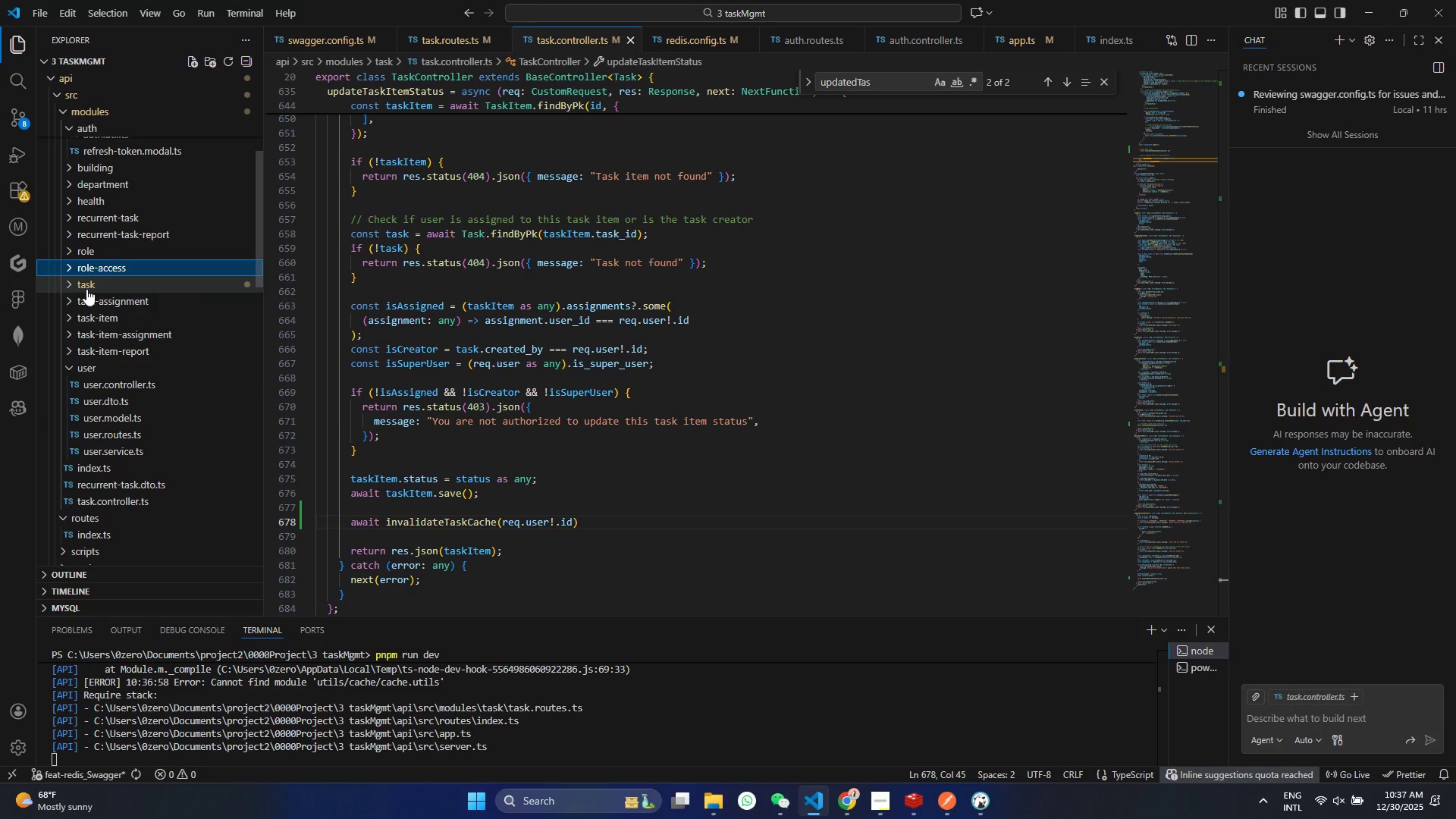 
left_click([86, 289])
 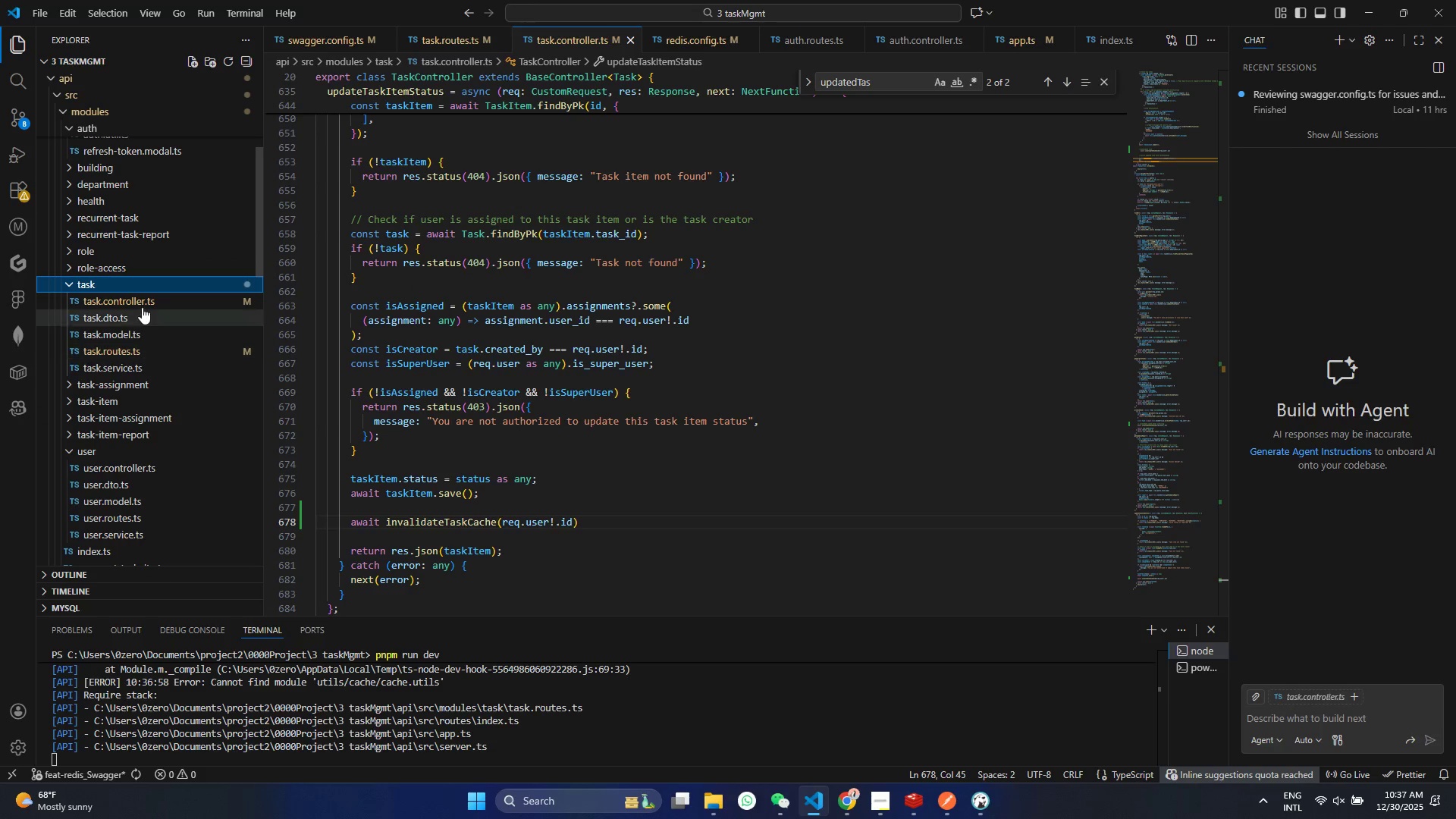 
left_click([140, 303])
 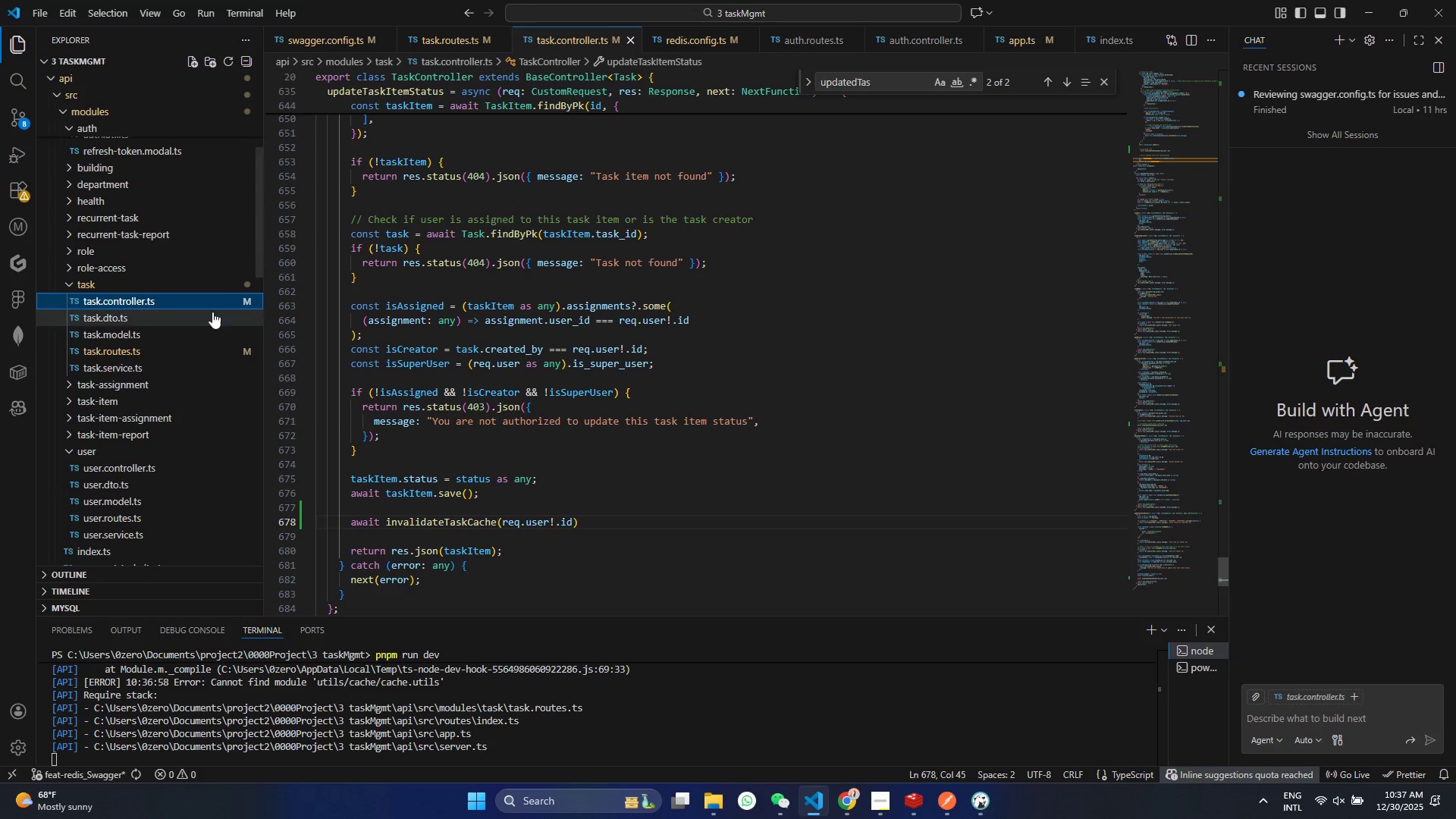 
left_click([154, 298])
 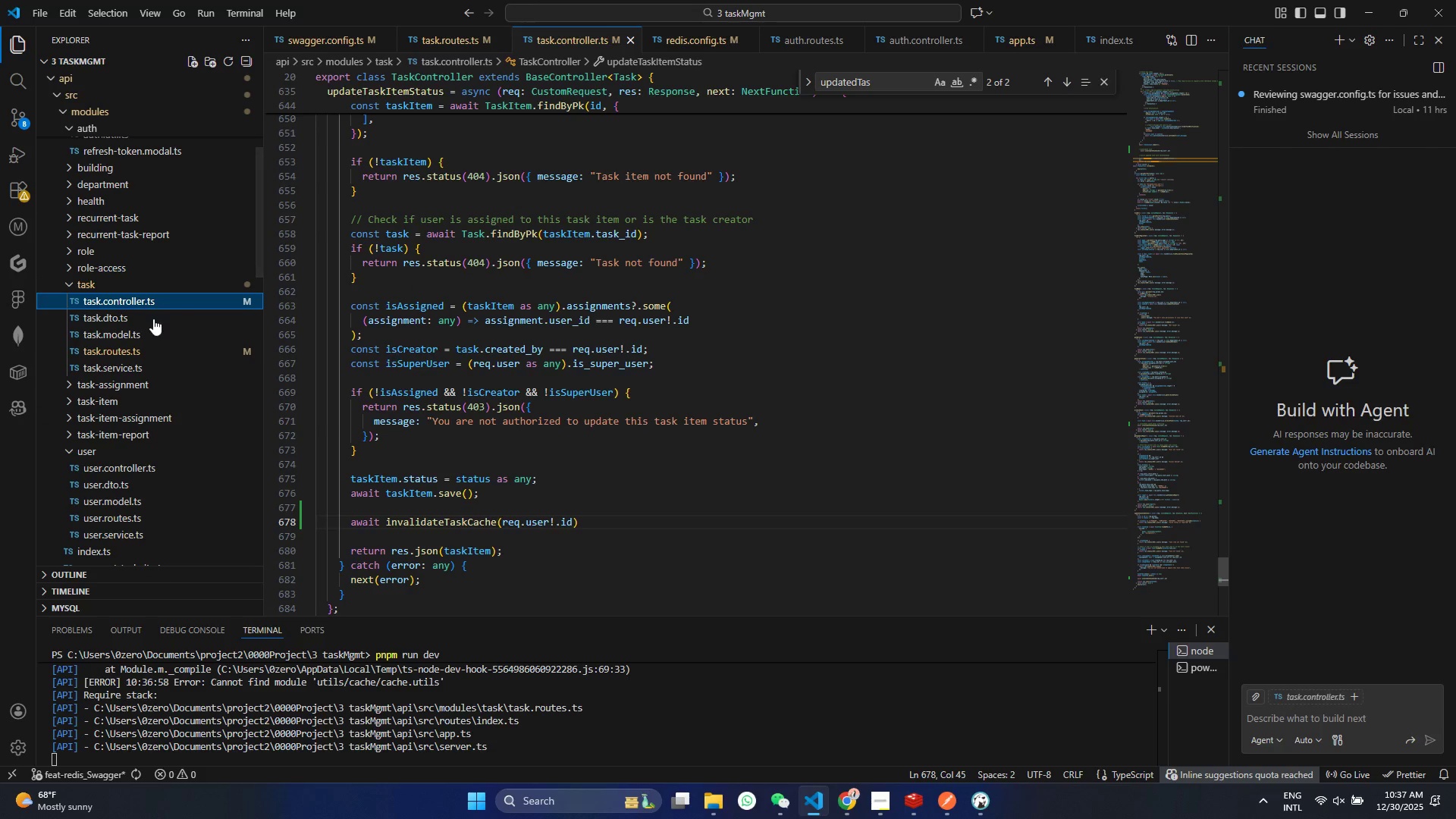 
left_click([138, 302])
 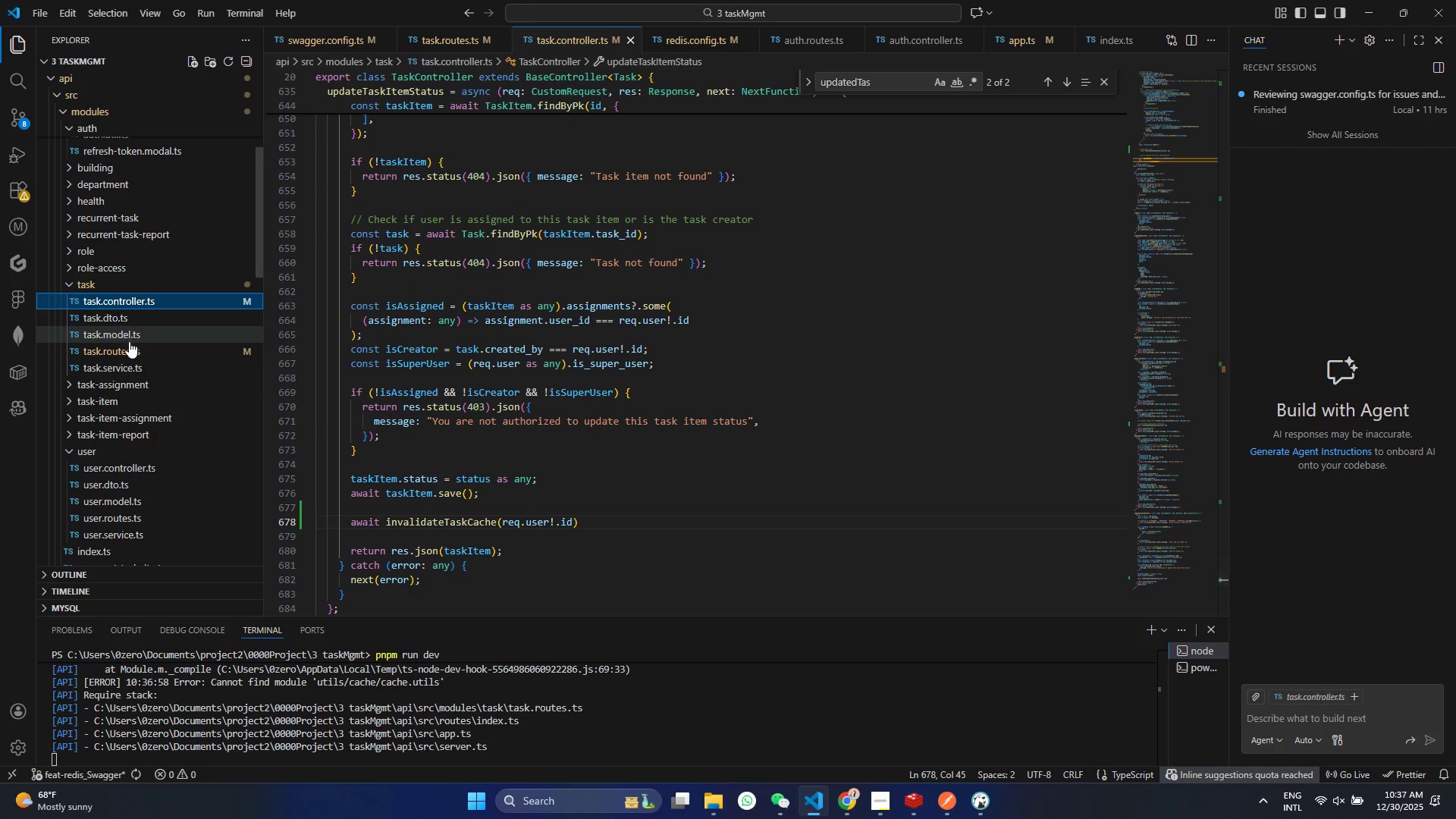 
left_click([131, 347])
 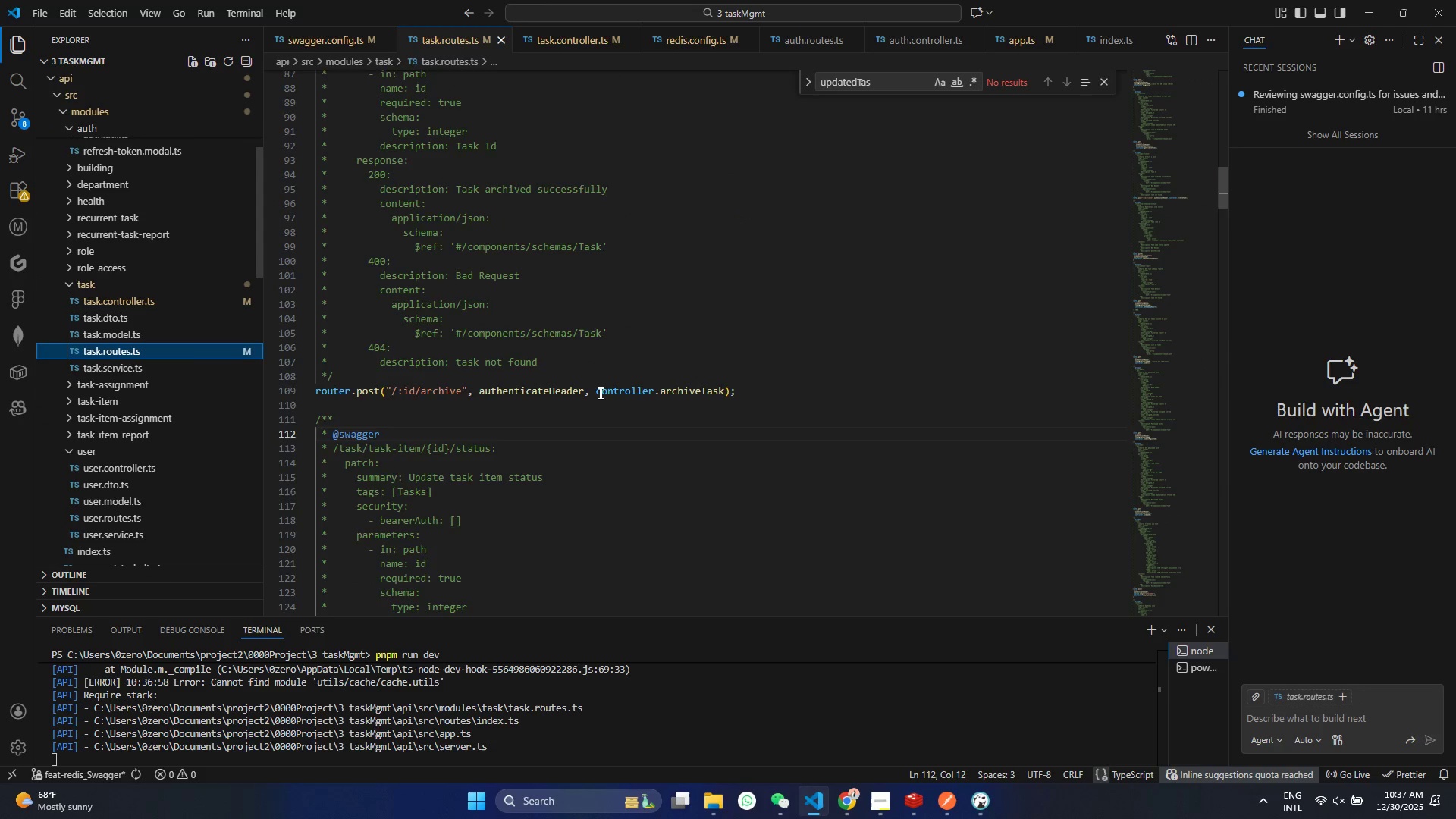 
scroll: coordinate [500, 450], scroll_direction: down, amount: 113.0
 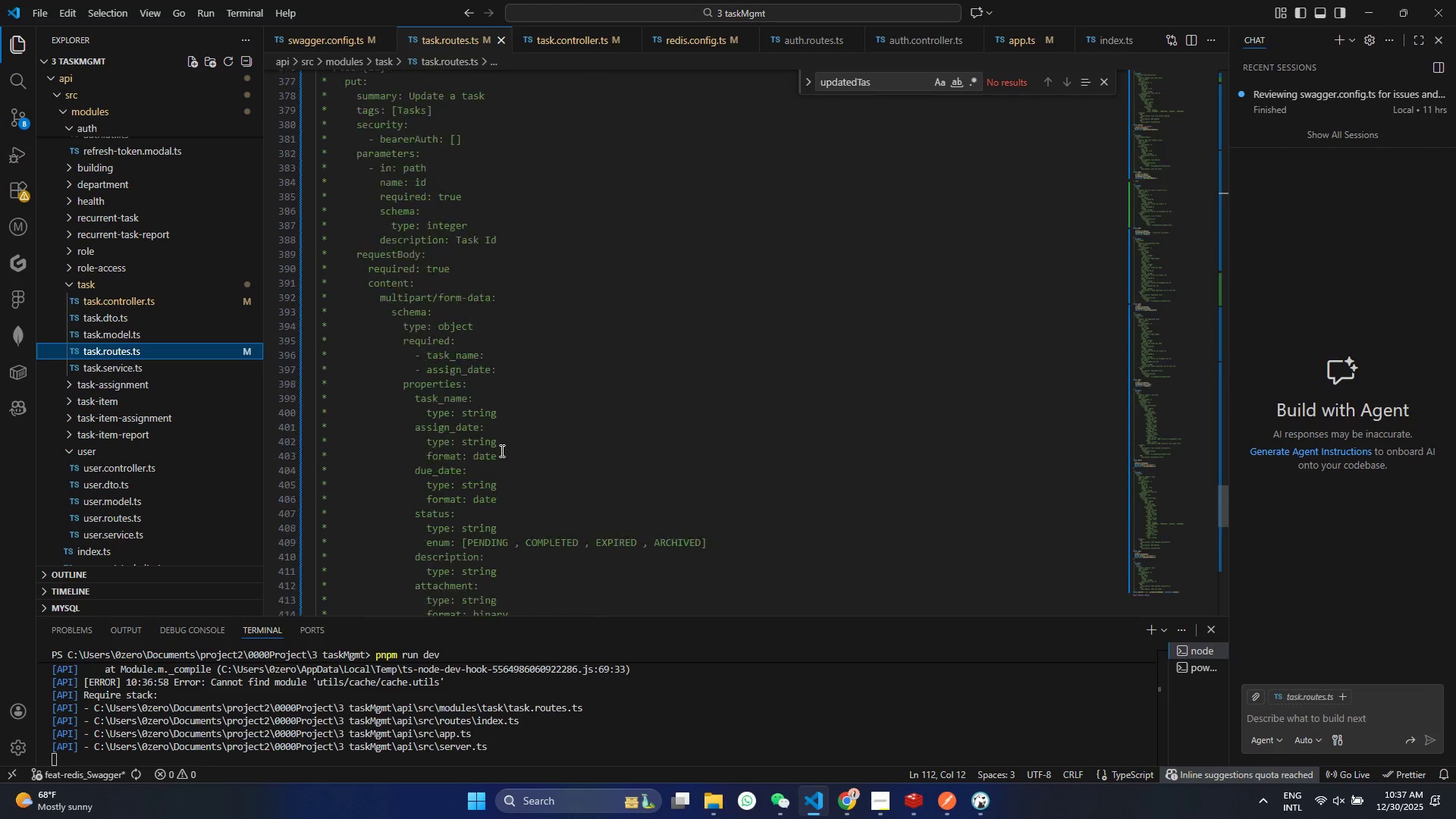 
hold_key(key=ControlLeft, duration=1.5)
 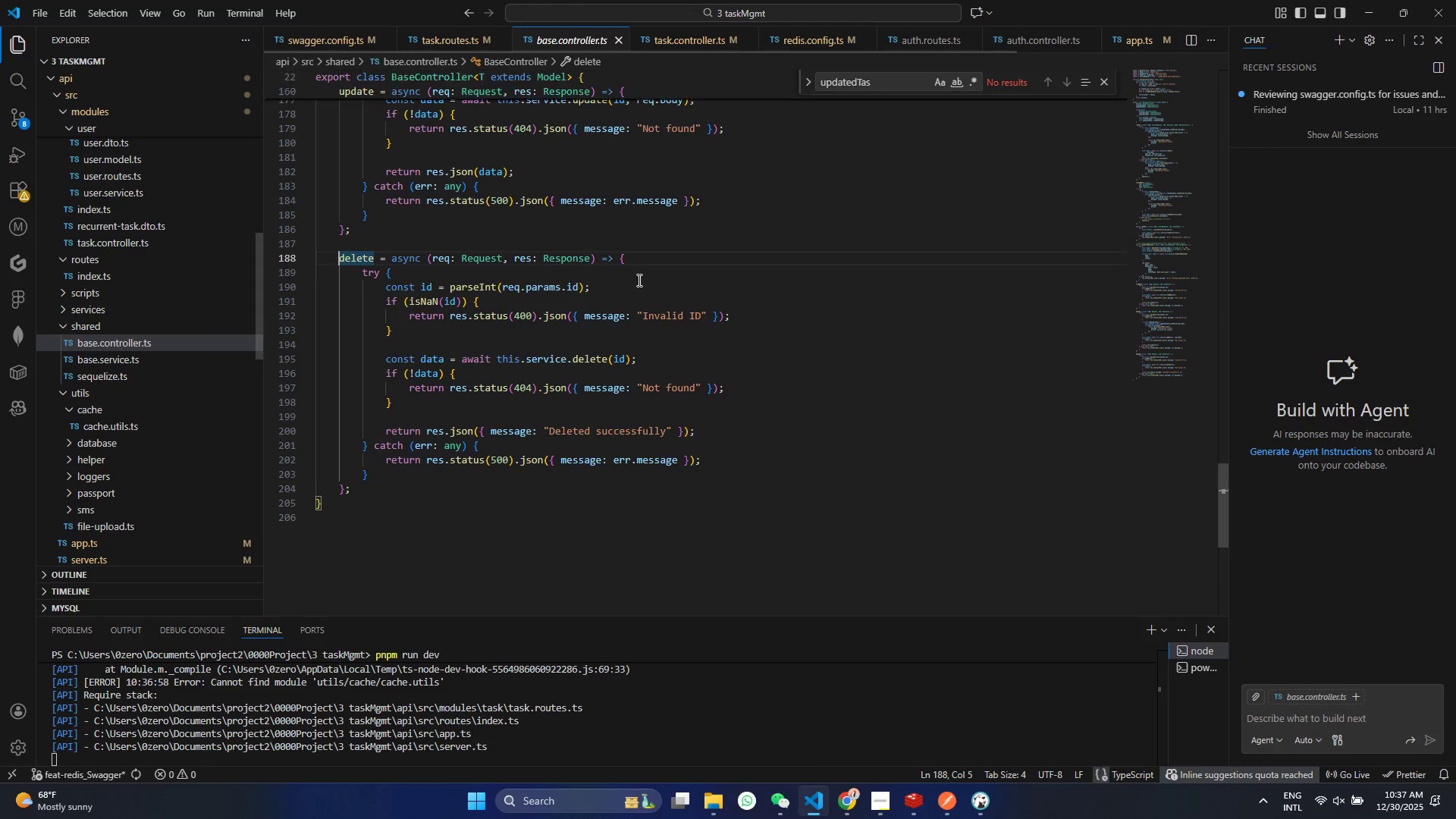 
scroll: coordinate [400, 410], scroll_direction: down, amount: 21.0
 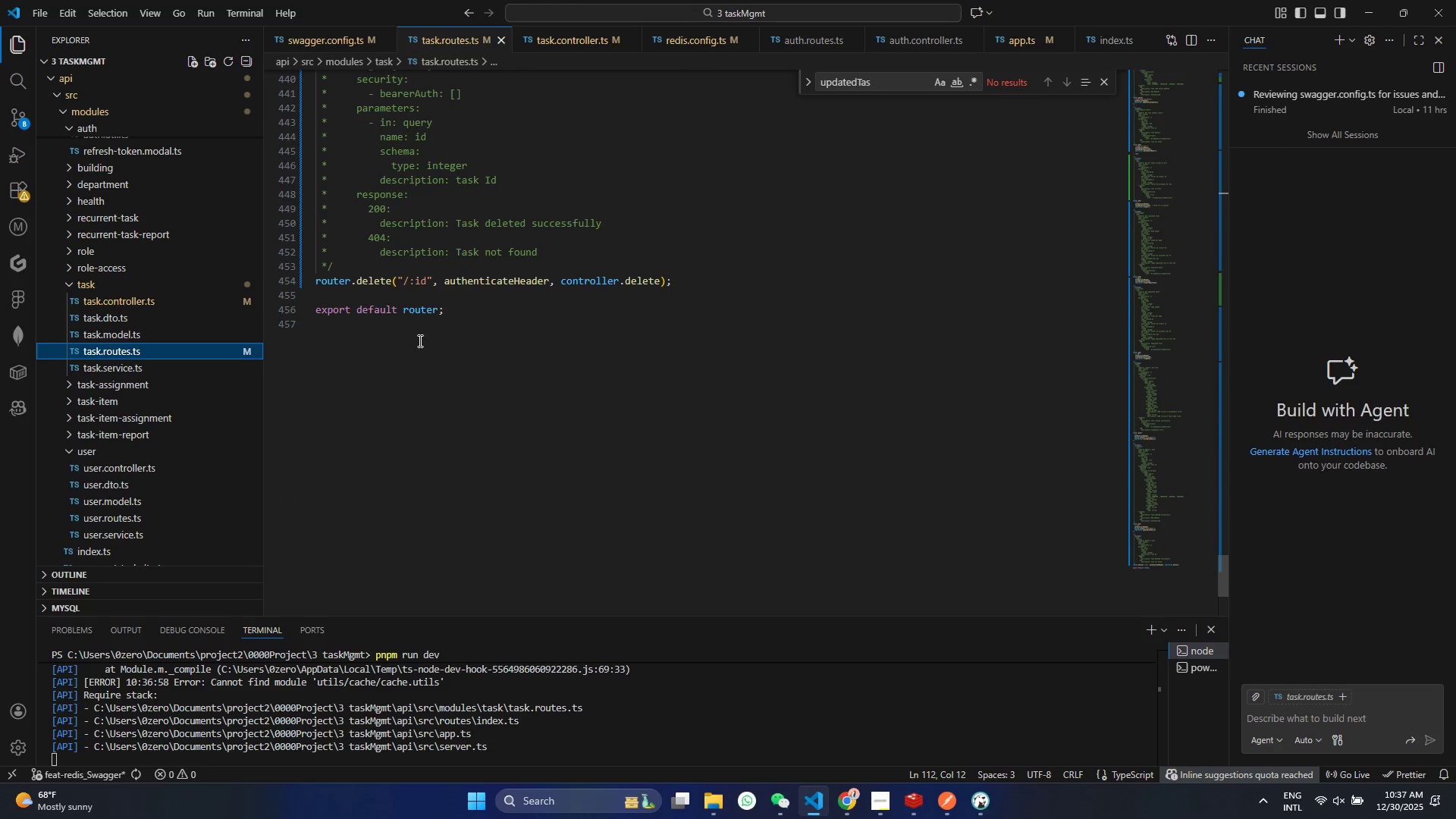 
left_click([638, 280])
 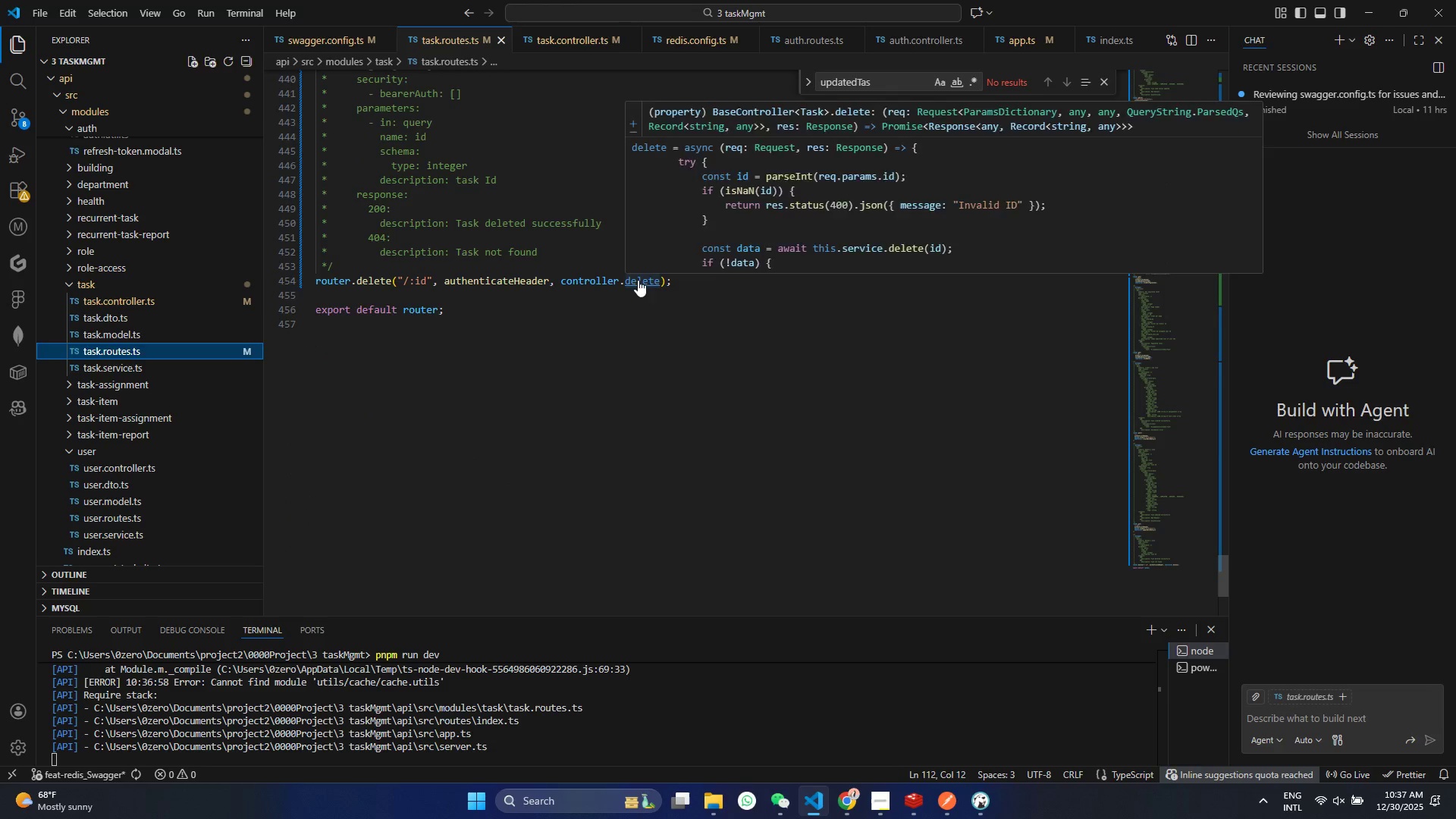 
key(Control+ControlLeft)
 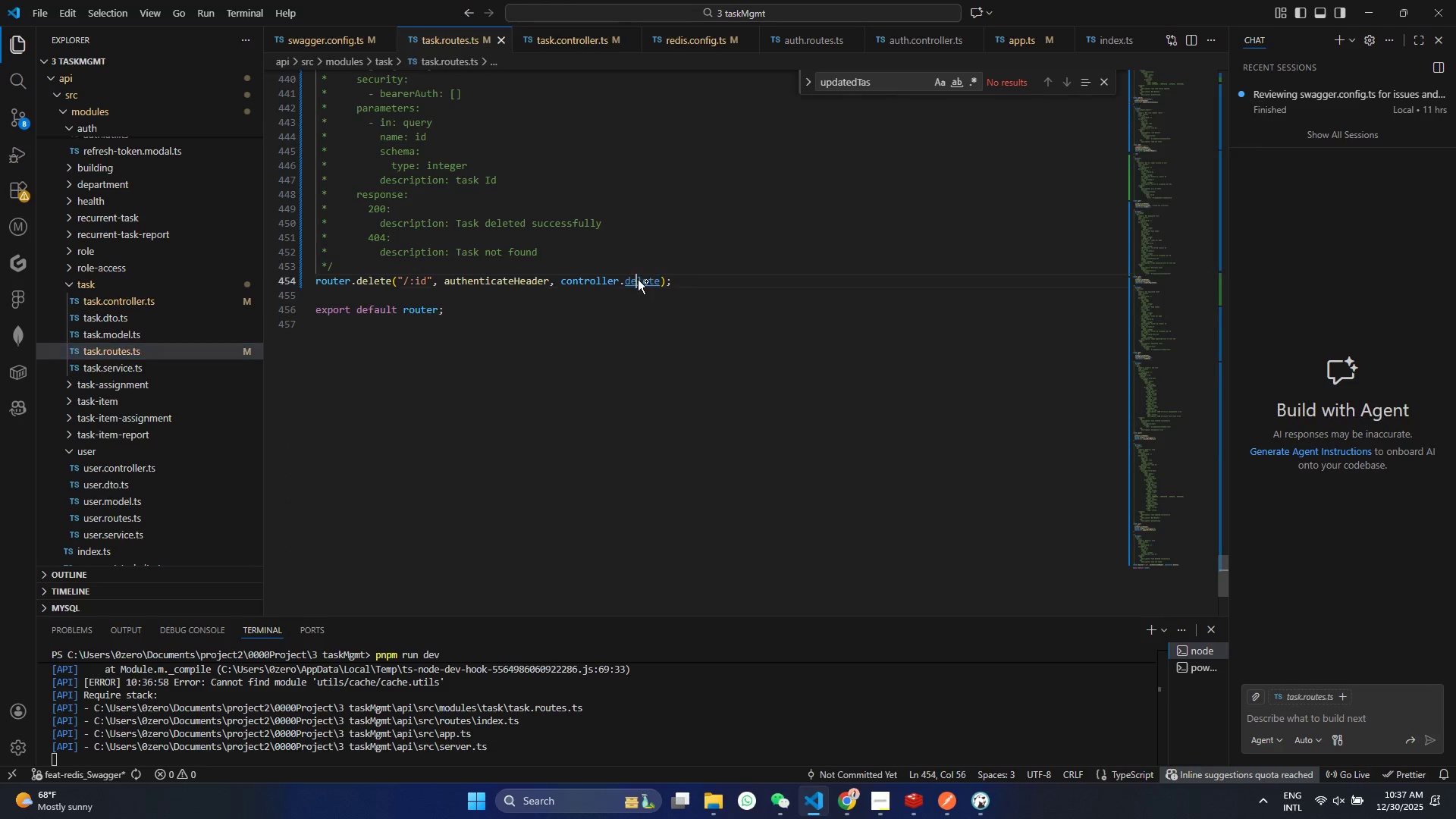 
key(Control+ControlLeft)
 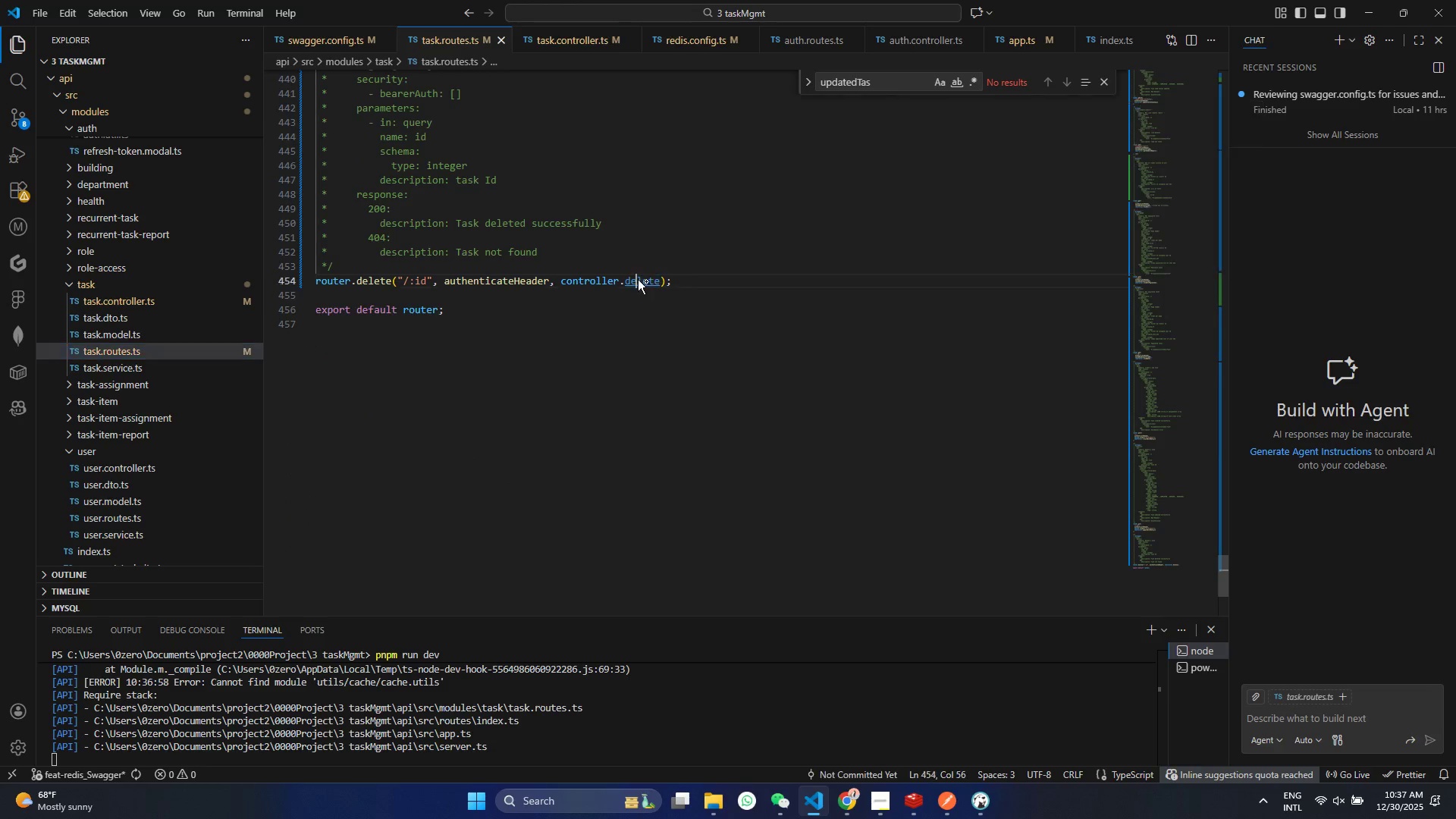 
key(Control+ControlLeft)
 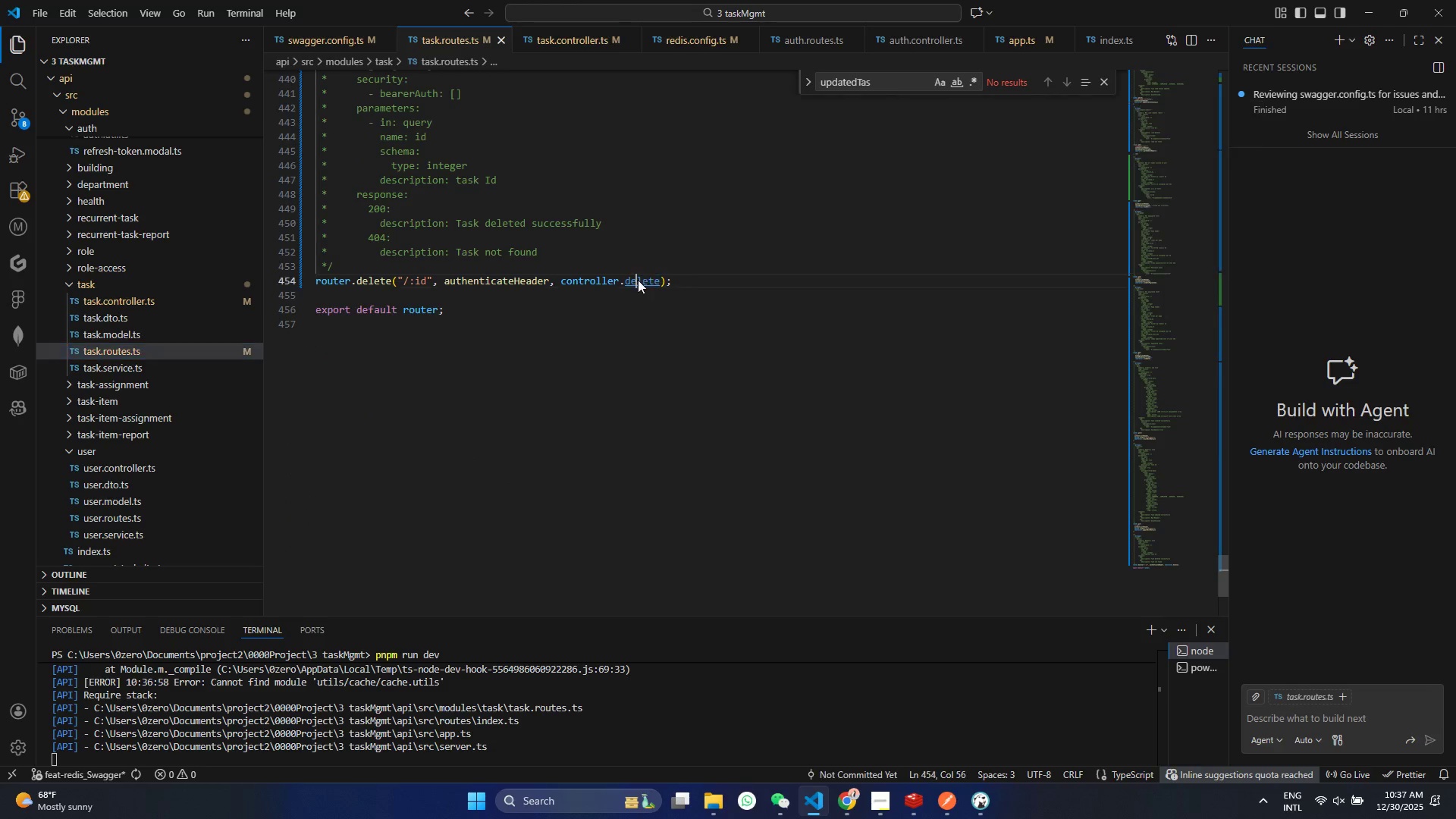 
key(Control+ControlLeft)
 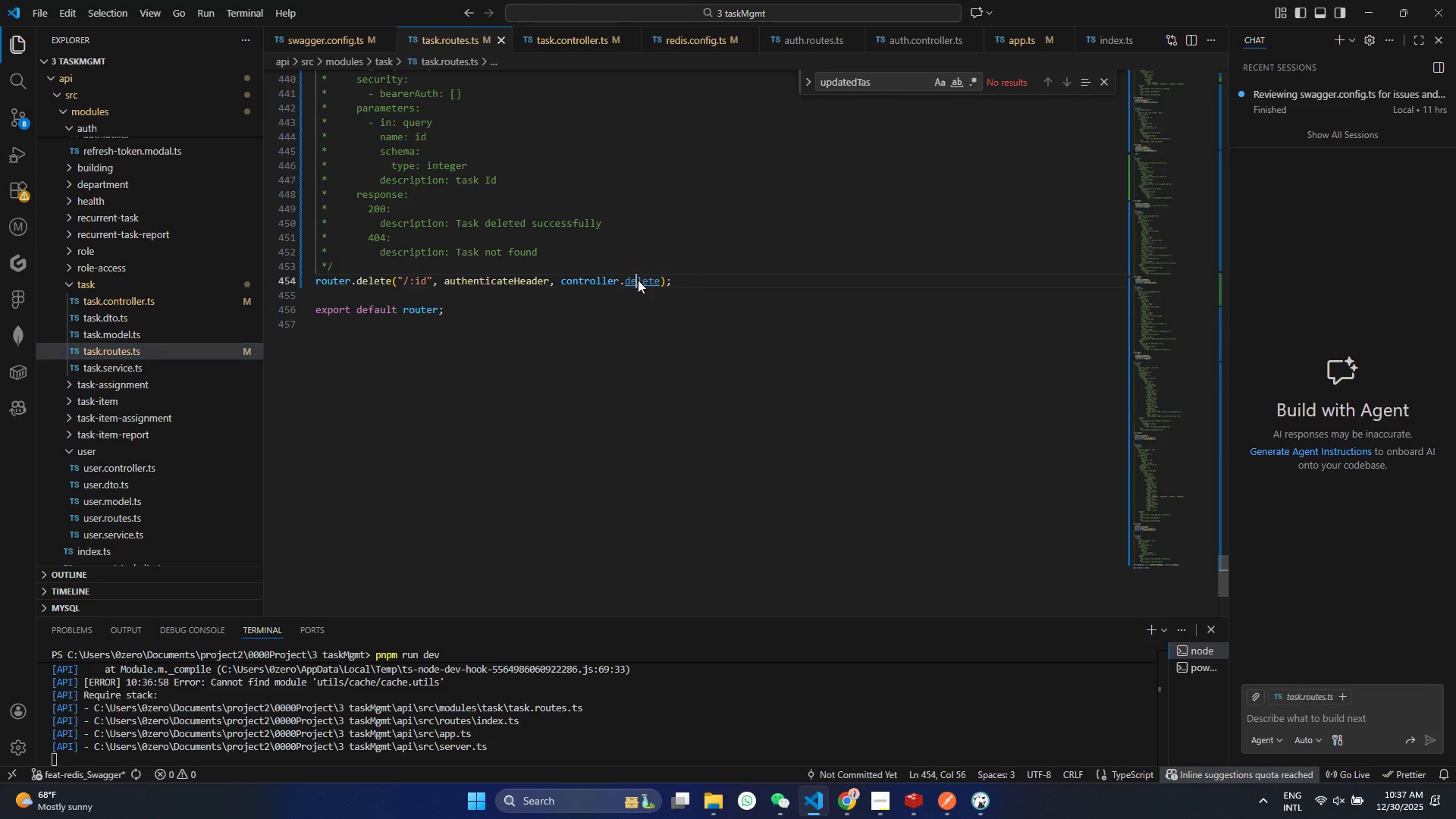 
key(Control+ControlLeft)
 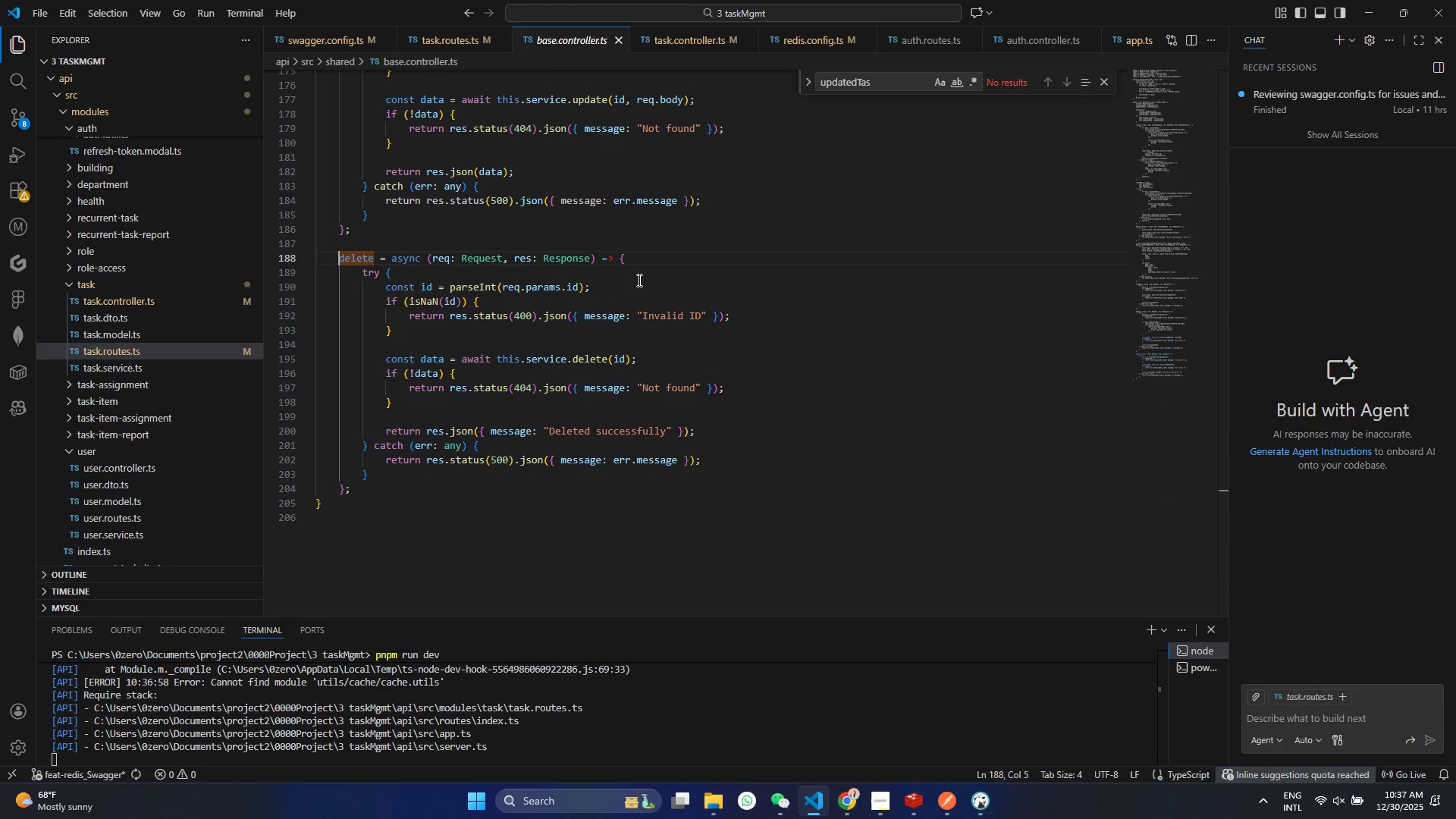 
key(Control+ControlLeft)
 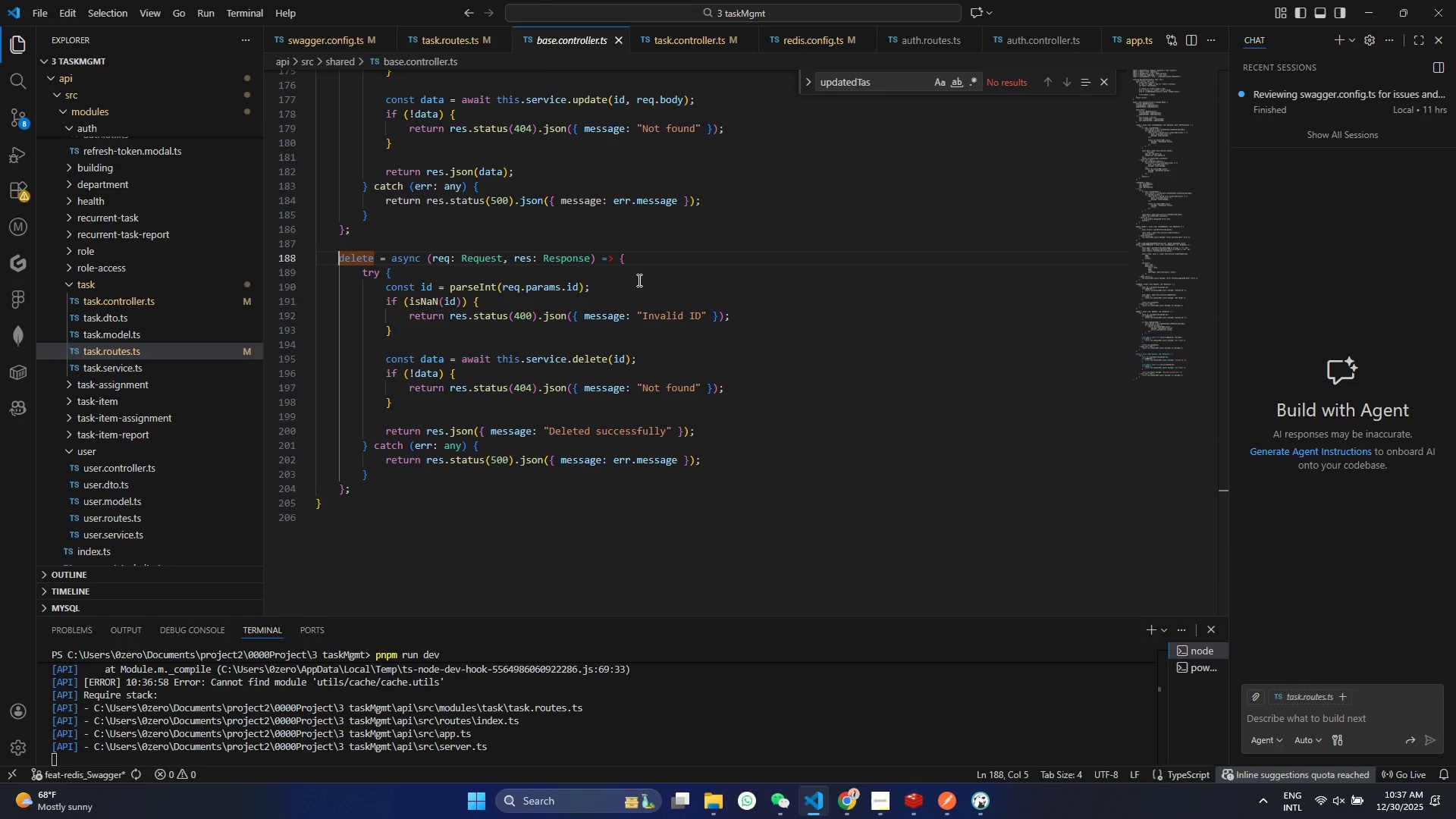 
key(Control+ControlLeft)
 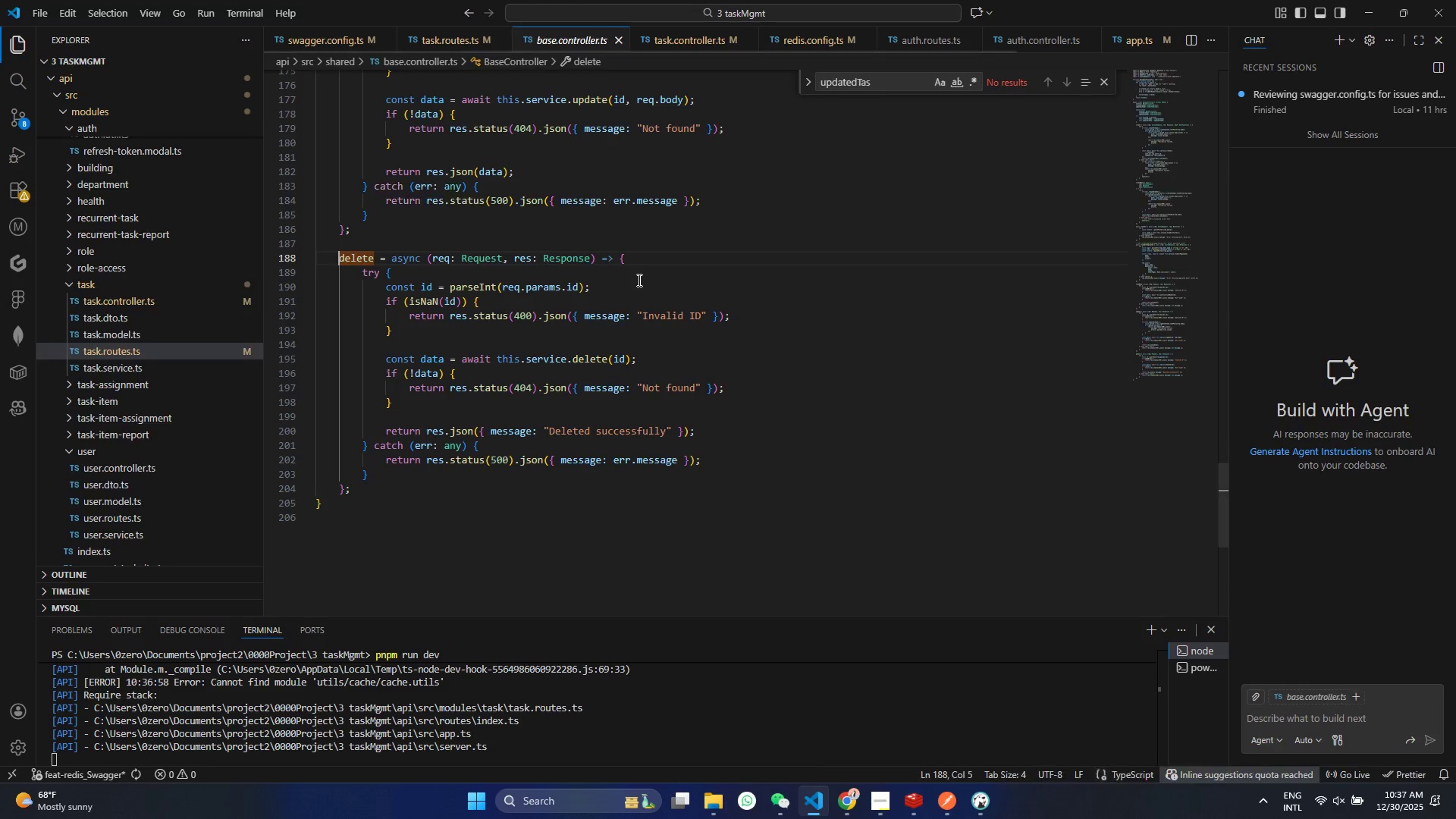 
key(Control+ControlLeft)
 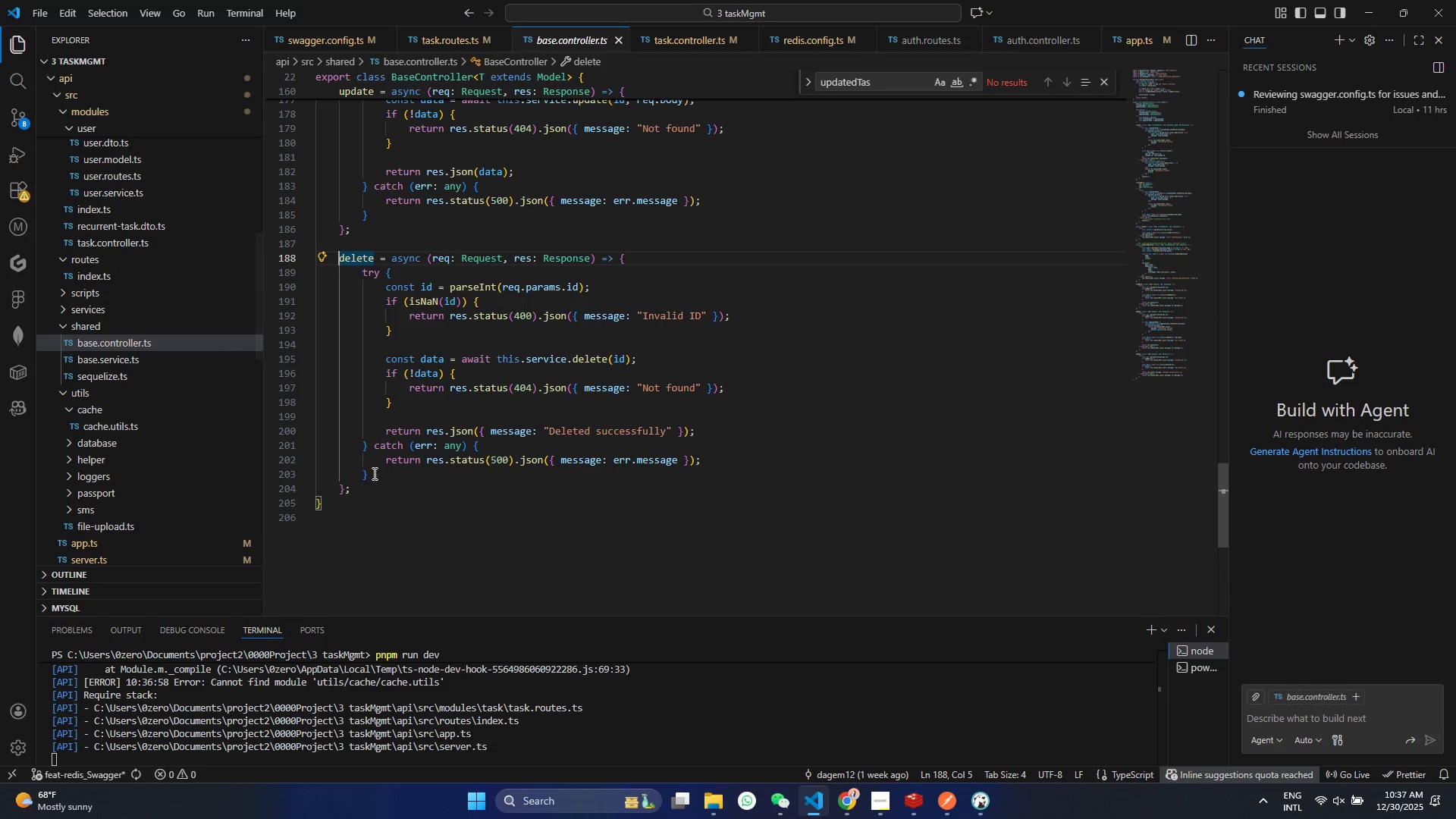 
left_click_drag(start_coordinate=[361, 485], to_coordinate=[259, 256])
 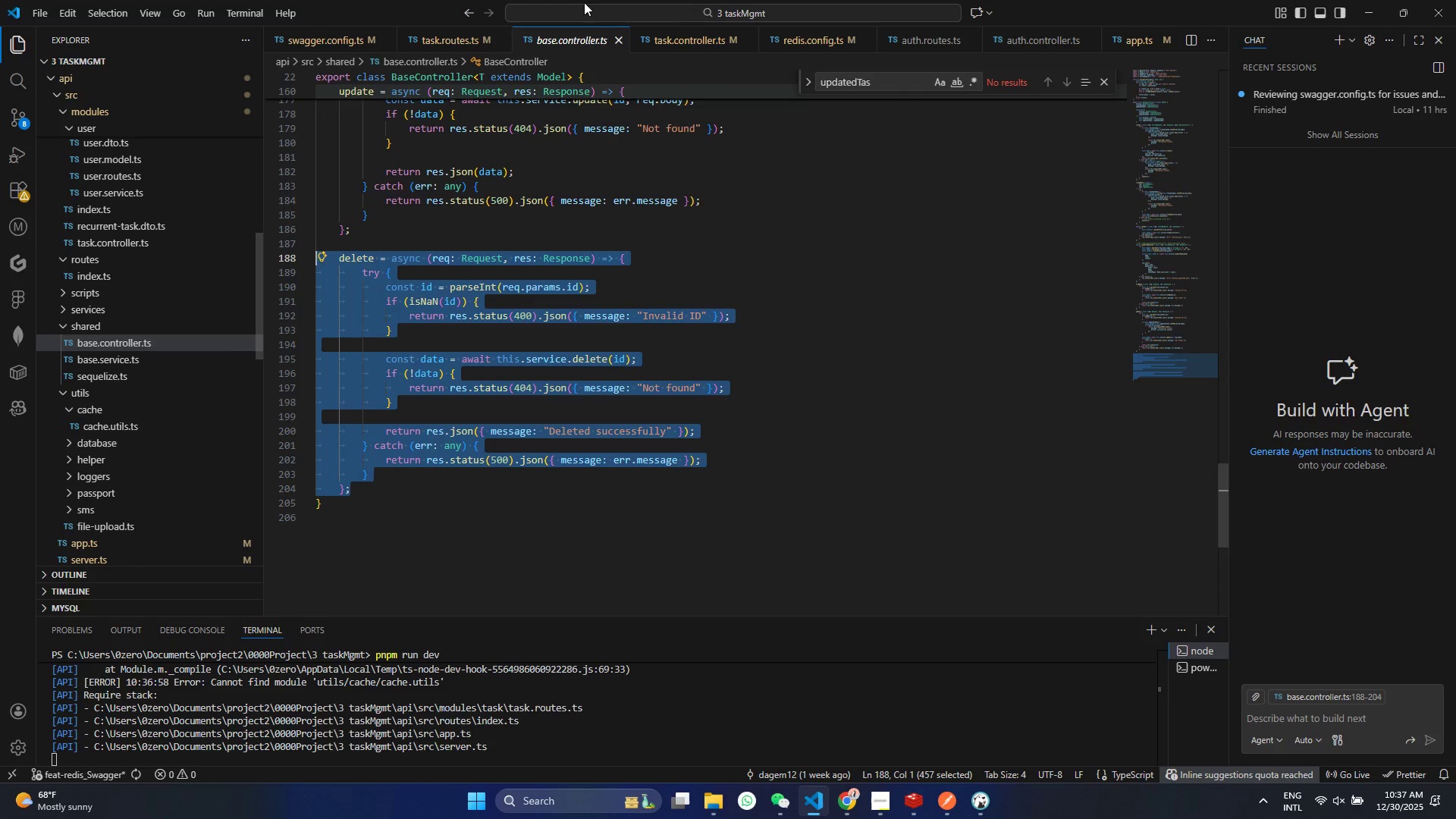 
key(Control+C)
 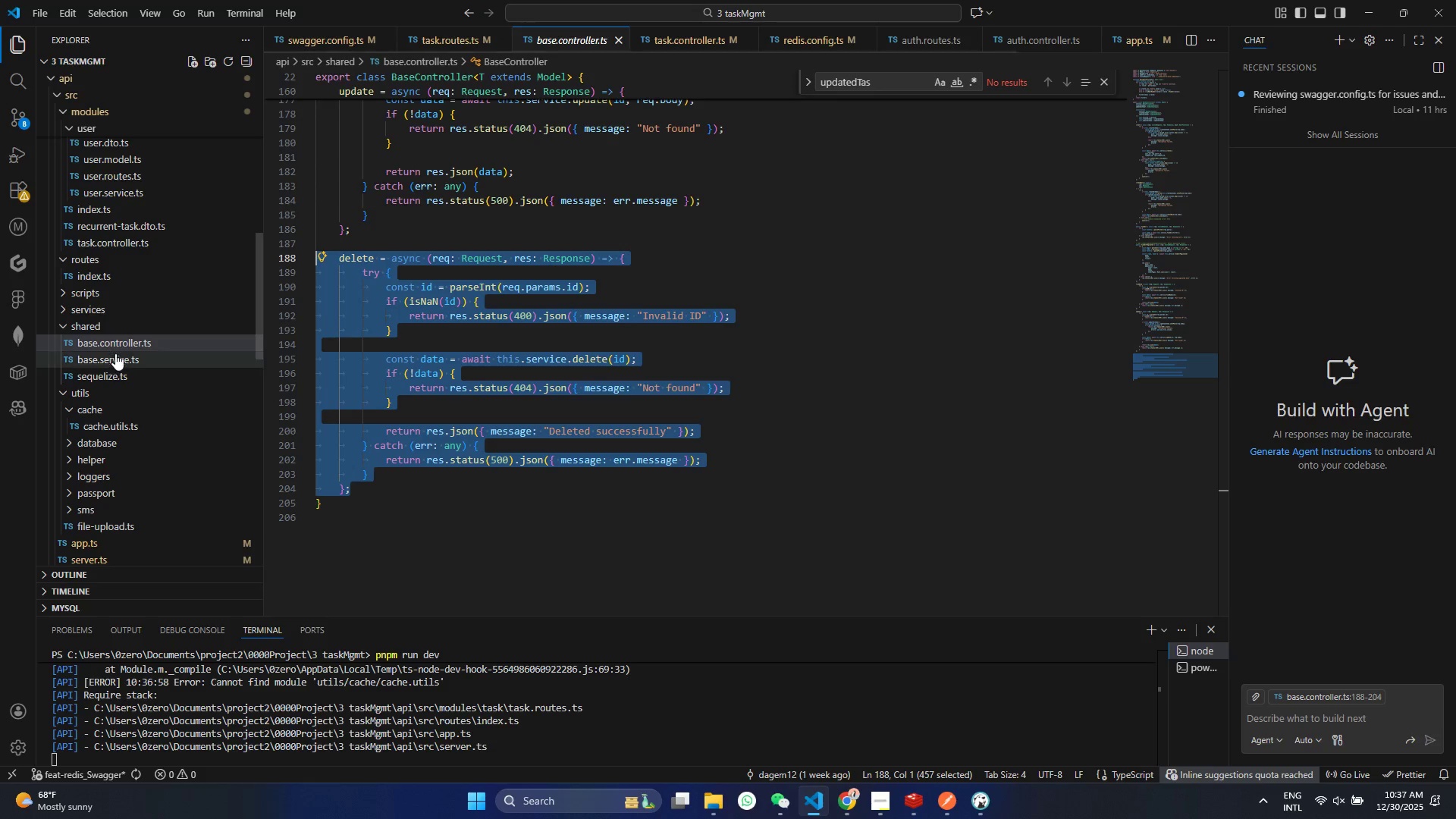 
scroll: coordinate [139, 165], scroll_direction: up, amount: 6.0
 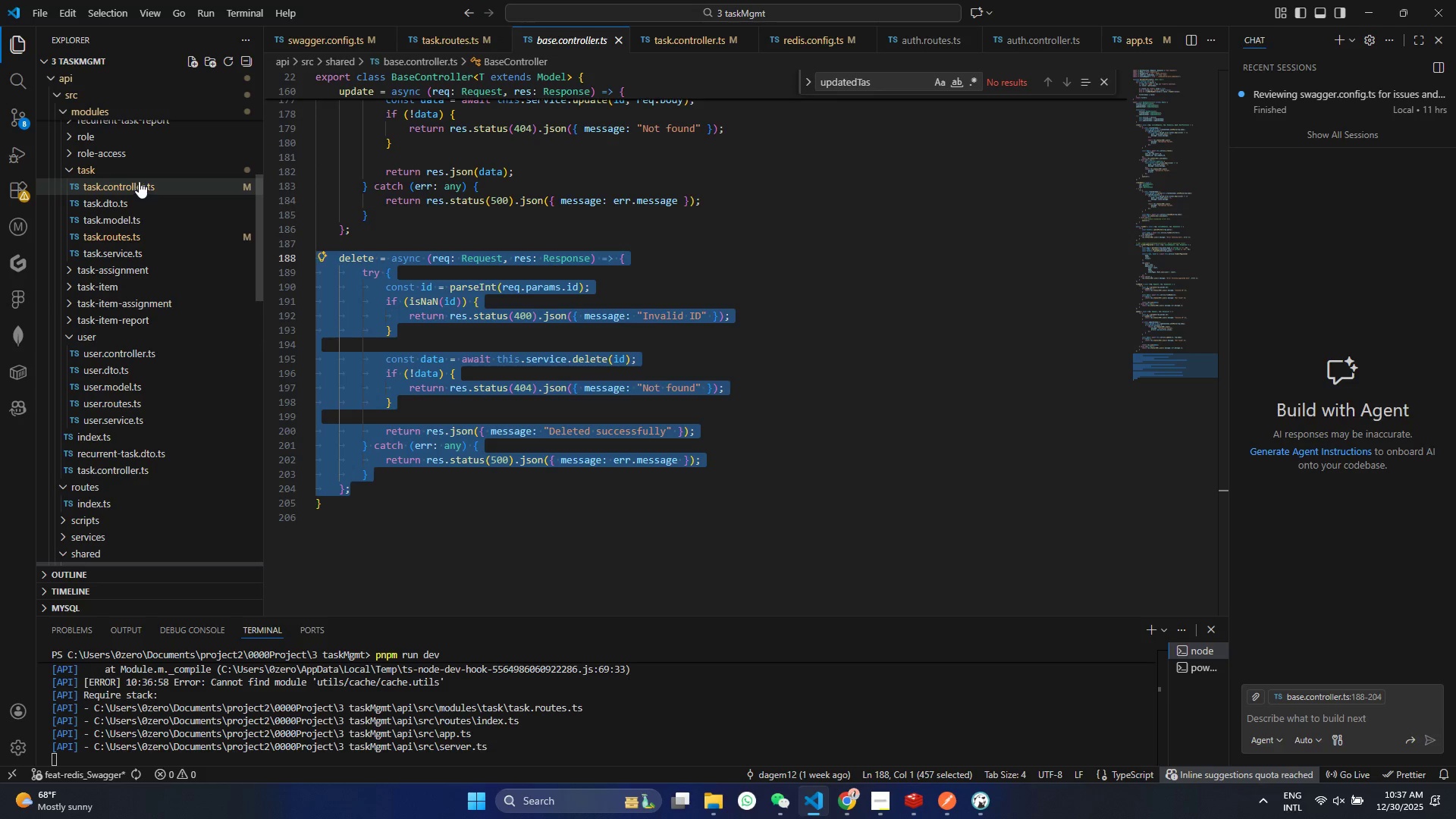 
left_click([139, 181])
 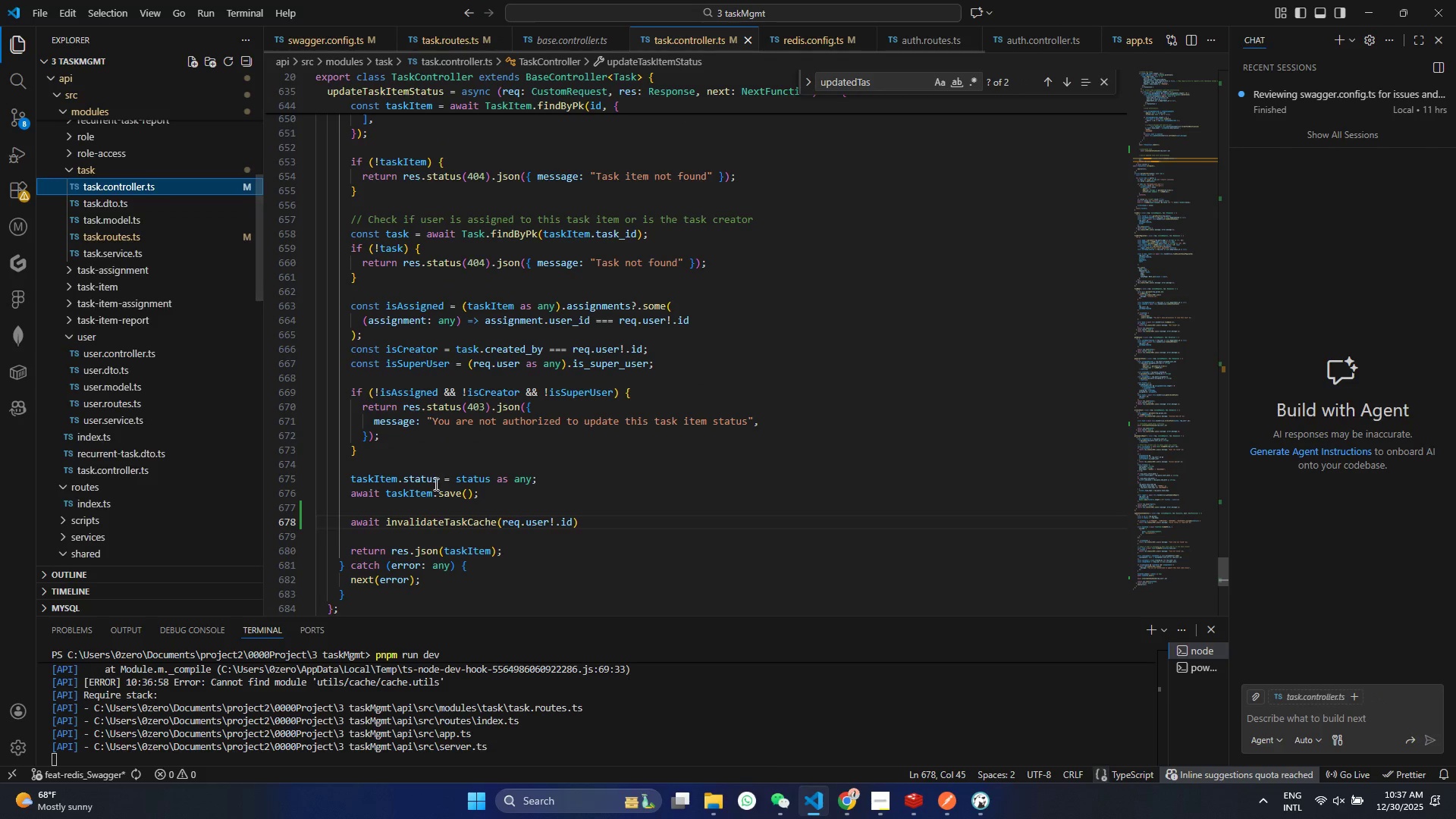 
scroll: coordinate [435, 492], scroll_direction: down, amount: 2.0
 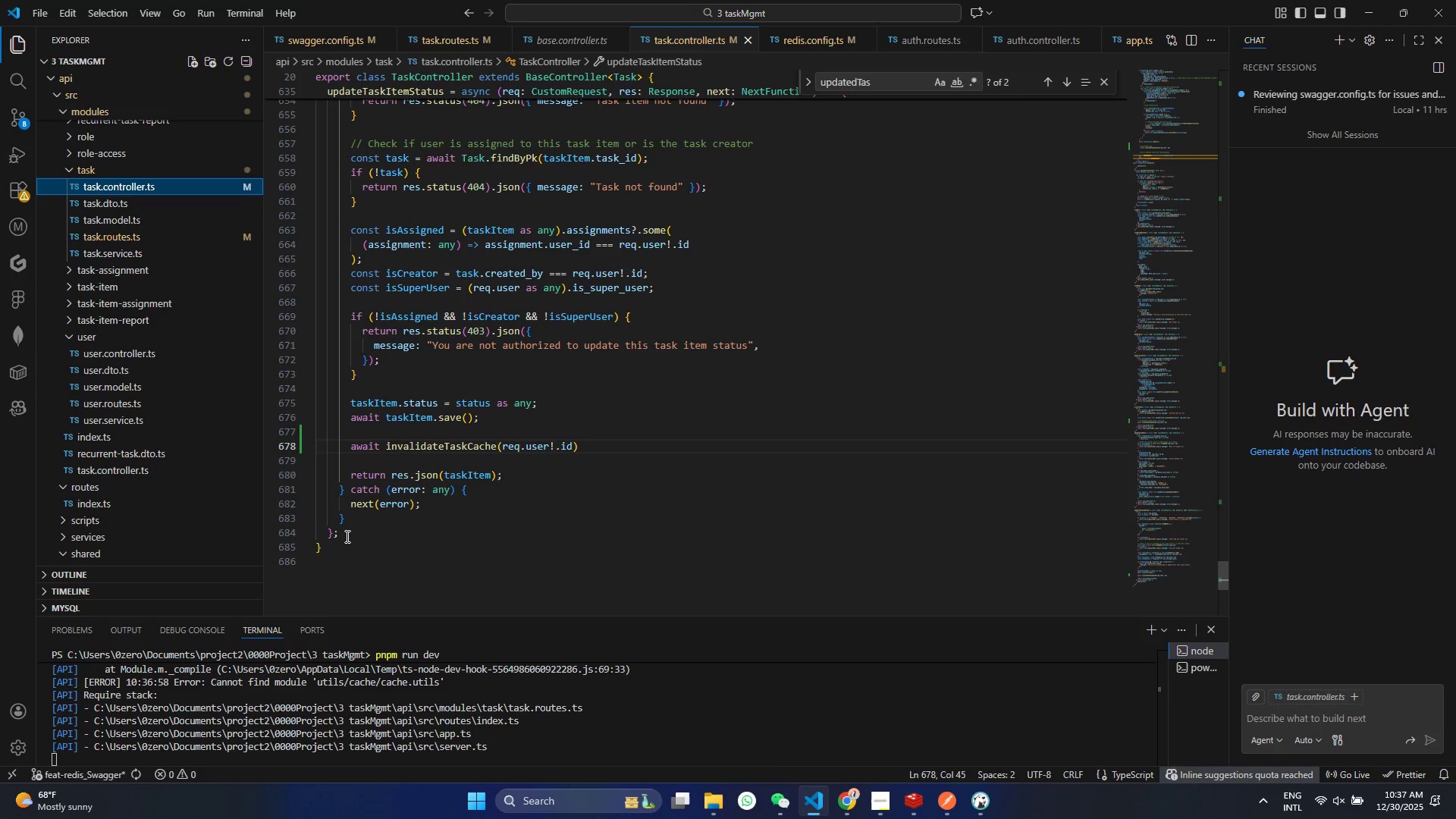 
left_click([346, 536])
 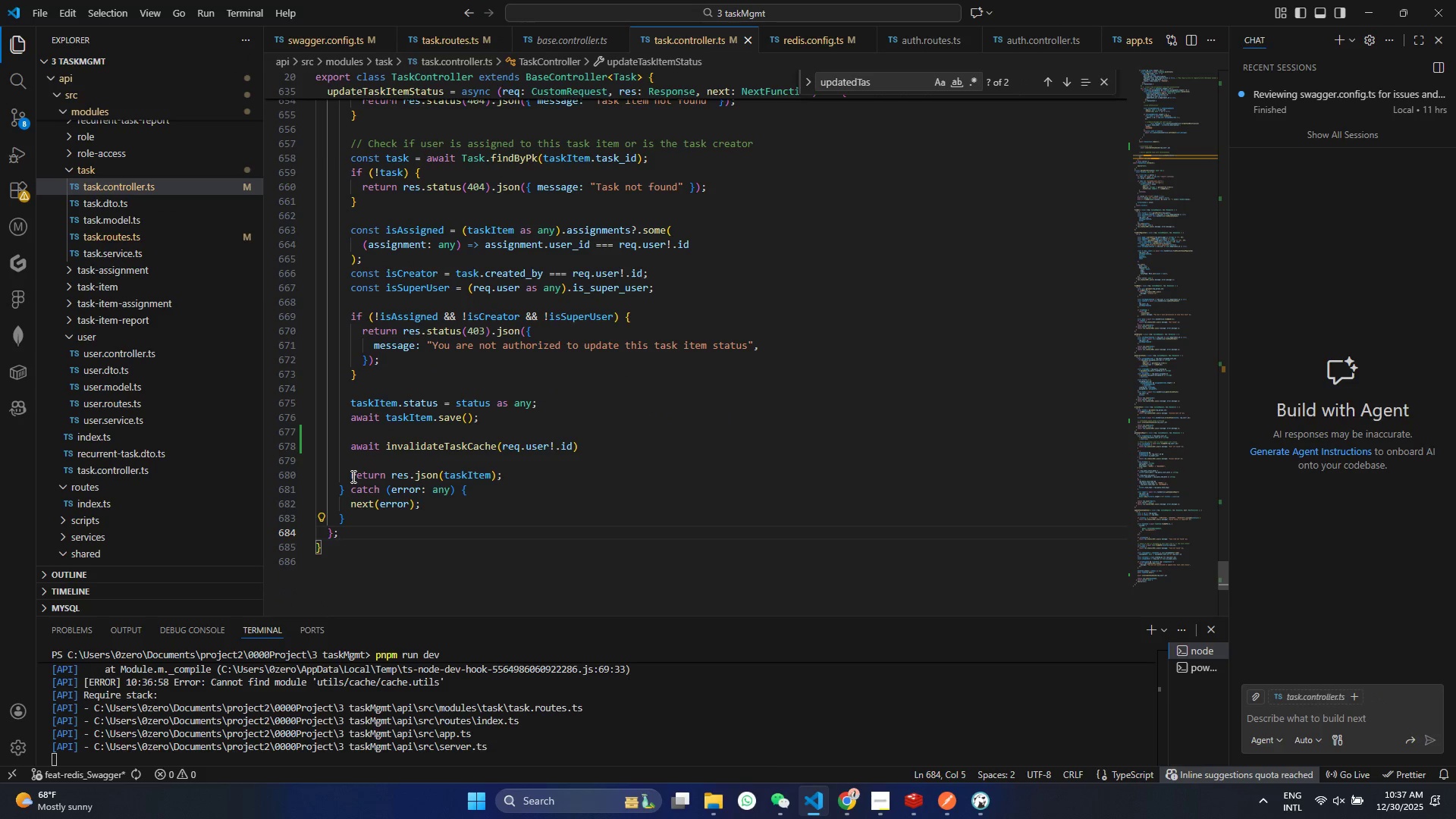 
key(Enter)
 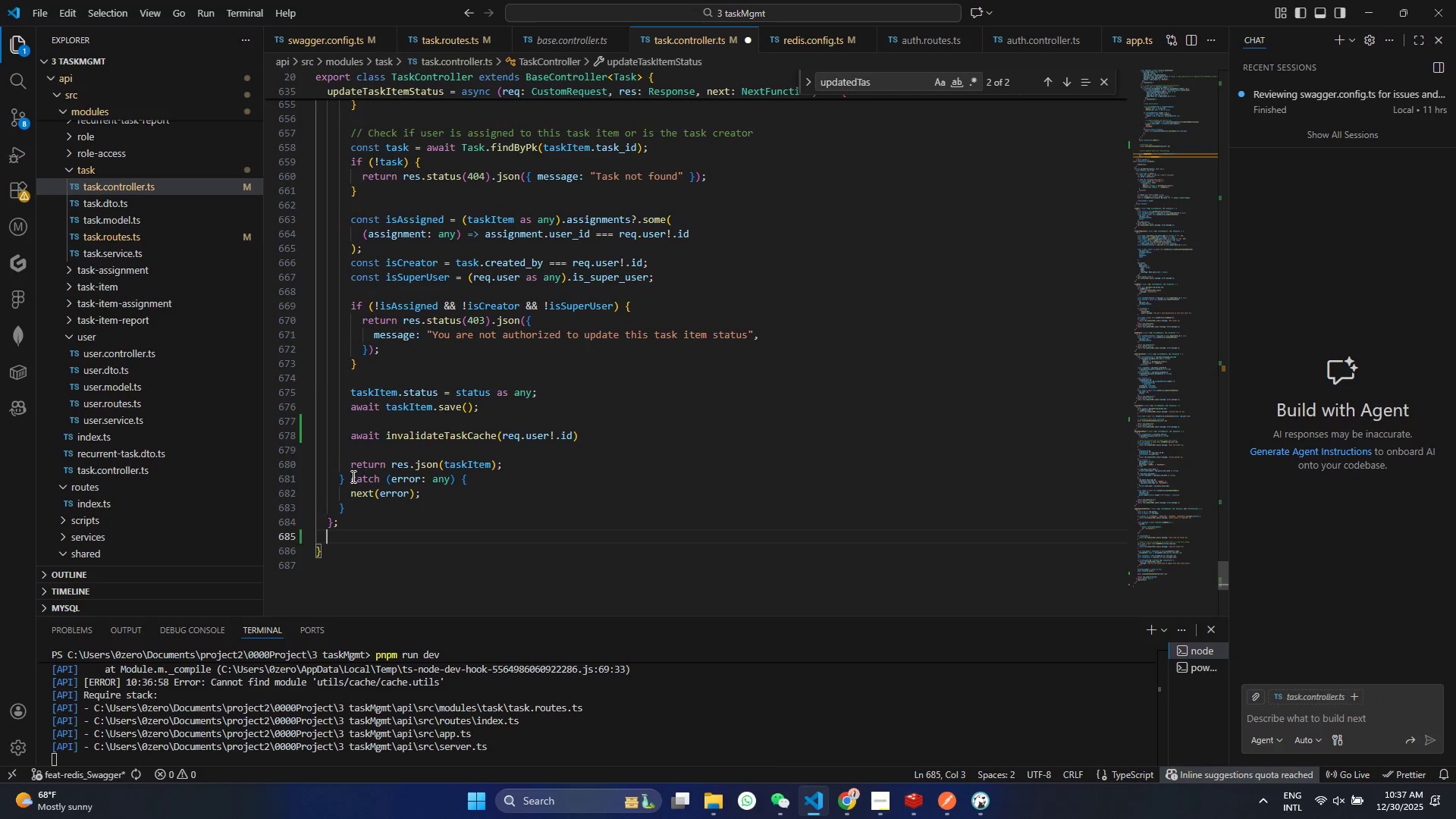 
key(Enter)
 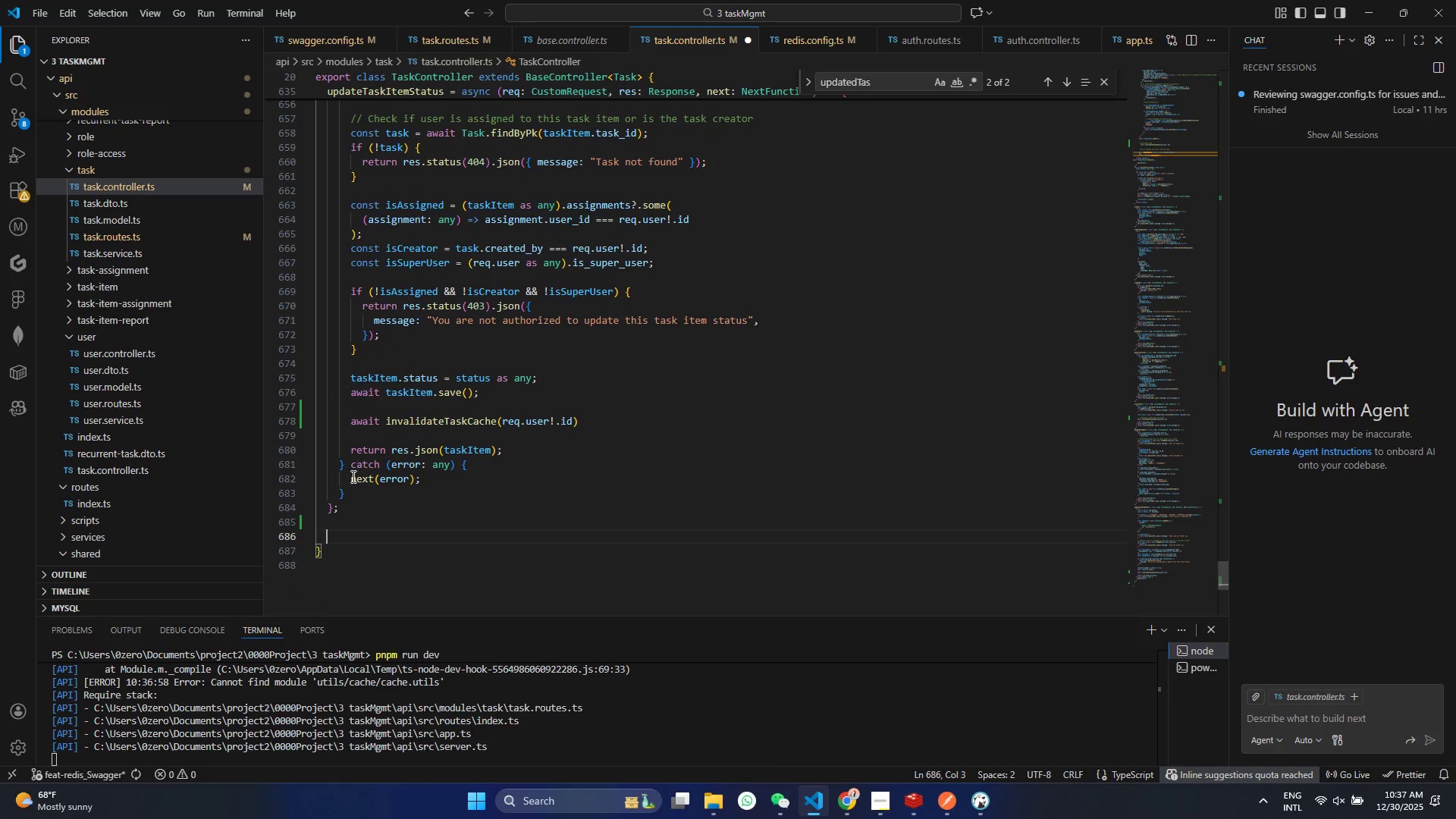 
key(Control+V)
 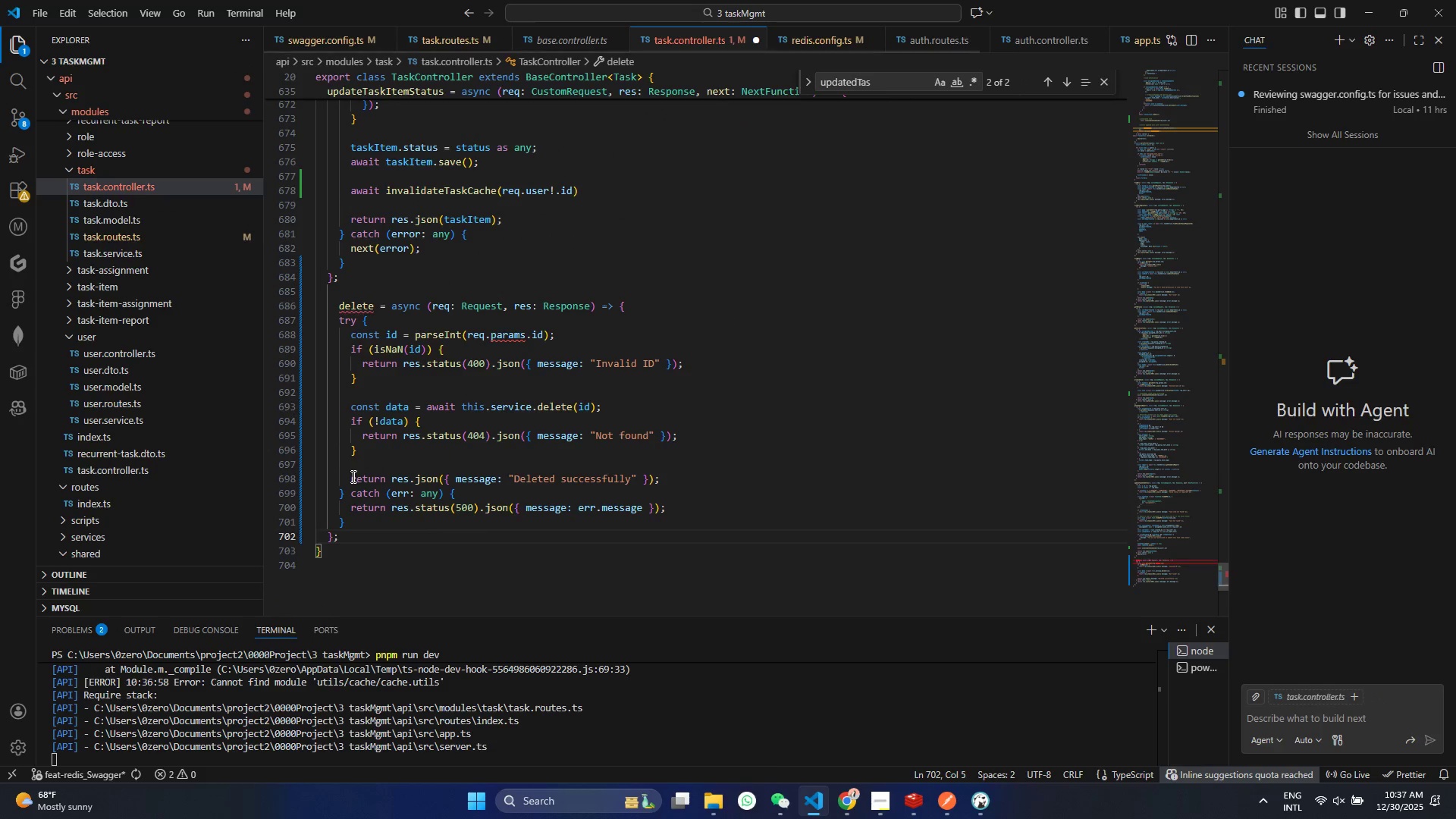 
key(Control+ControlLeft)
 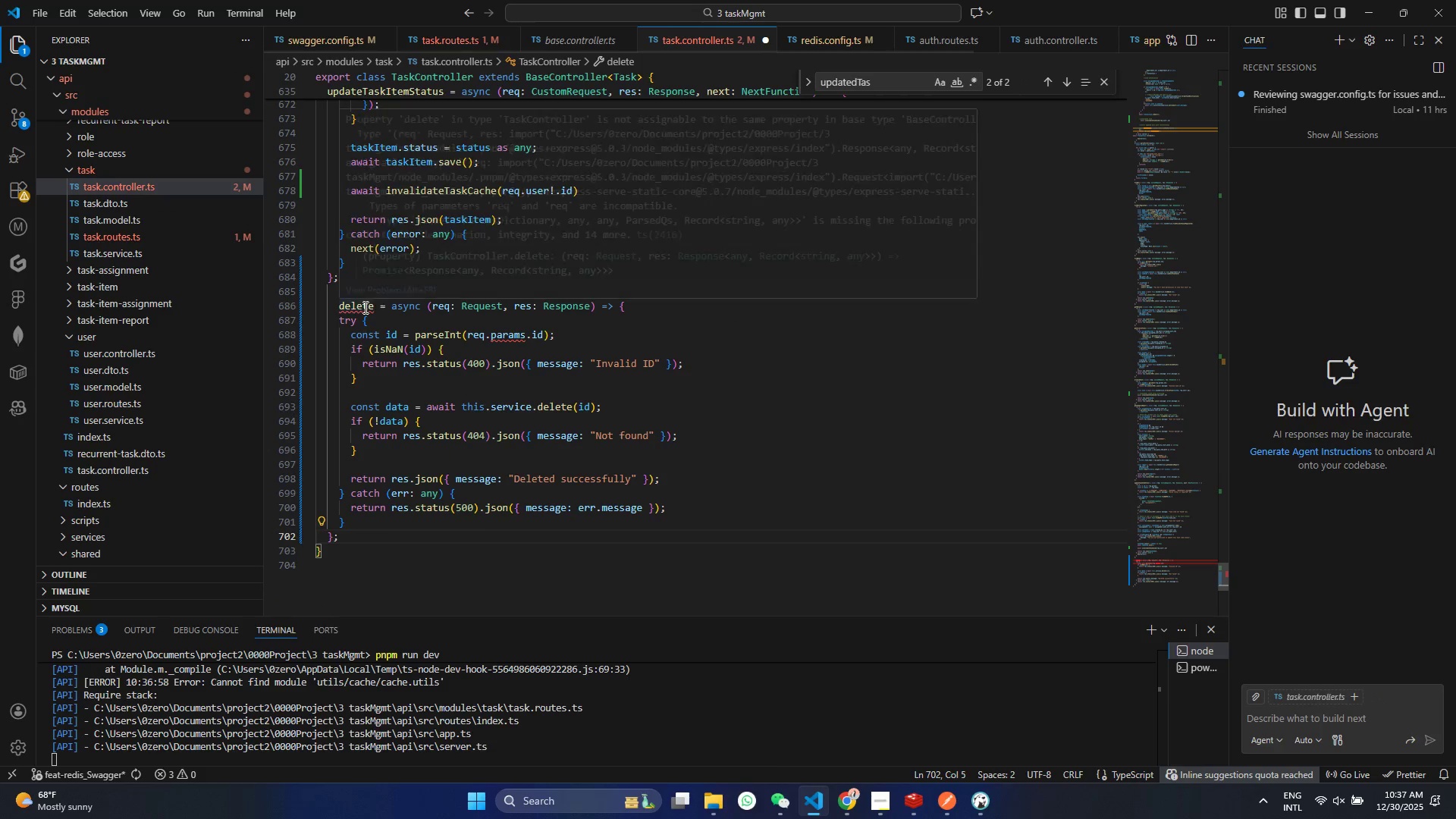 
scroll: coordinate [367, 403], scroll_direction: up, amount: 19.0
 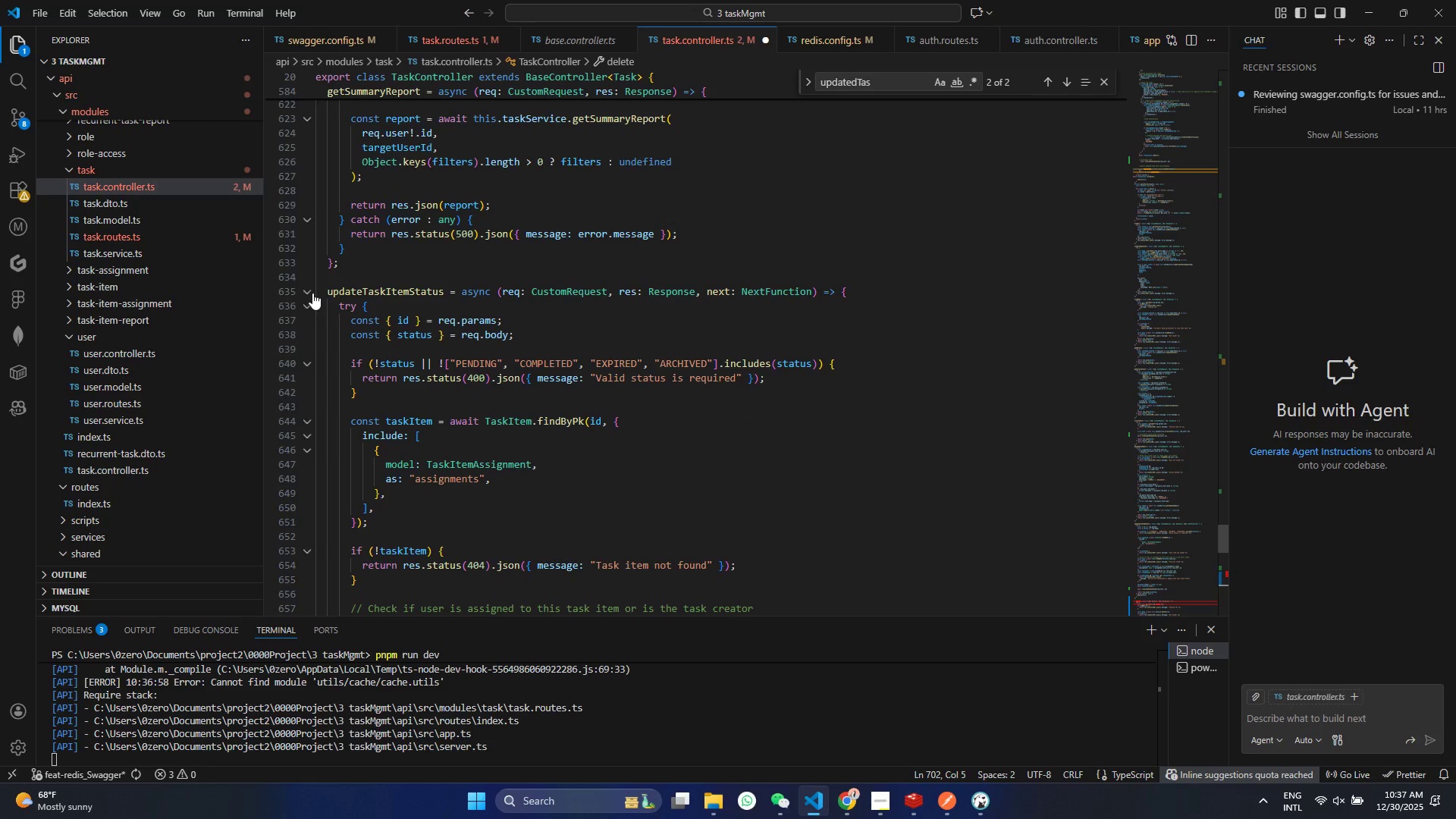 
left_click([312, 293])
 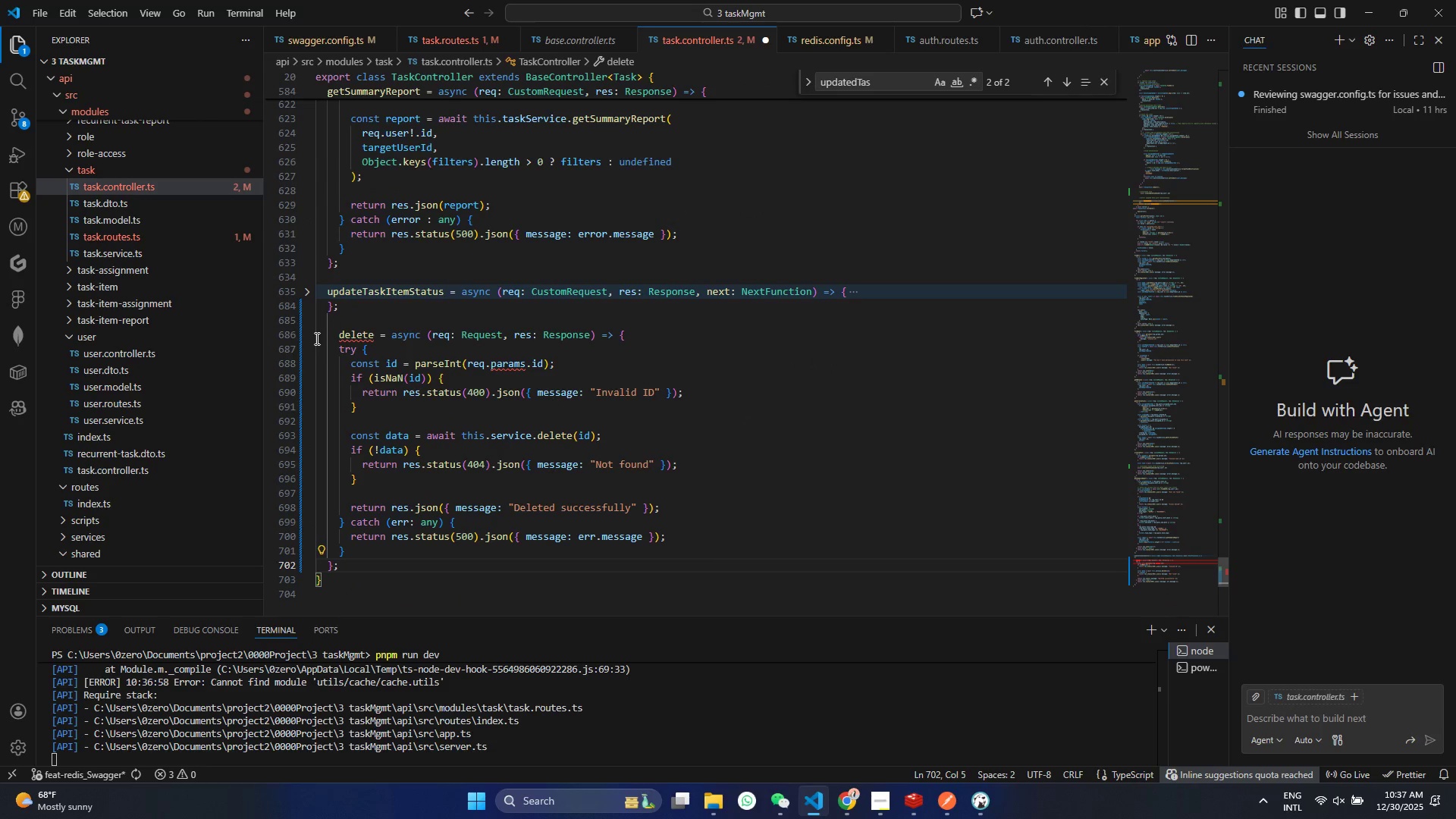 
mouse_move([362, 357])
 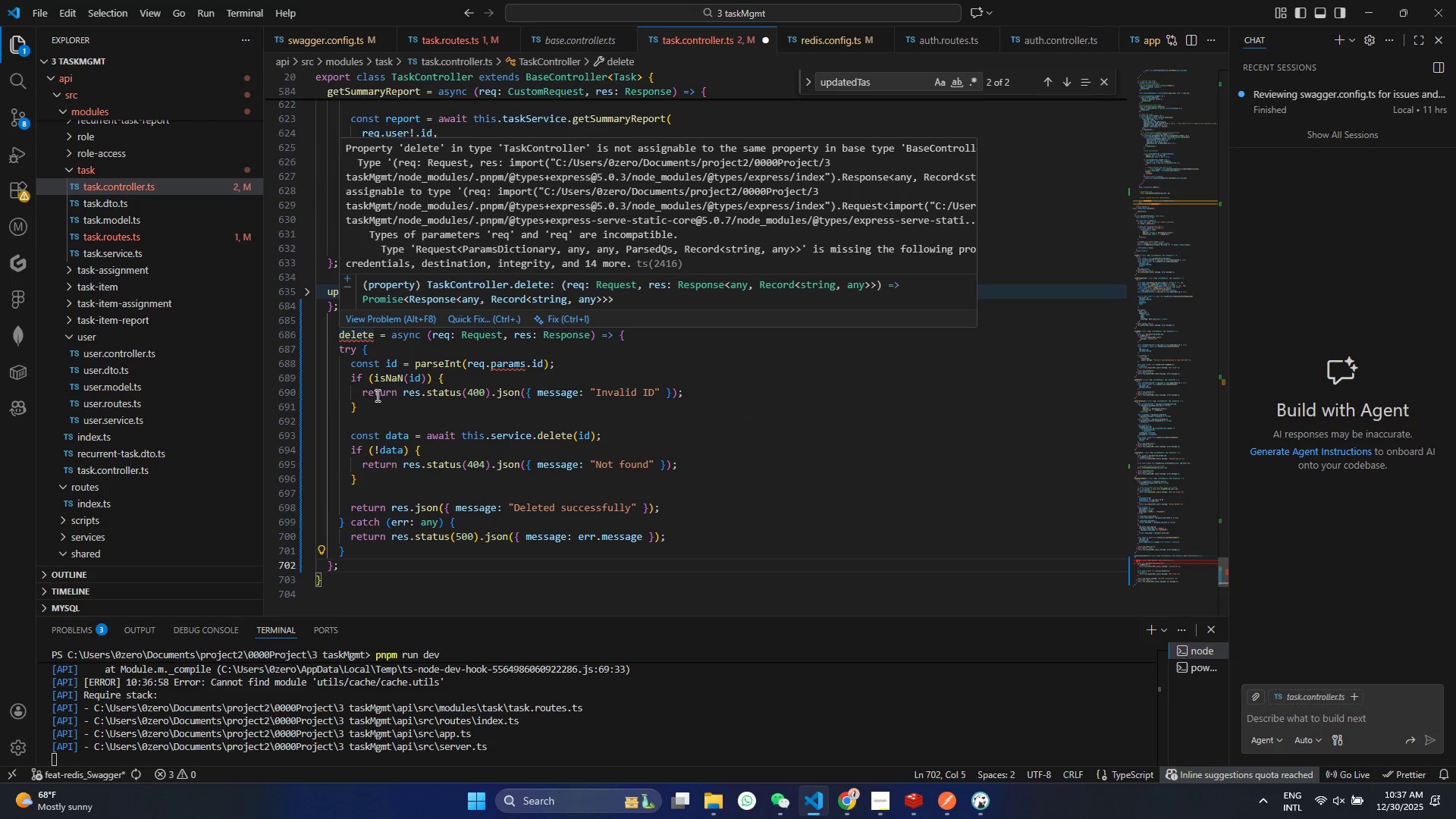 
left_click([376, 395])
 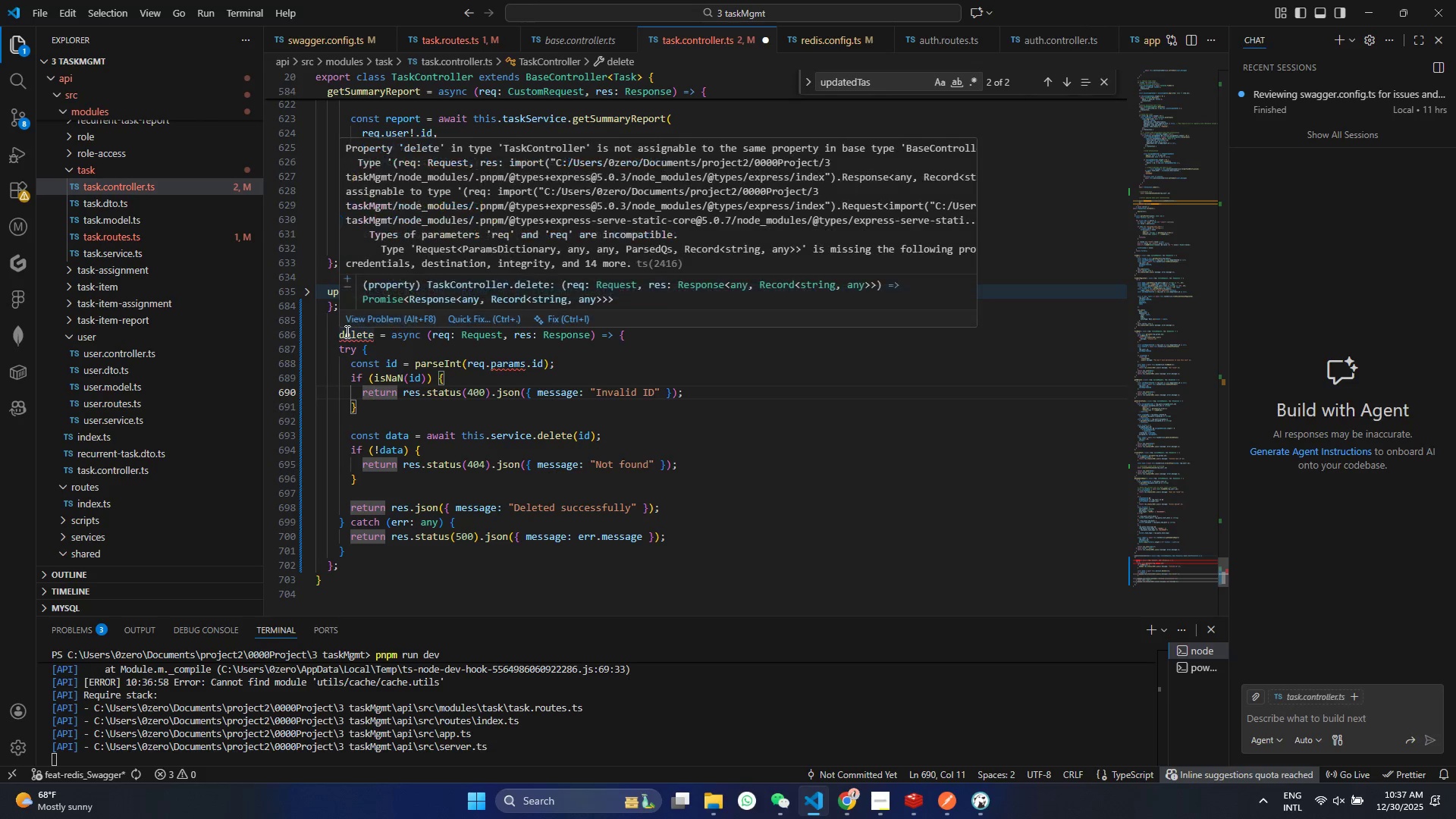 
left_click([346, 331])
 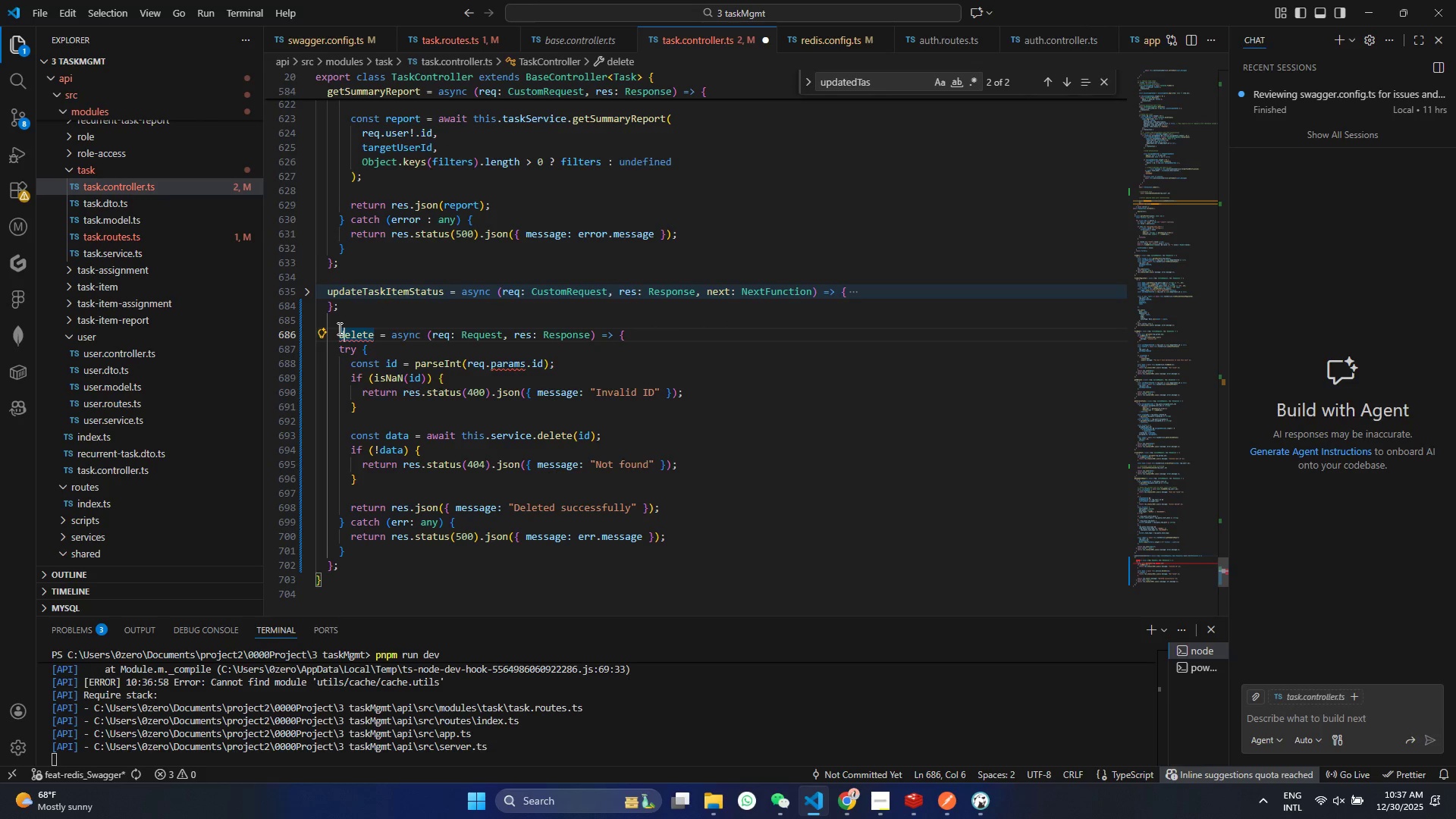 
left_click([338, 328])
 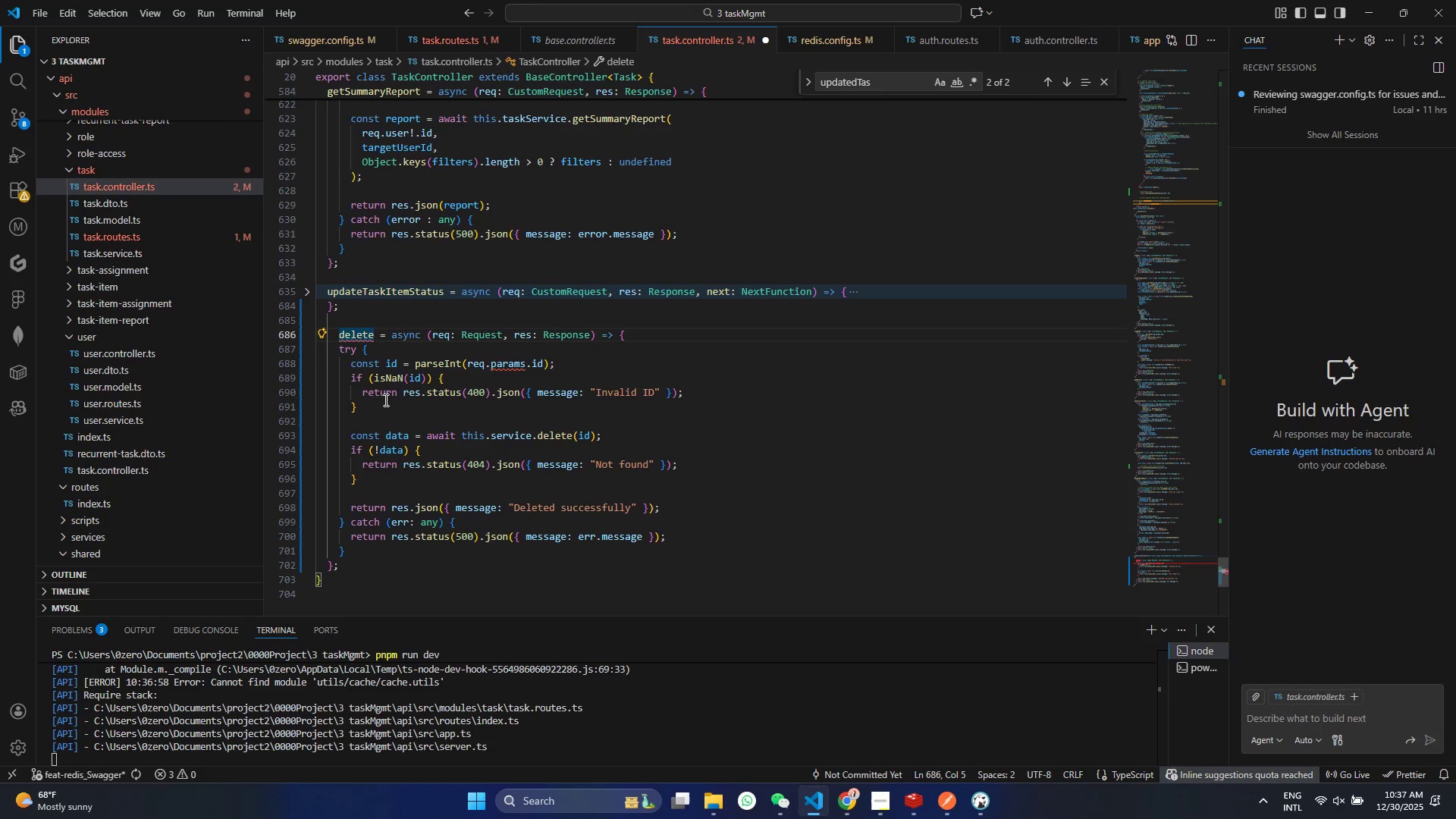 
left_click([465, 333])
 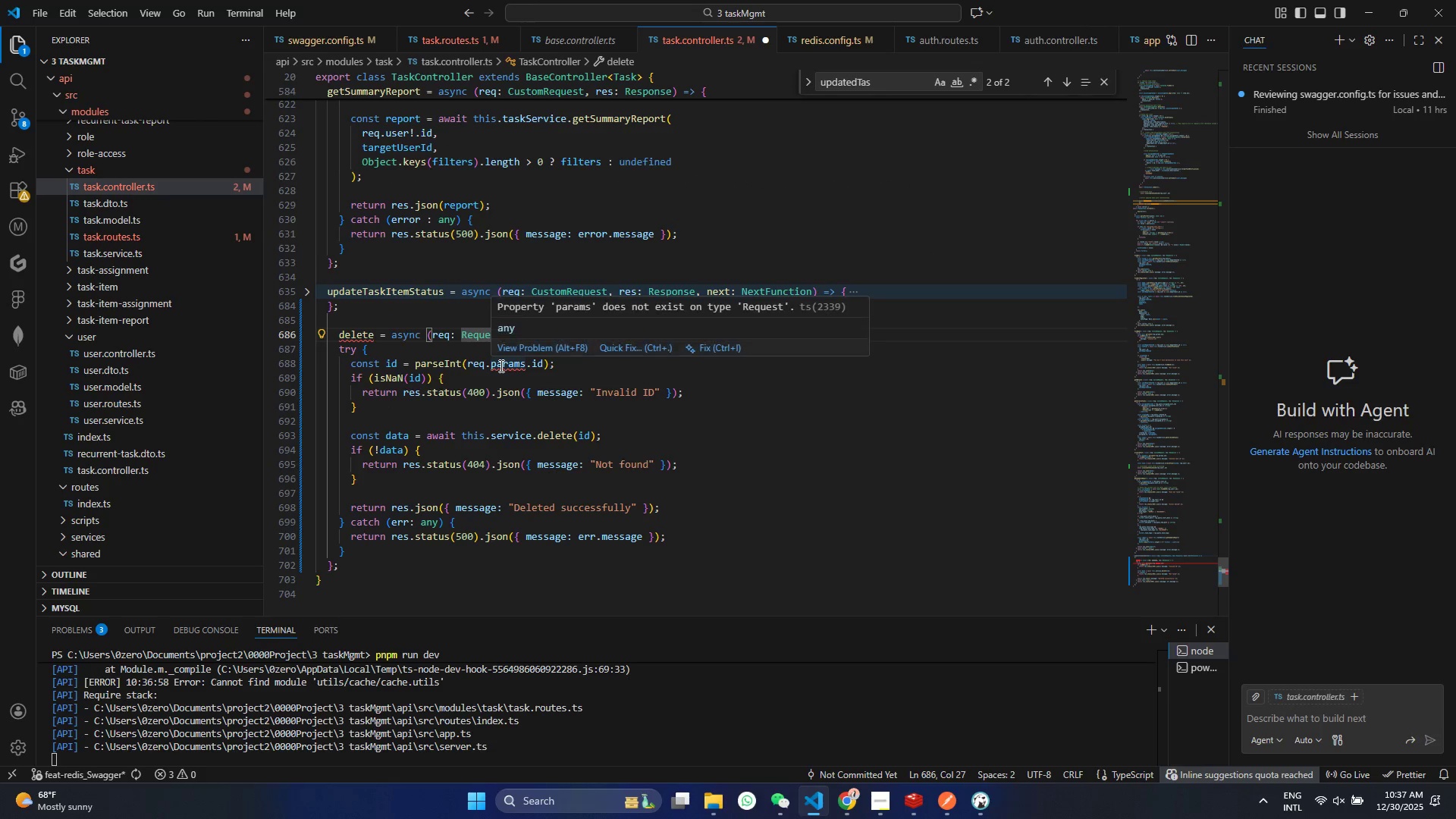 
key(ArrowLeft)
 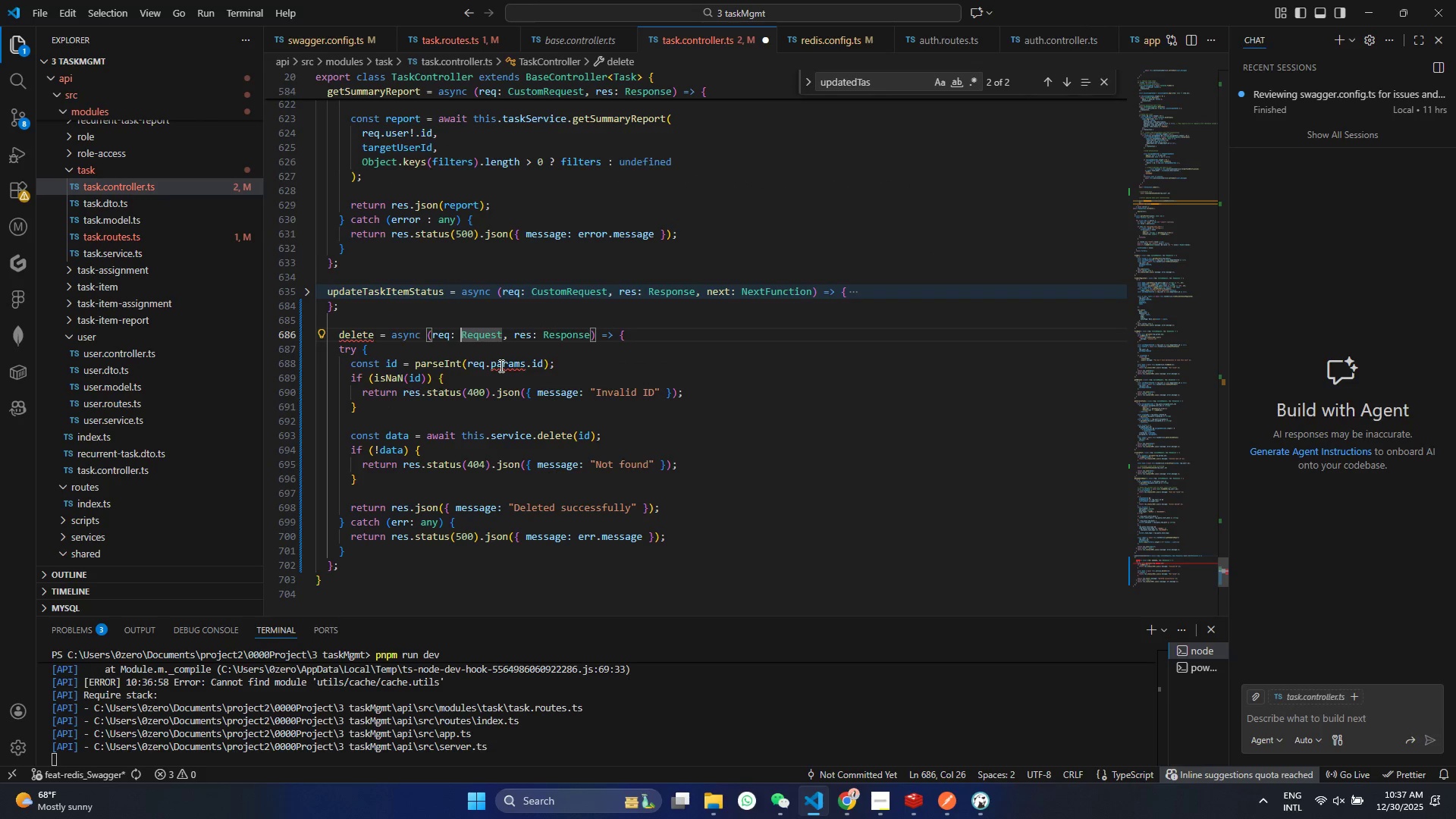 
type(Cus)
 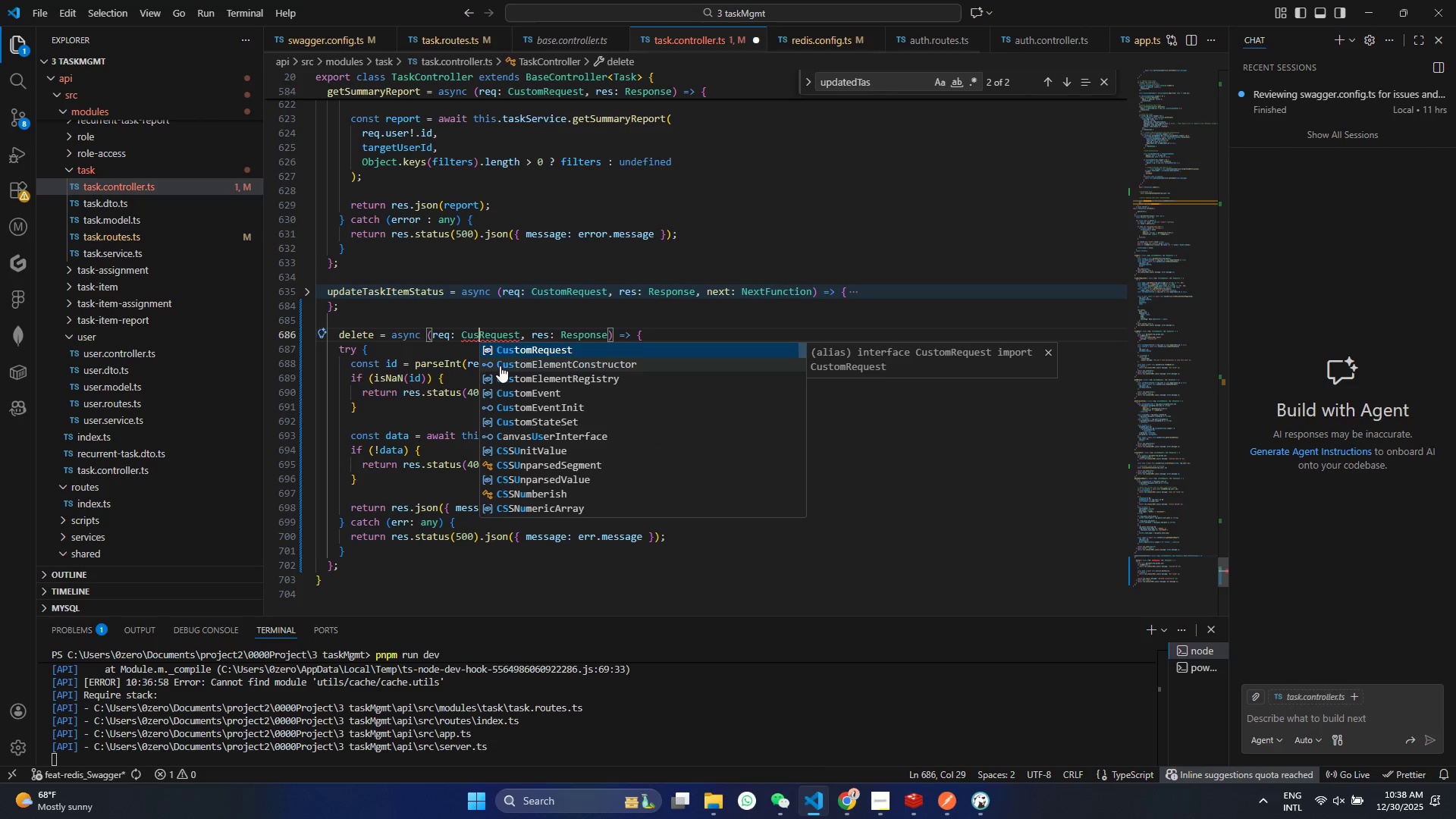 
key(Enter)
 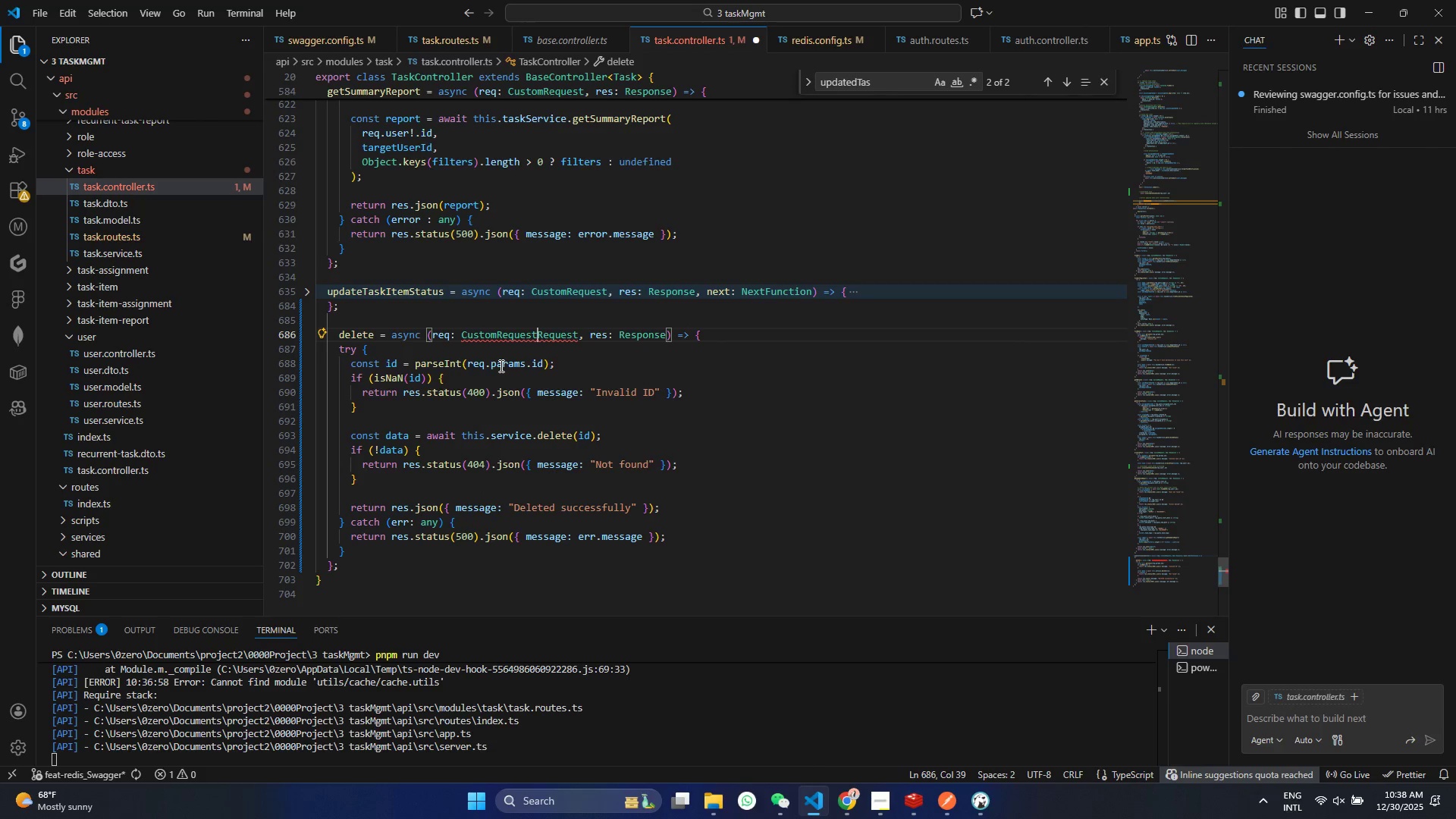 
key(Delete)
 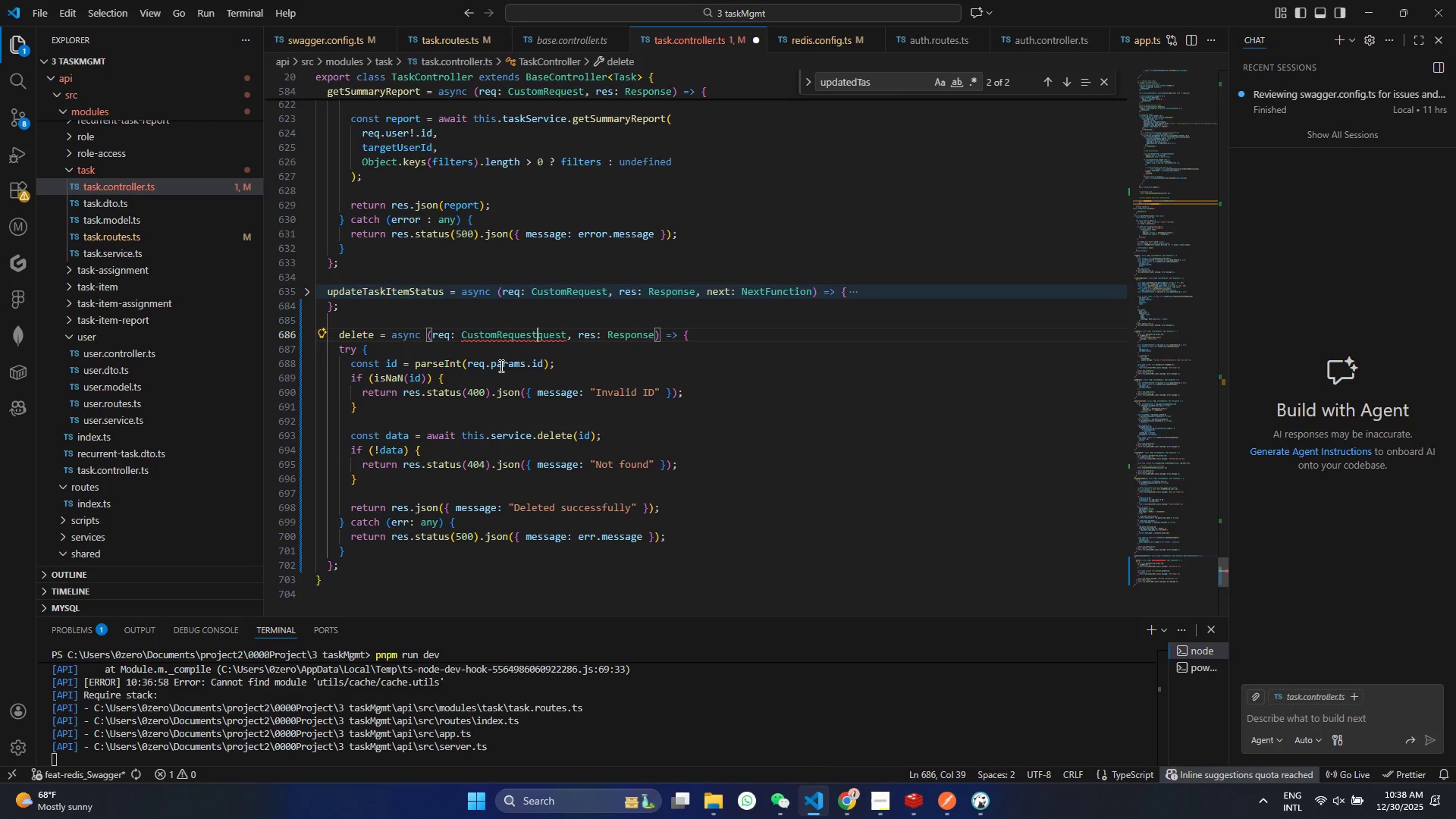 
key(Delete)
 